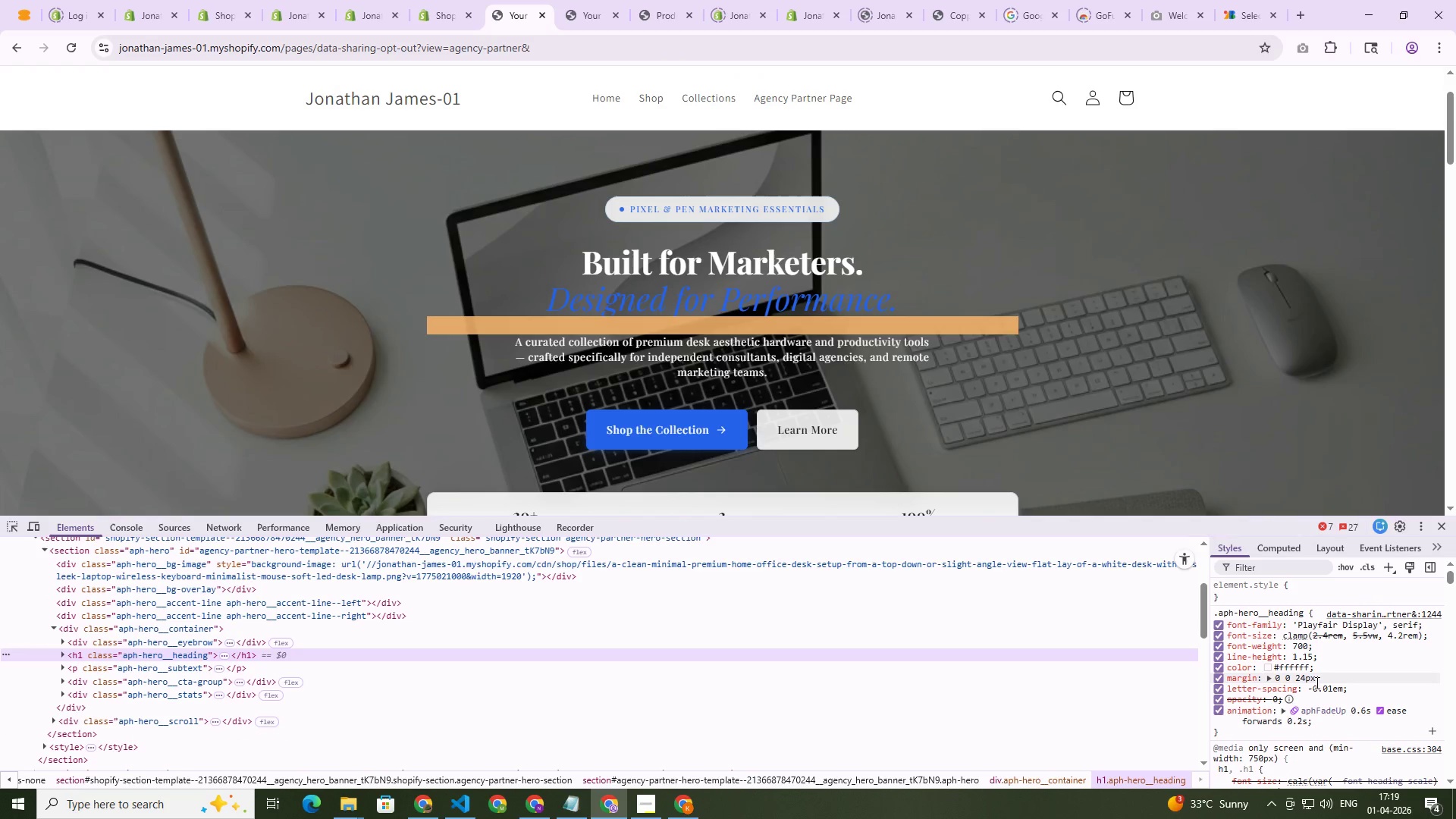 
left_click([1292, 667])
 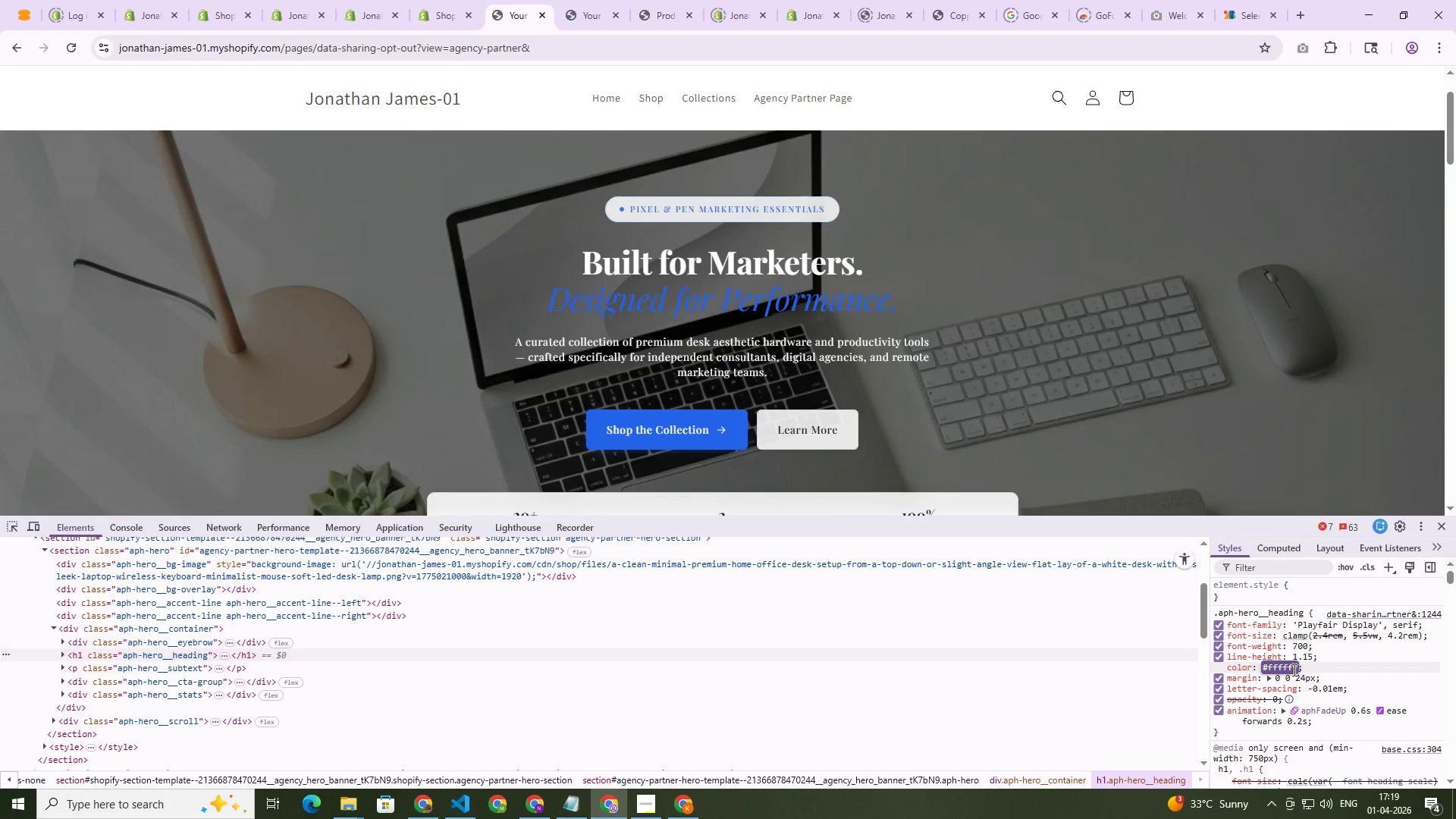 
key(Control+V)
 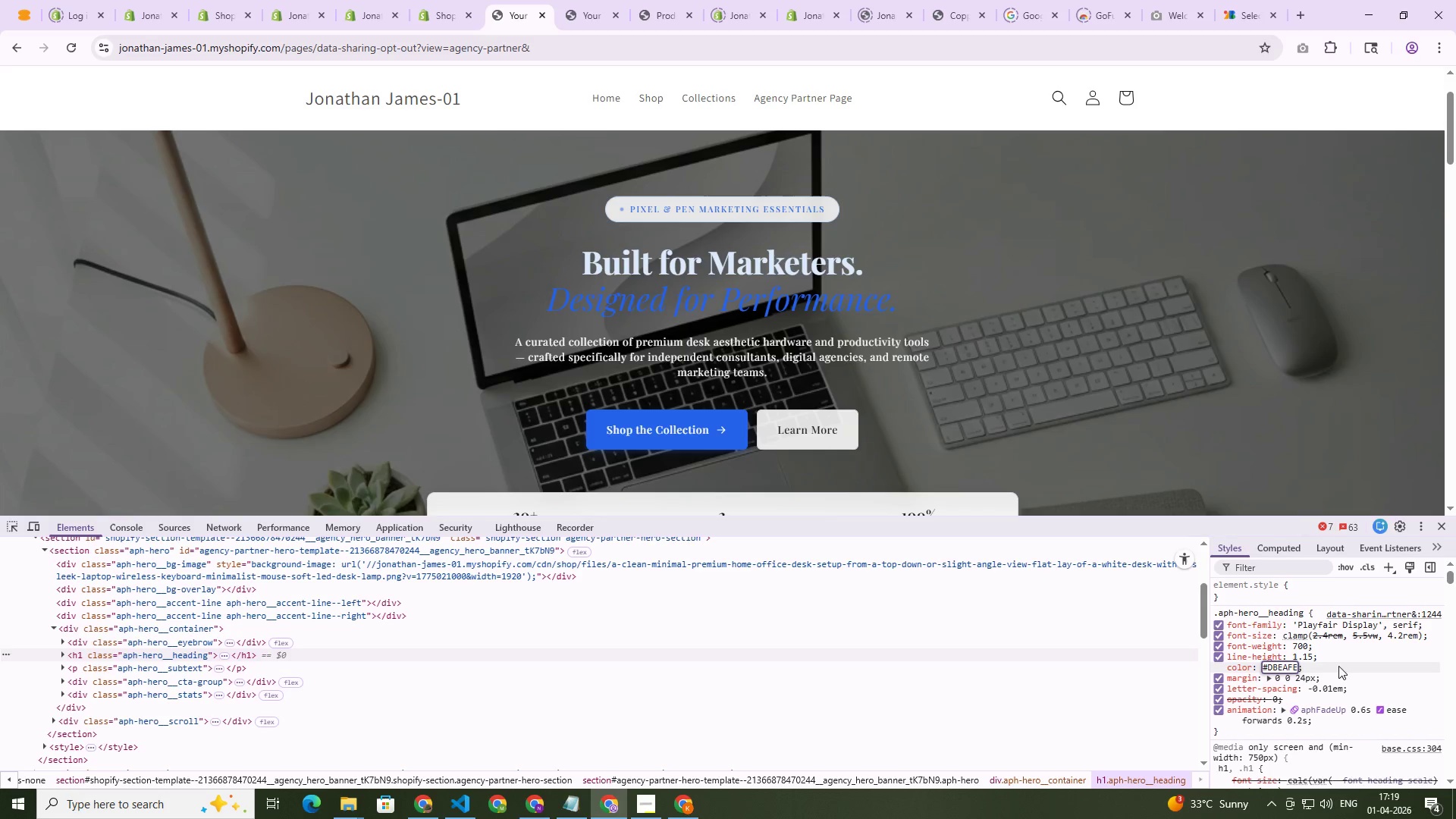 
left_click([1349, 663])
 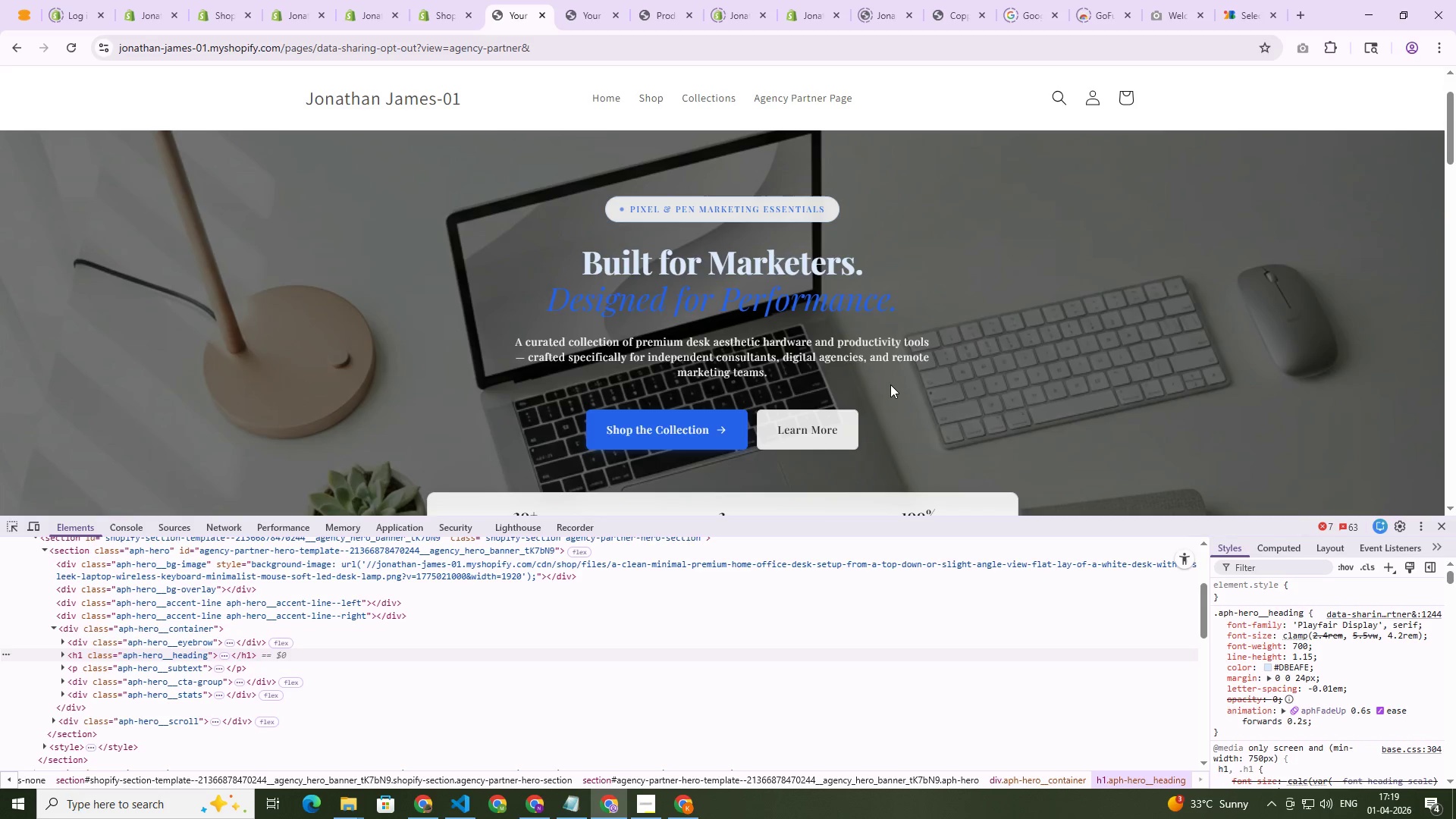 
key(Control+Shift+C)
 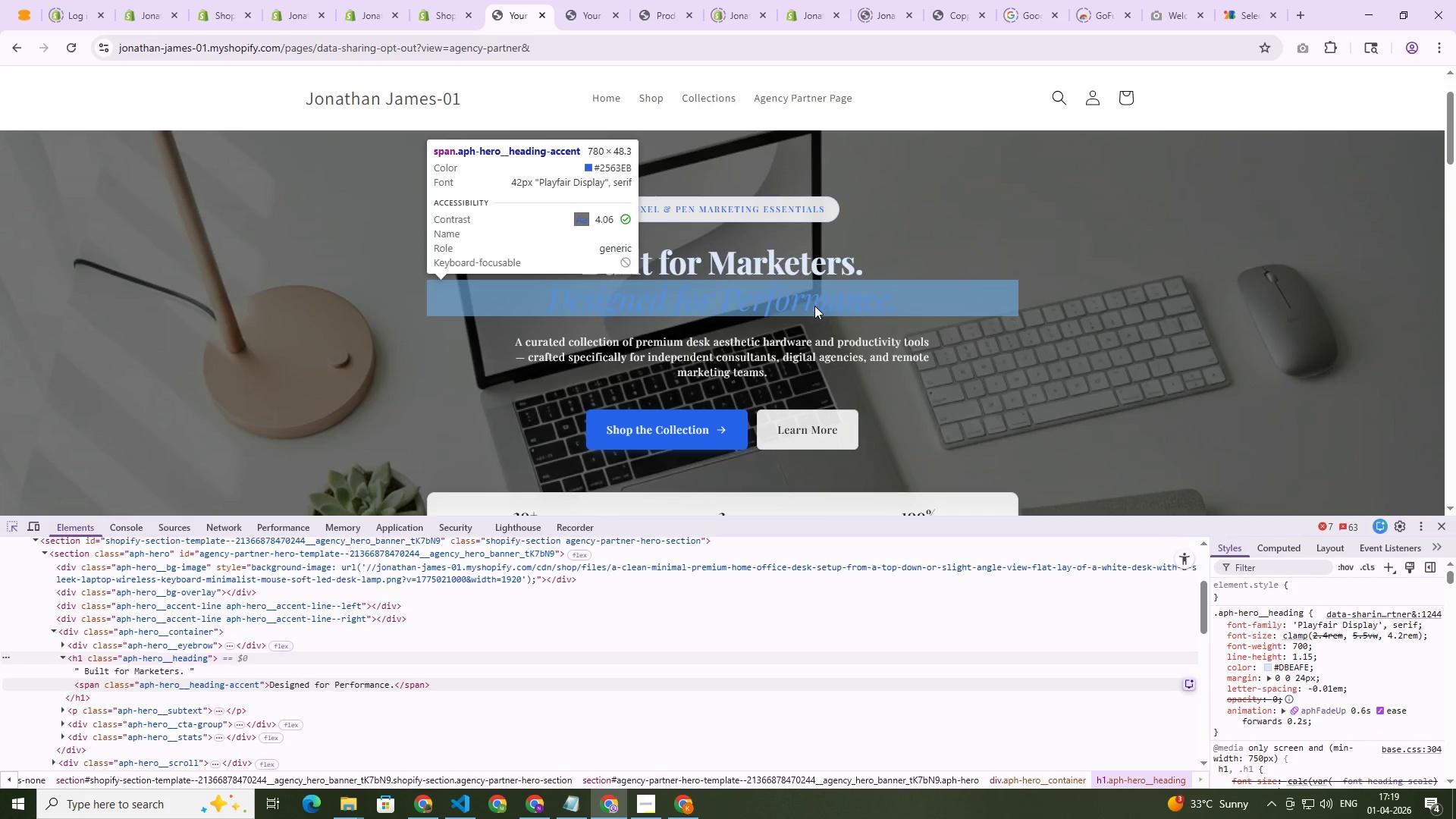 
left_click([814, 306])
 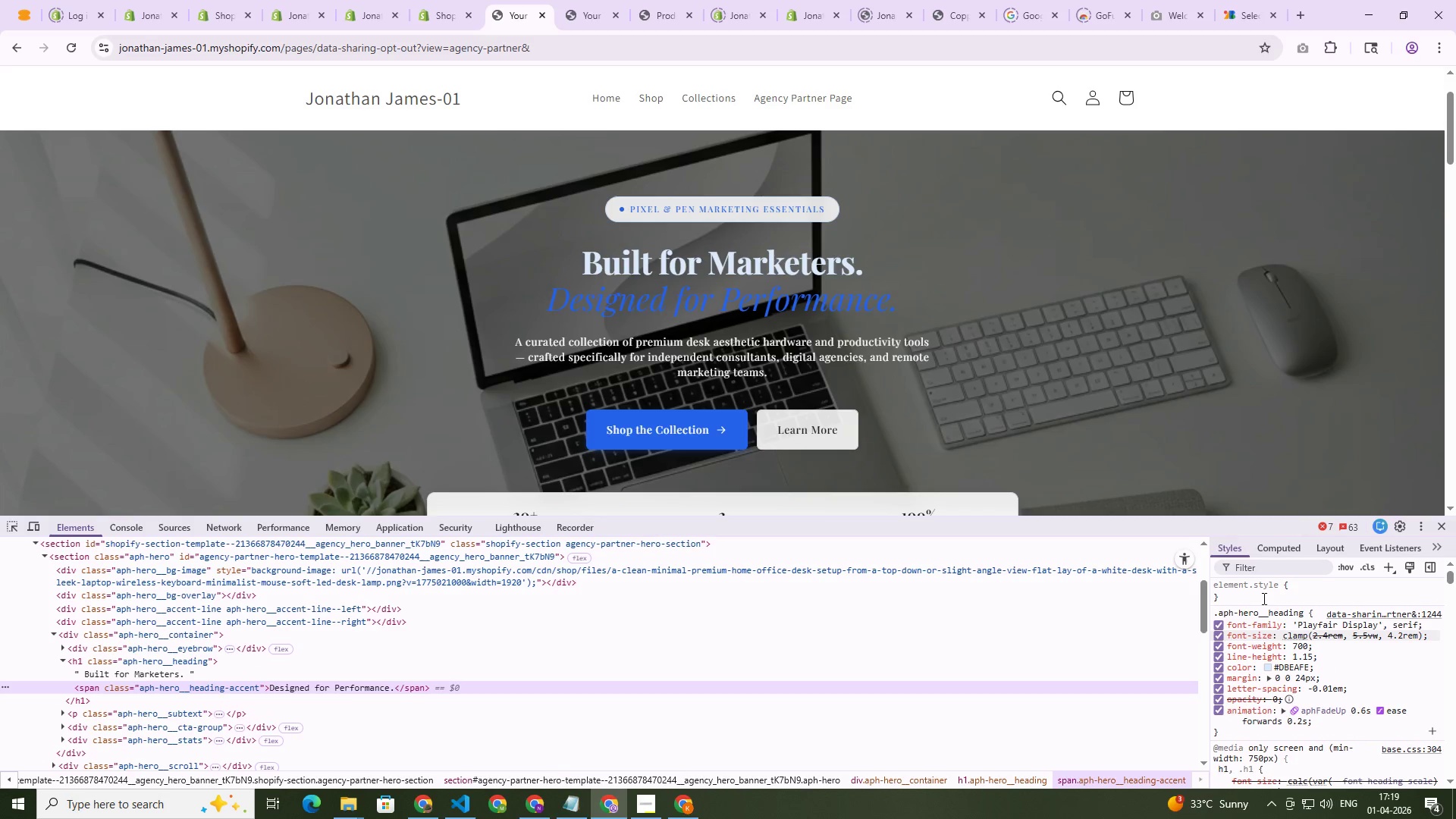 
left_click([1263, 598])
 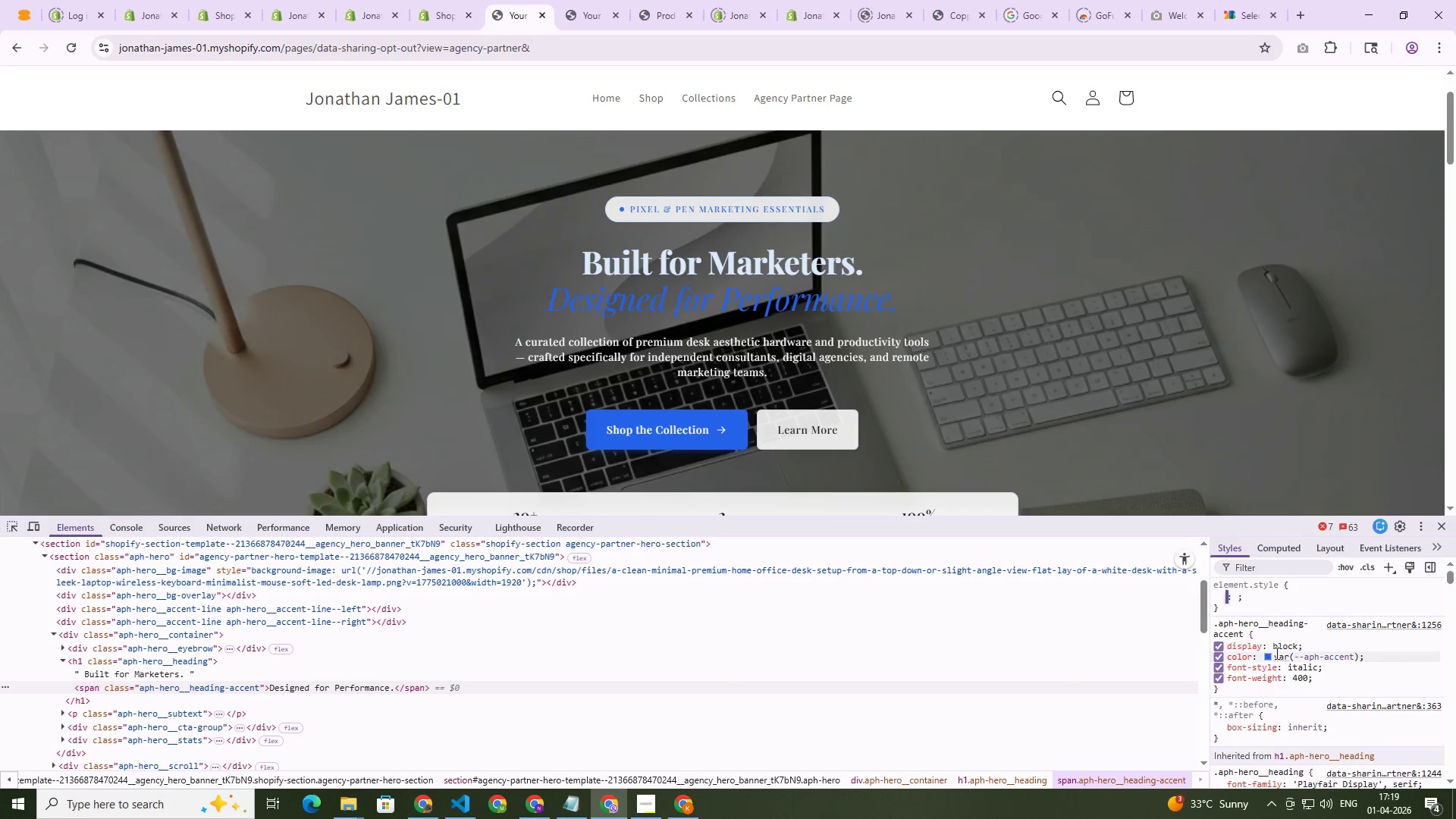 
left_click([1285, 658])
 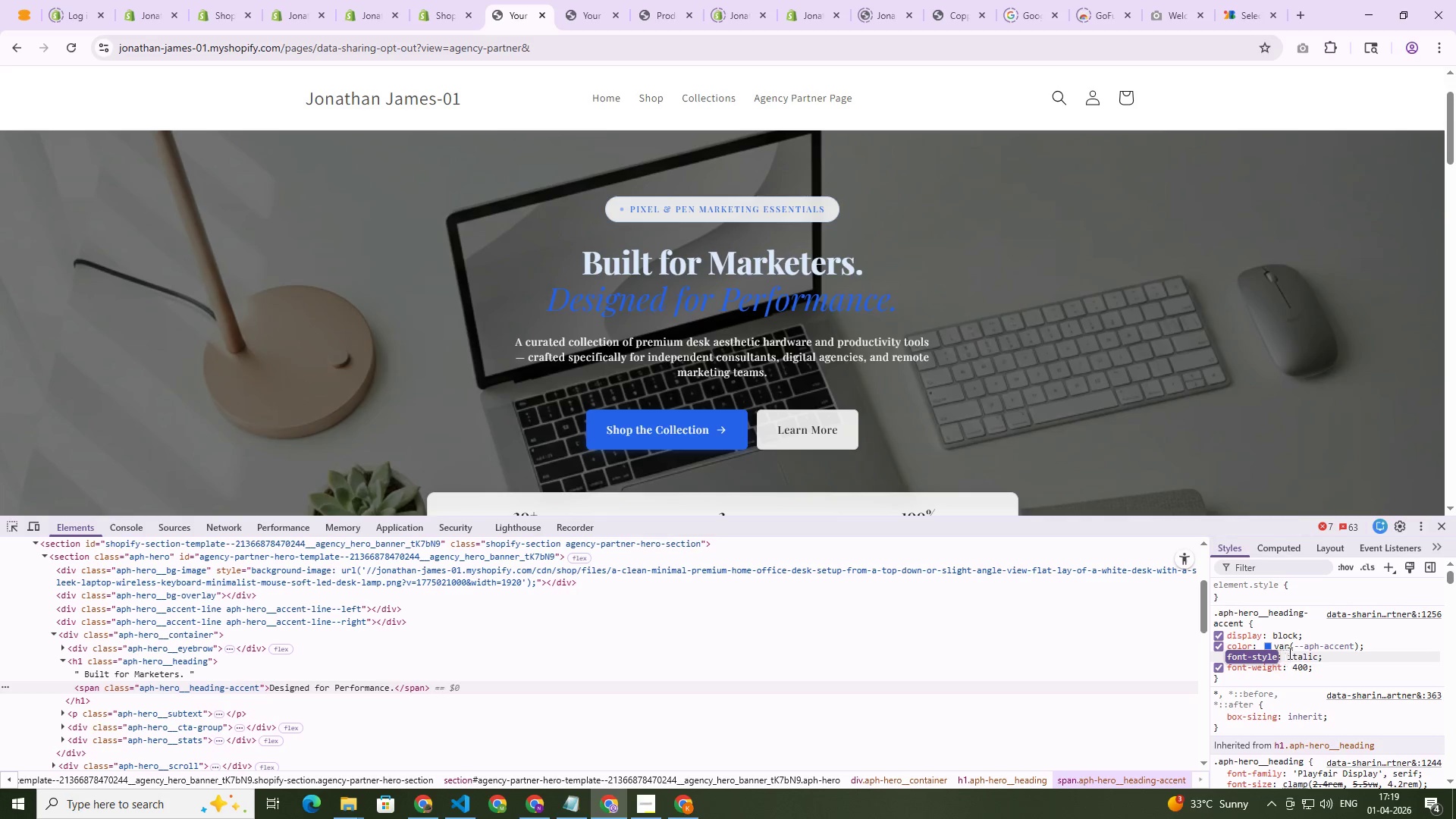 
left_click([1288, 651])
 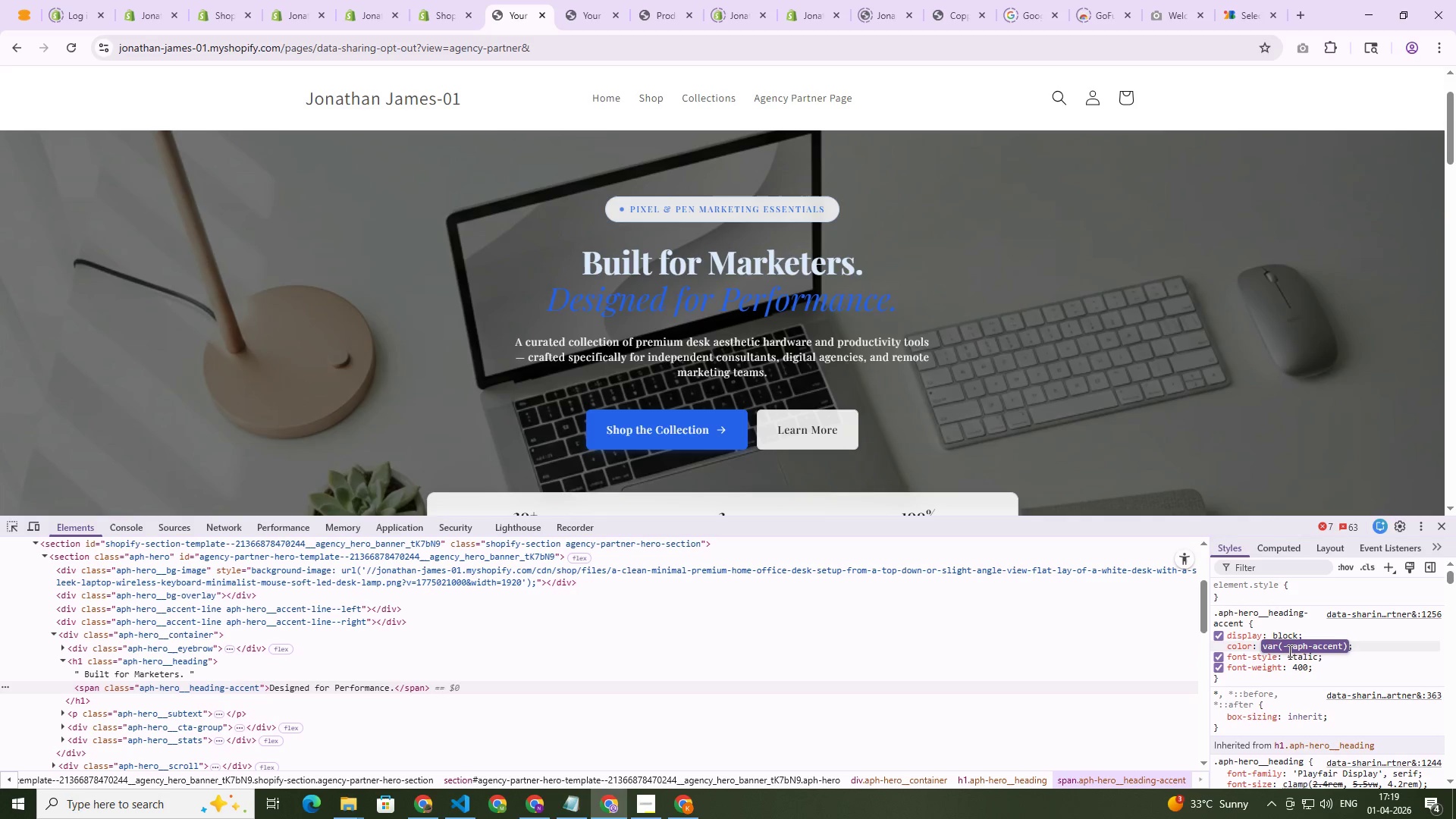 
key(Control+V)
 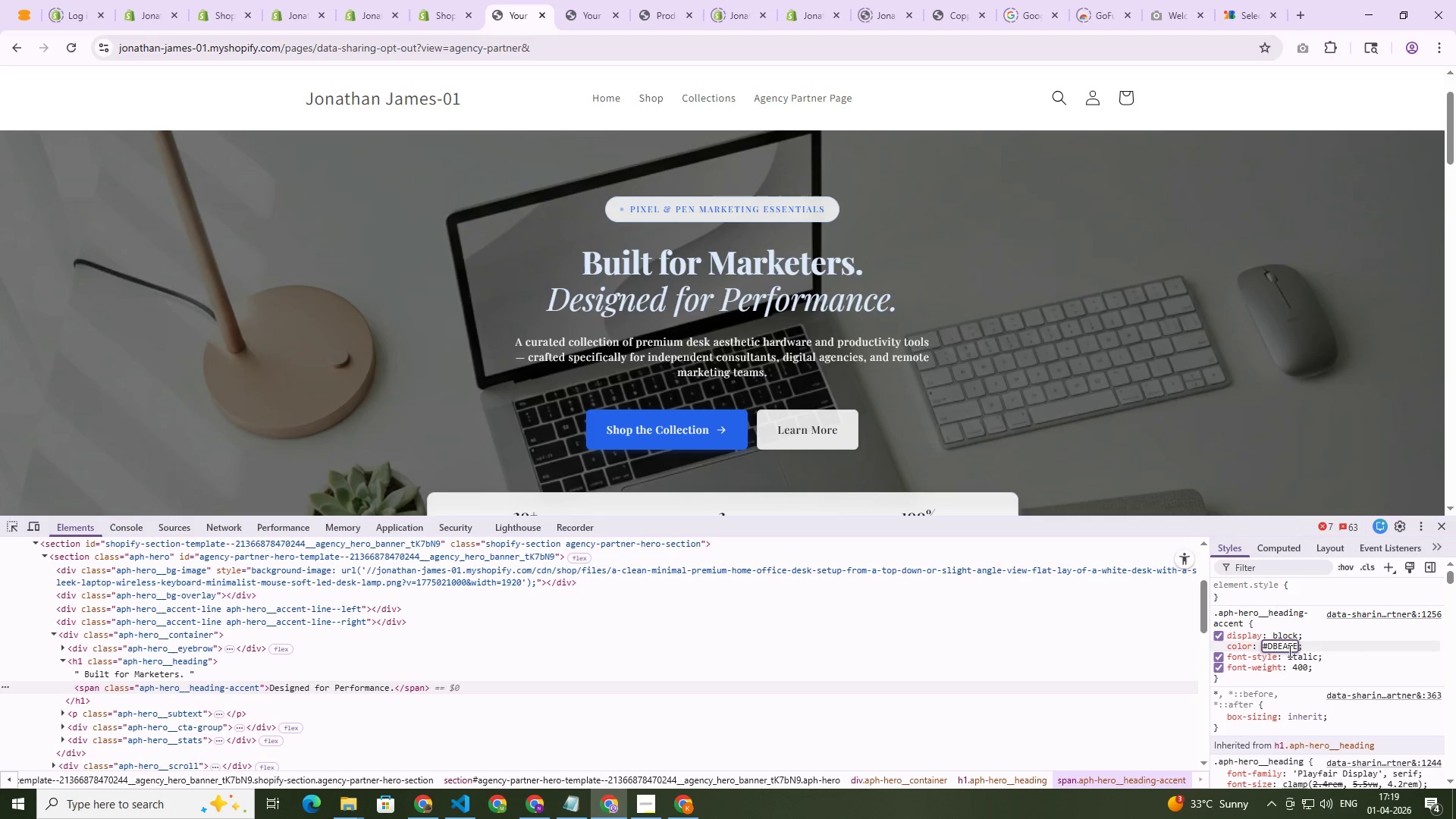 
key(NumpadEnter)
 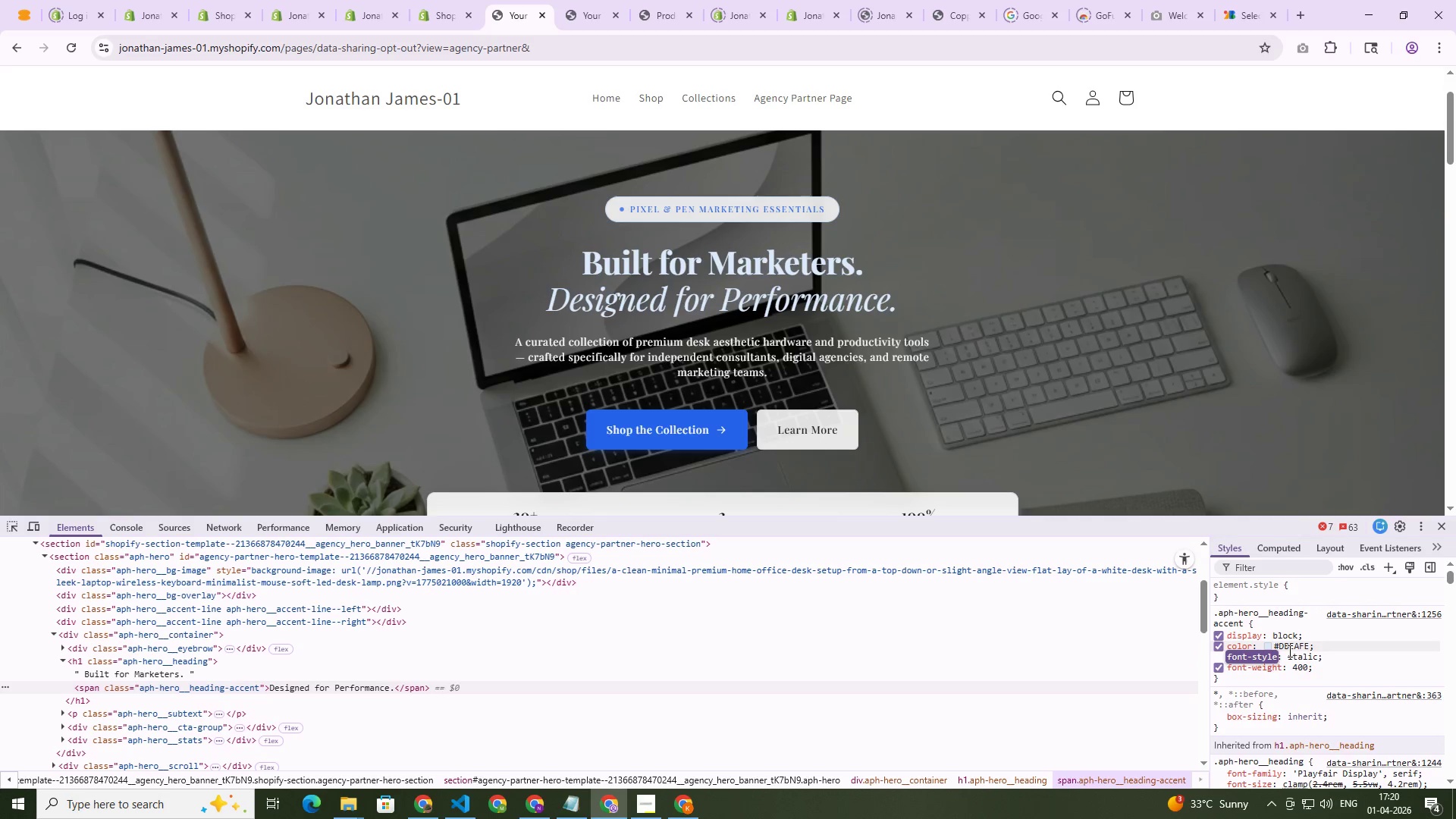 
wait(10.17)
 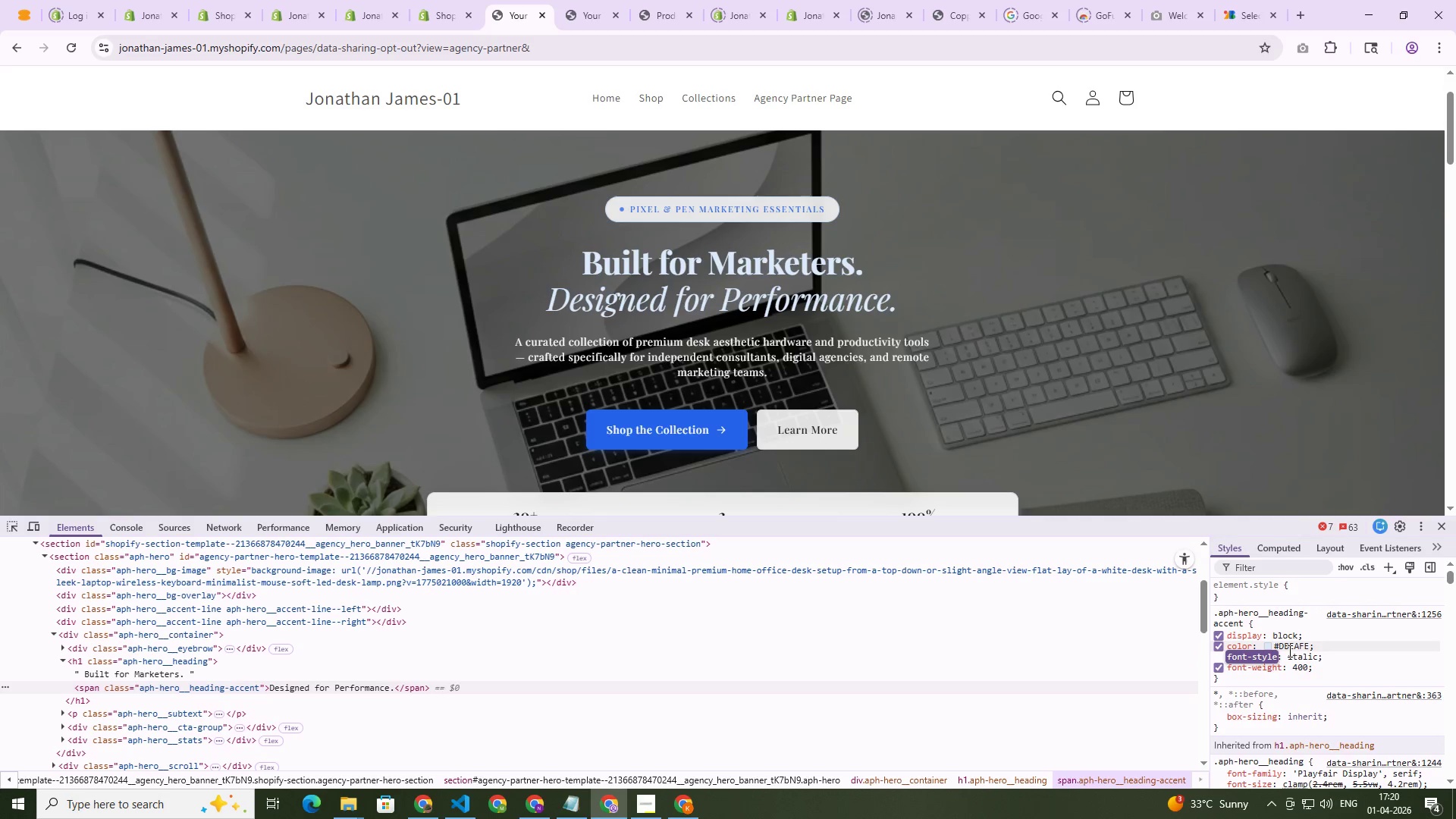 
left_click([1238, 618])
 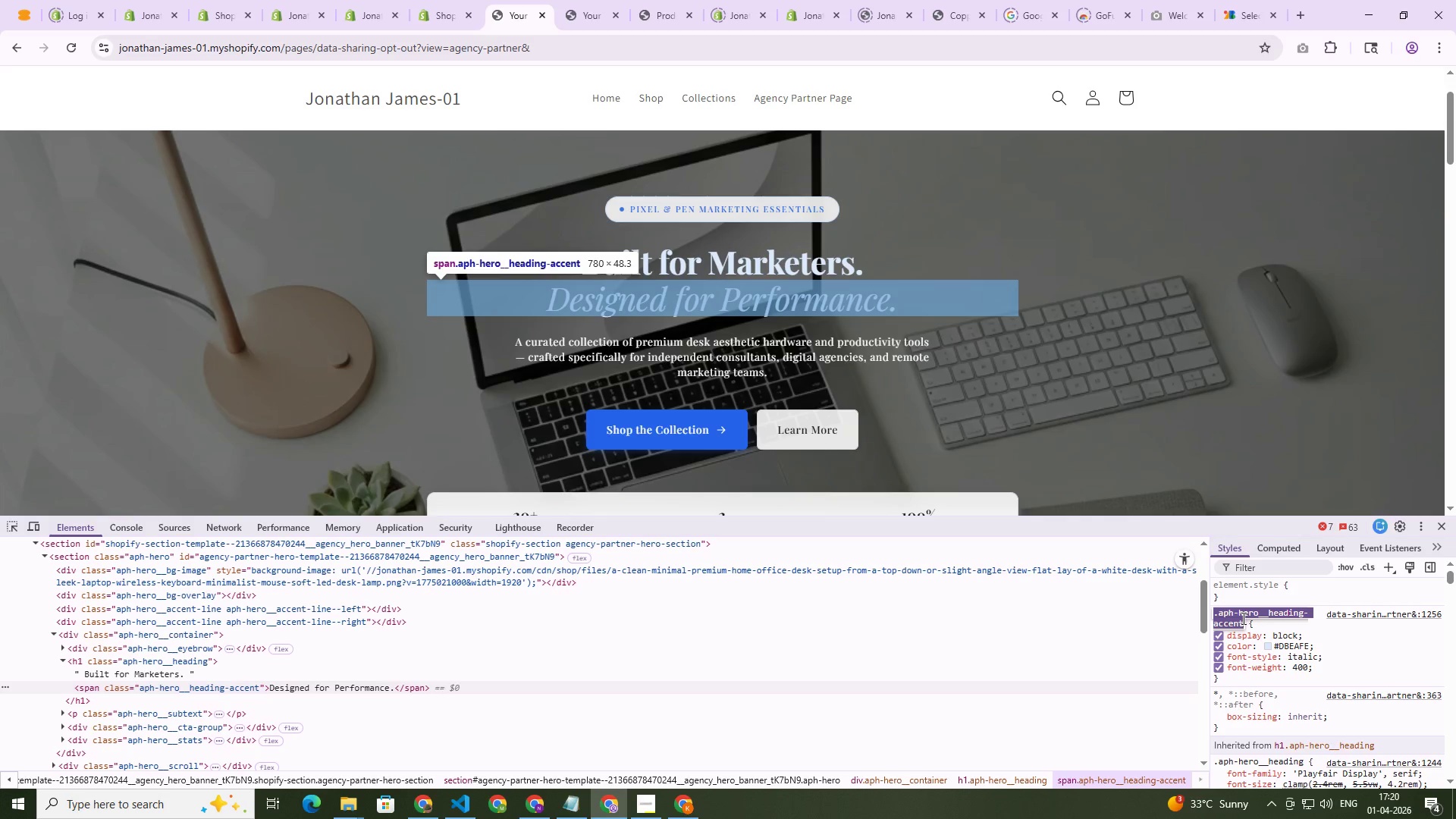 
key(Control+C)
 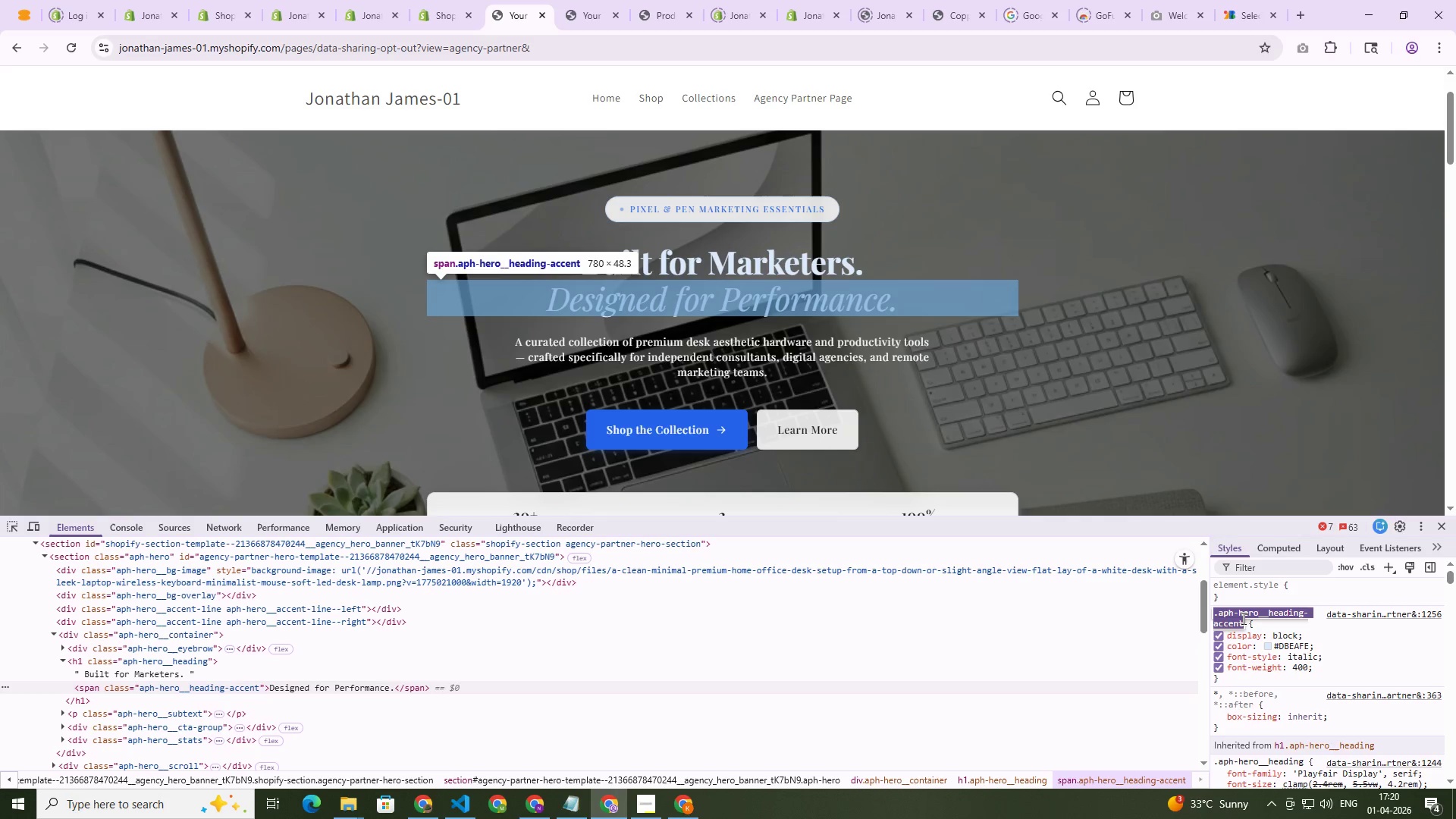 
key(Control+C)
 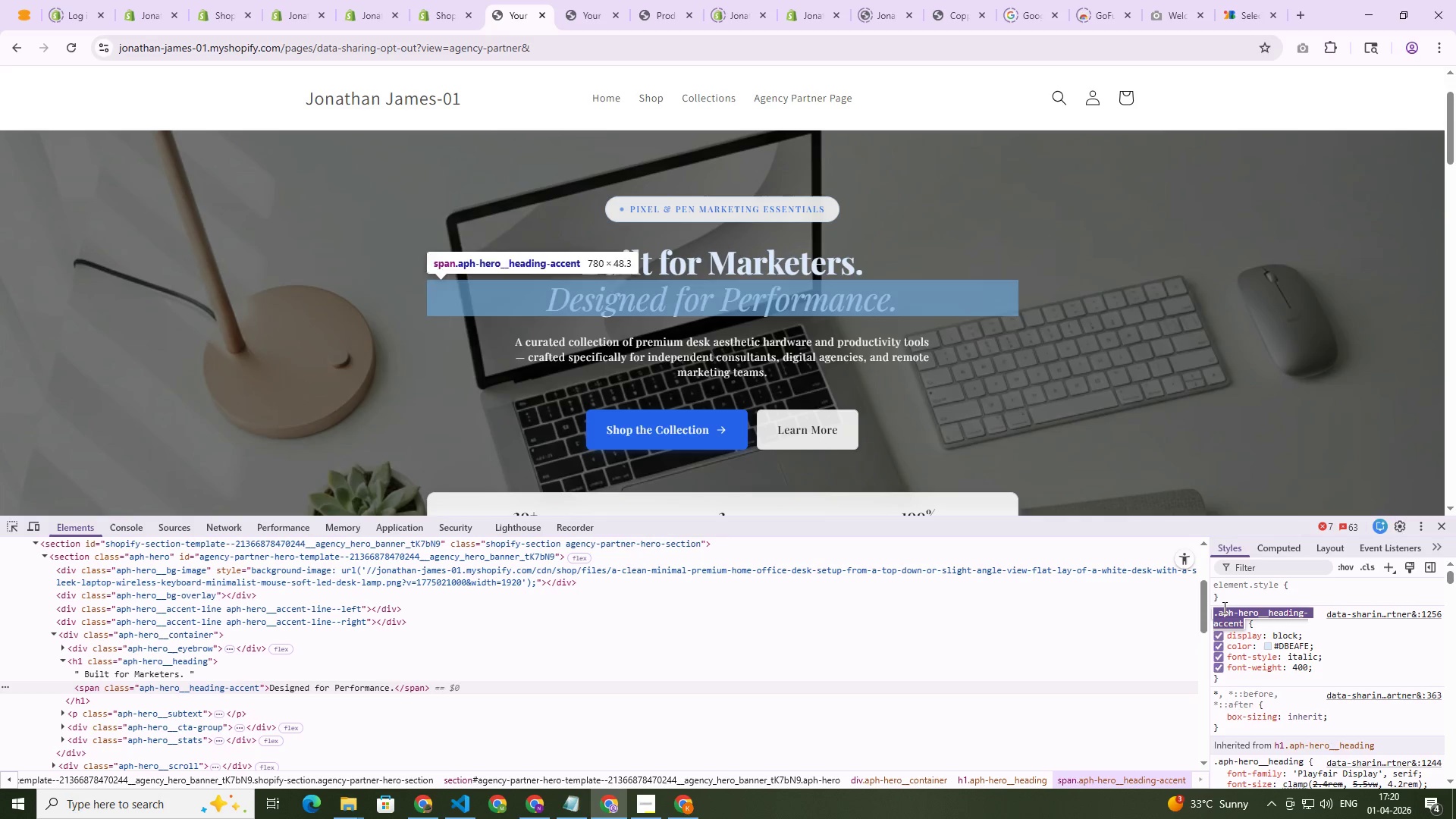 
key(Control+C)
 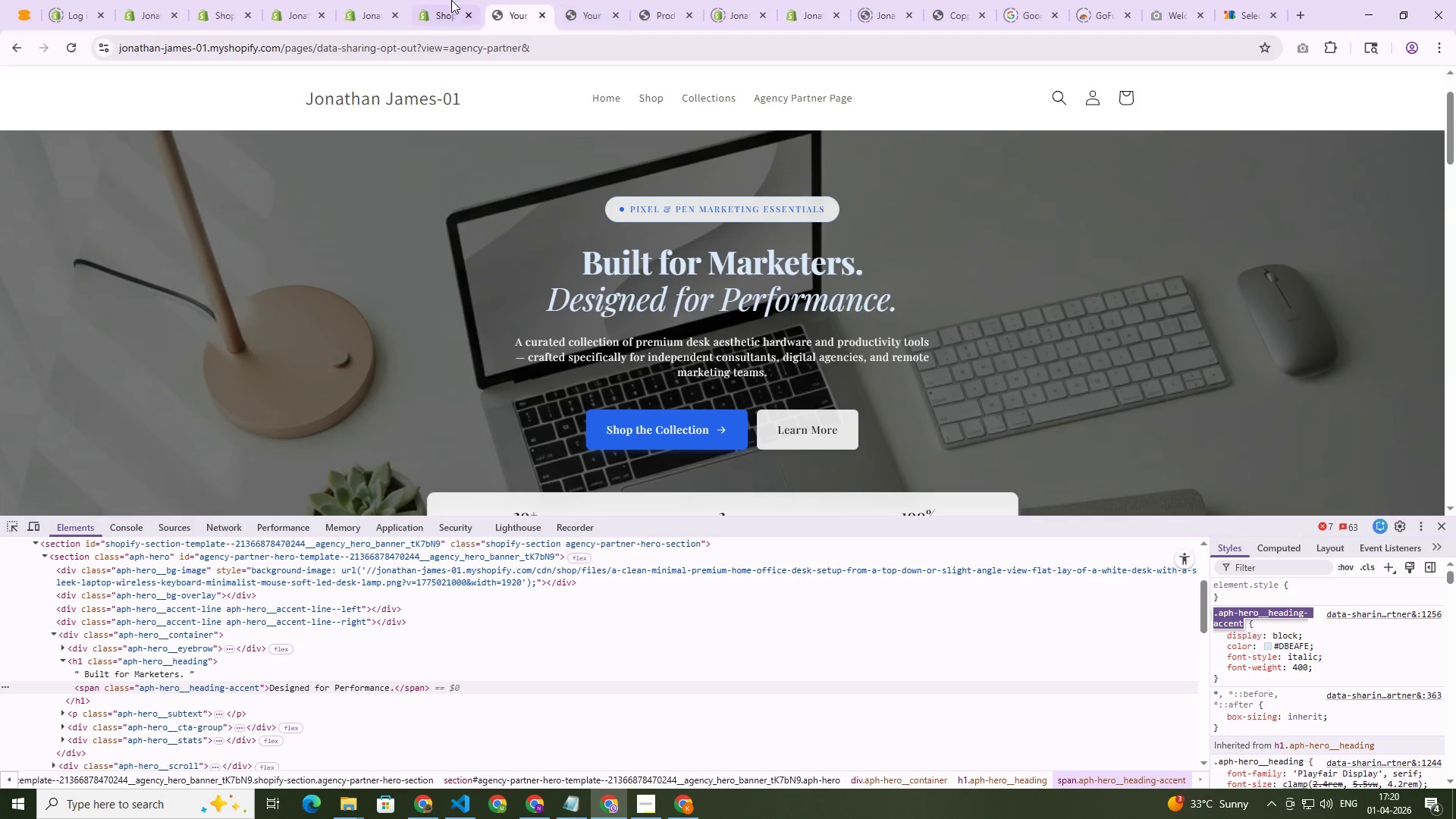 
left_click([445, 0])
 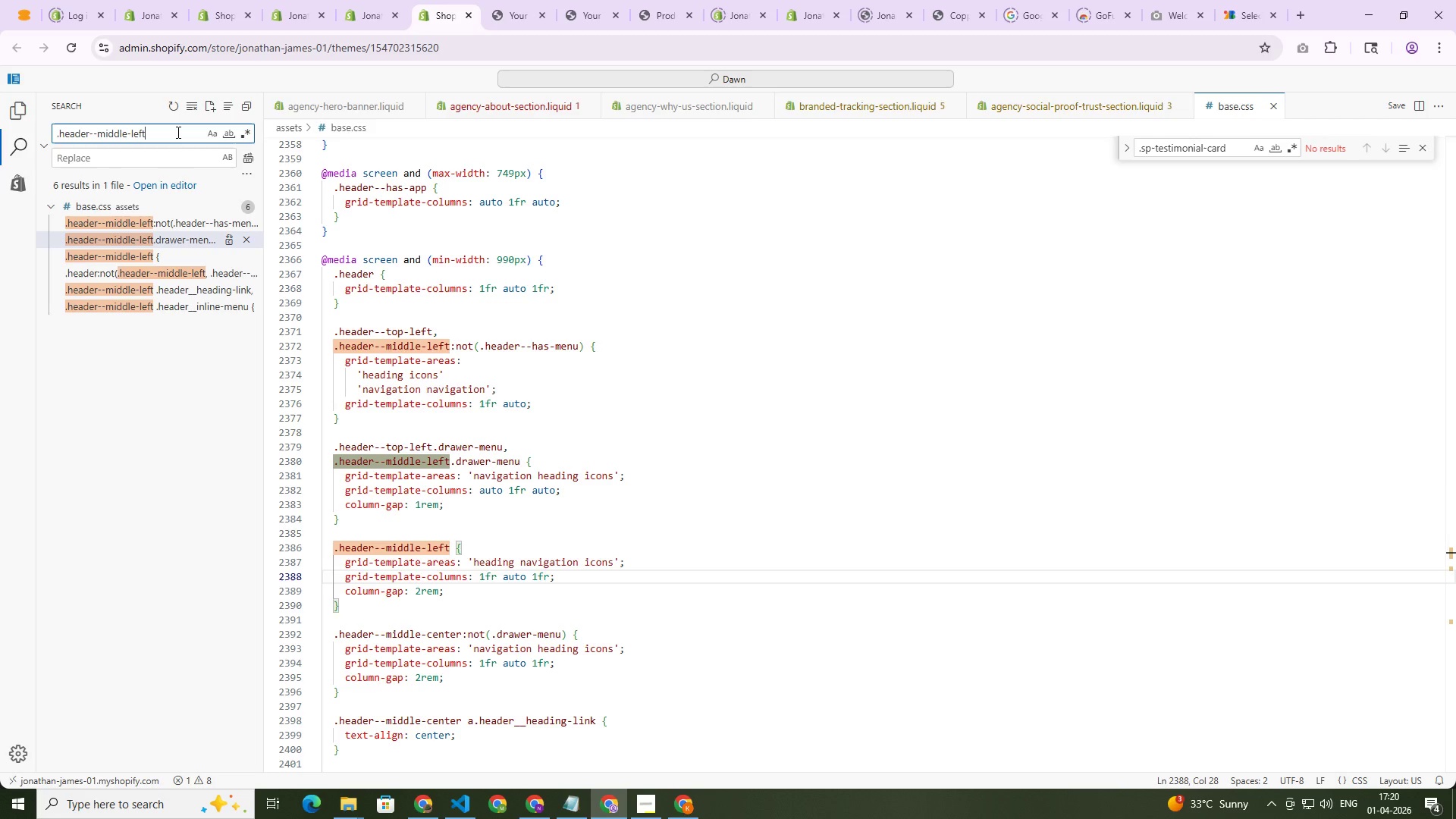 
double_click([177, 132])
 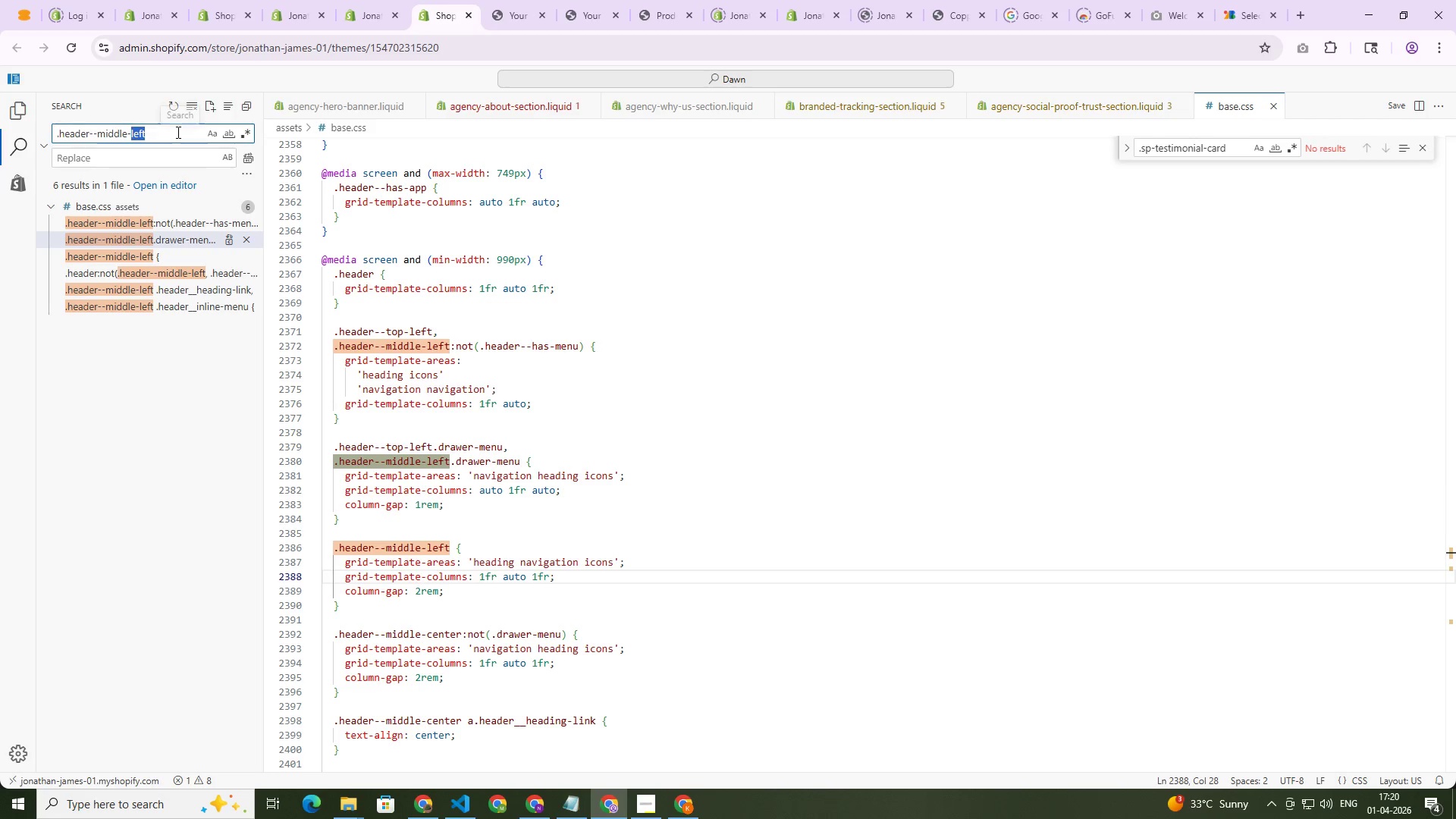 
triple_click([177, 132])
 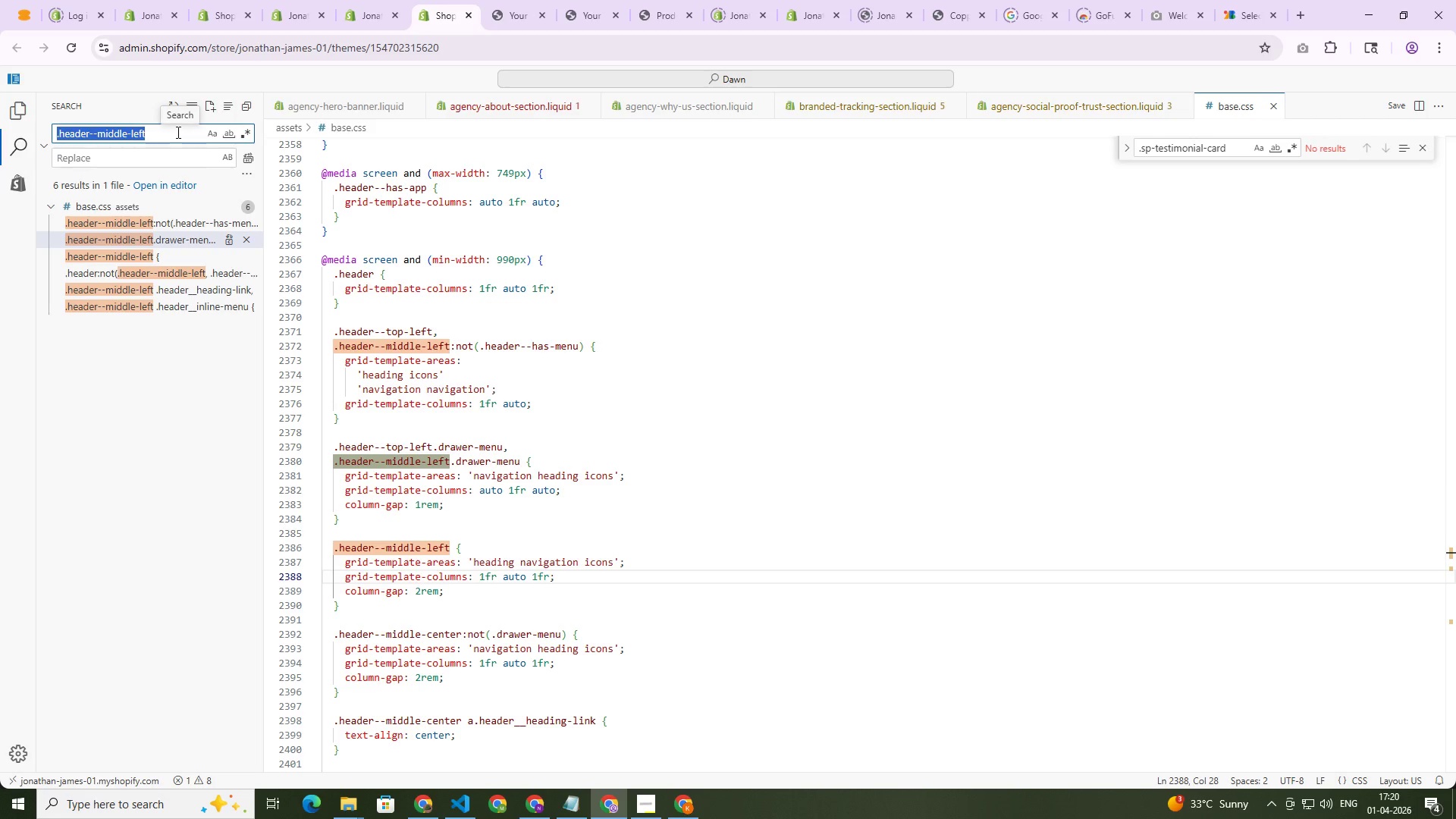 
key(Control+V)
 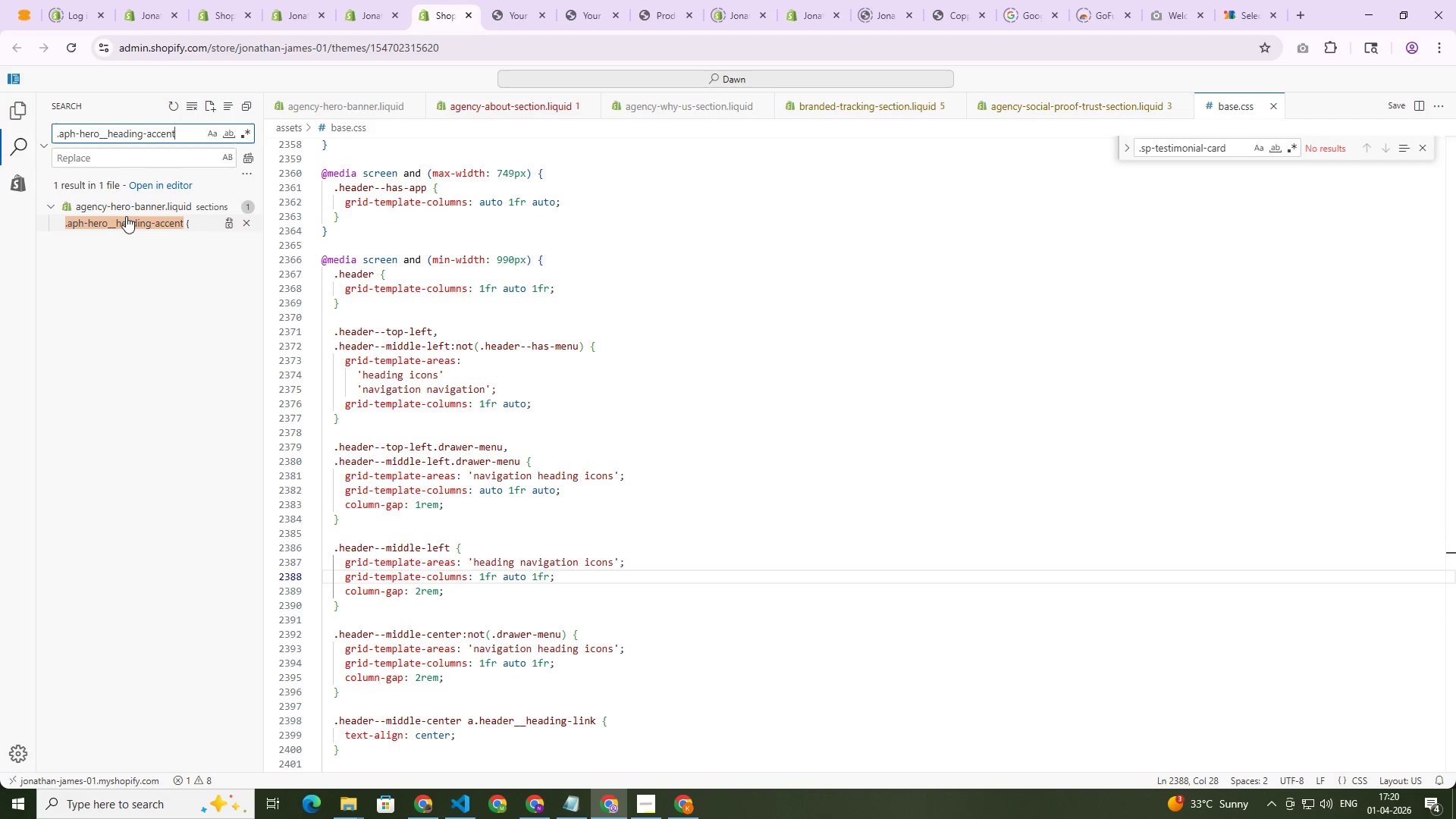 
left_click([130, 218])
 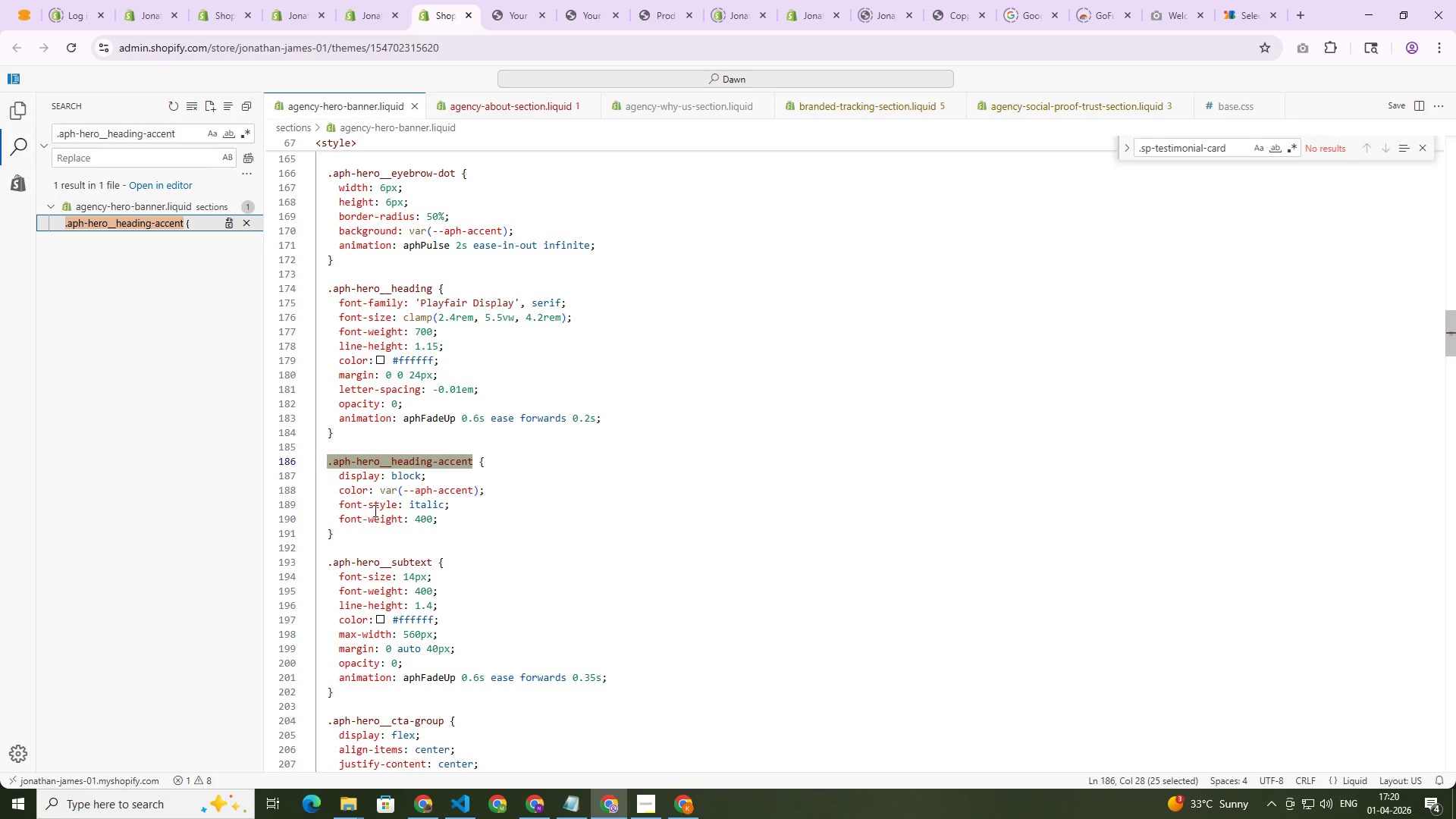 
left_click_drag(start_coordinate=[379, 491], to_coordinate=[477, 492])
 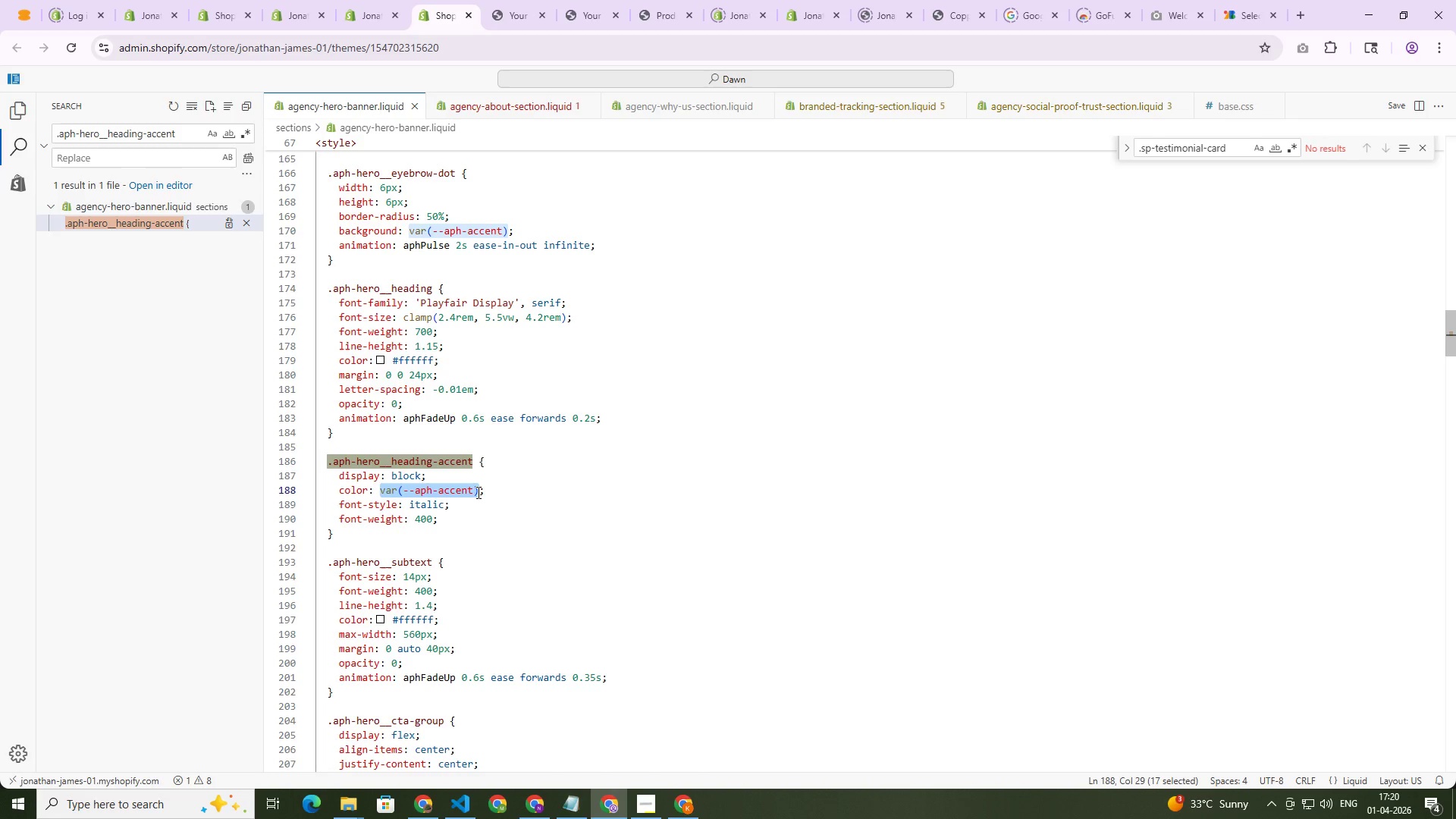 
key(Meta+V)
 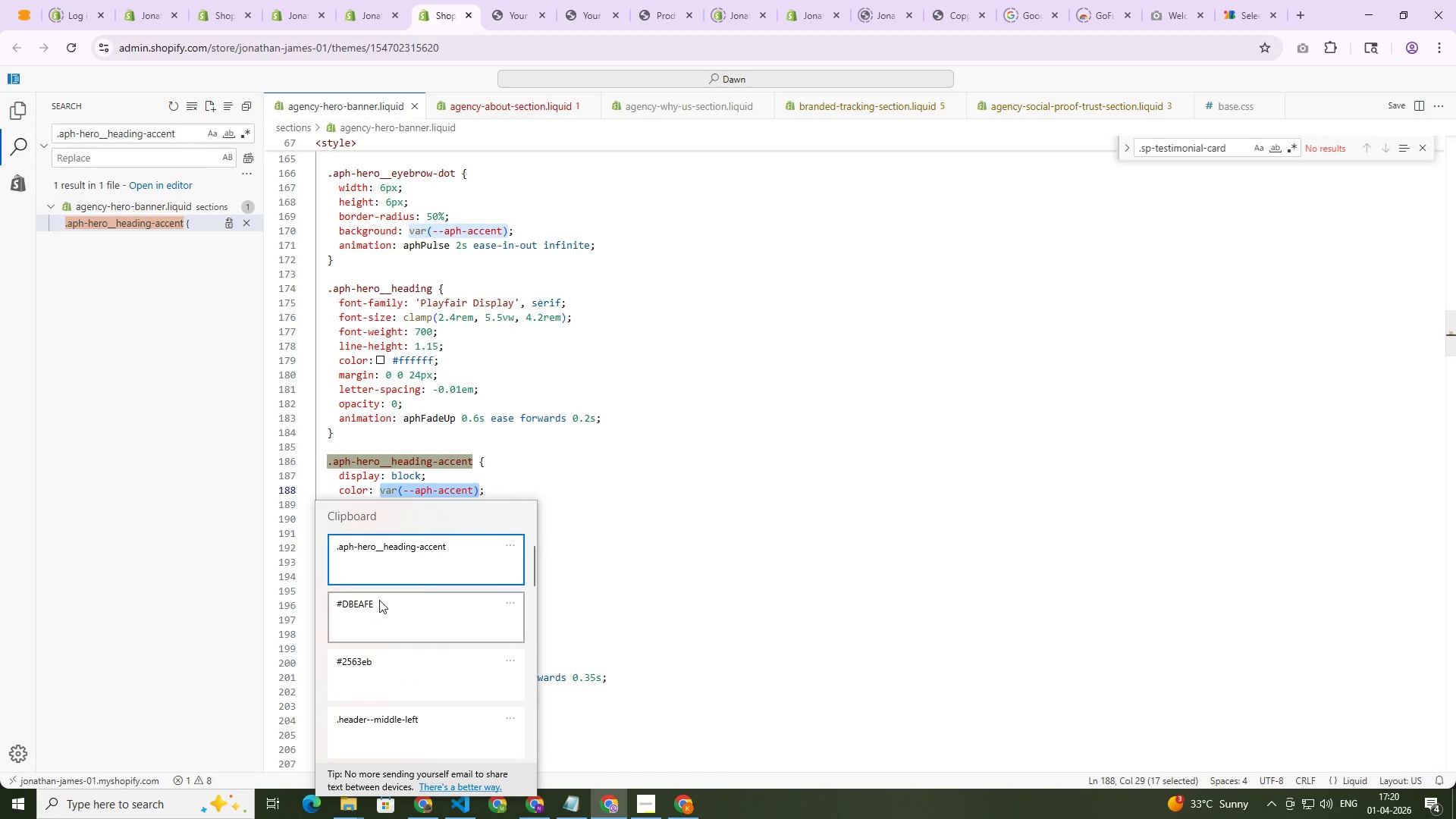 
left_click([378, 603])
 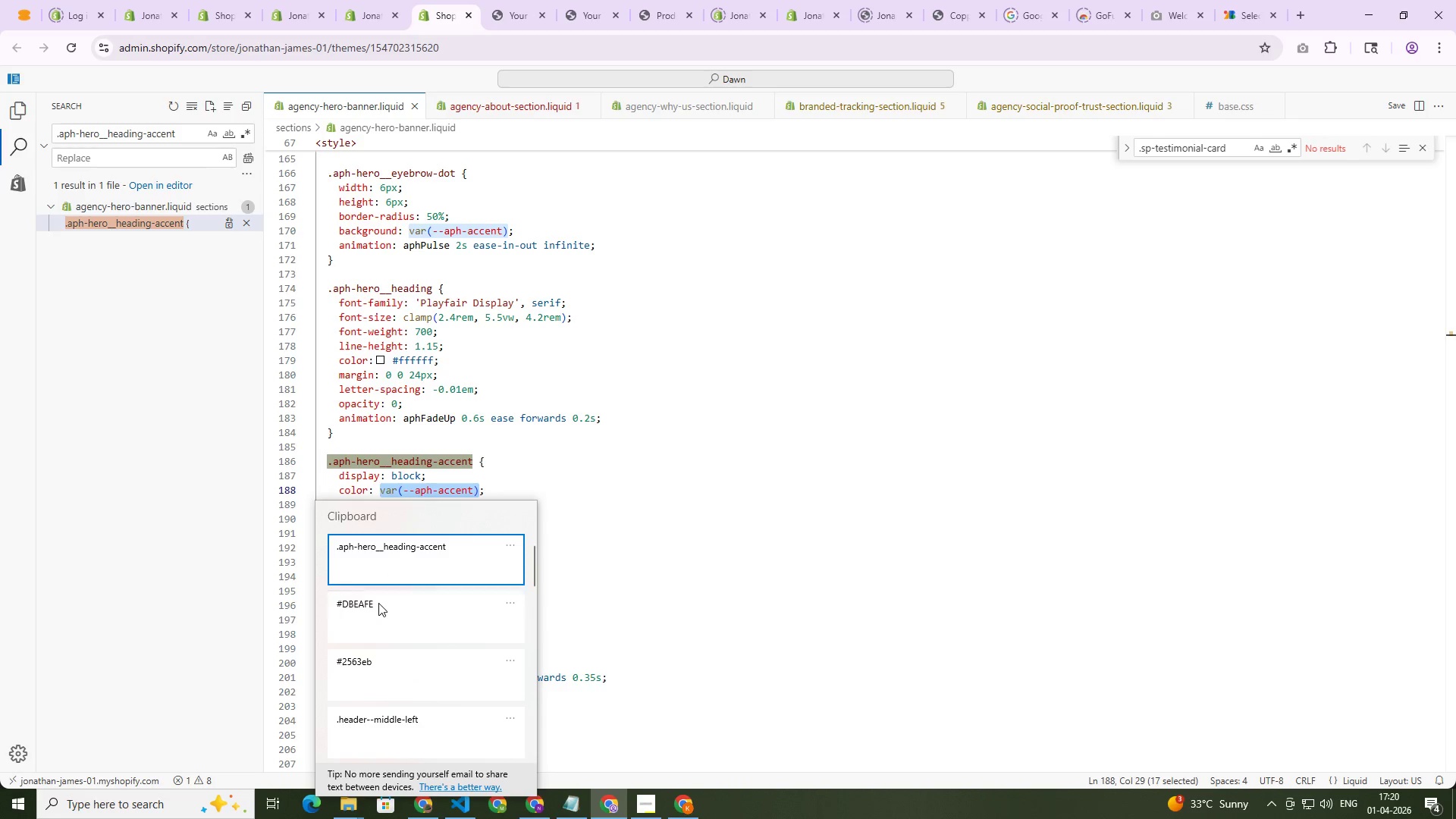 
key(Control+ControlLeft)
 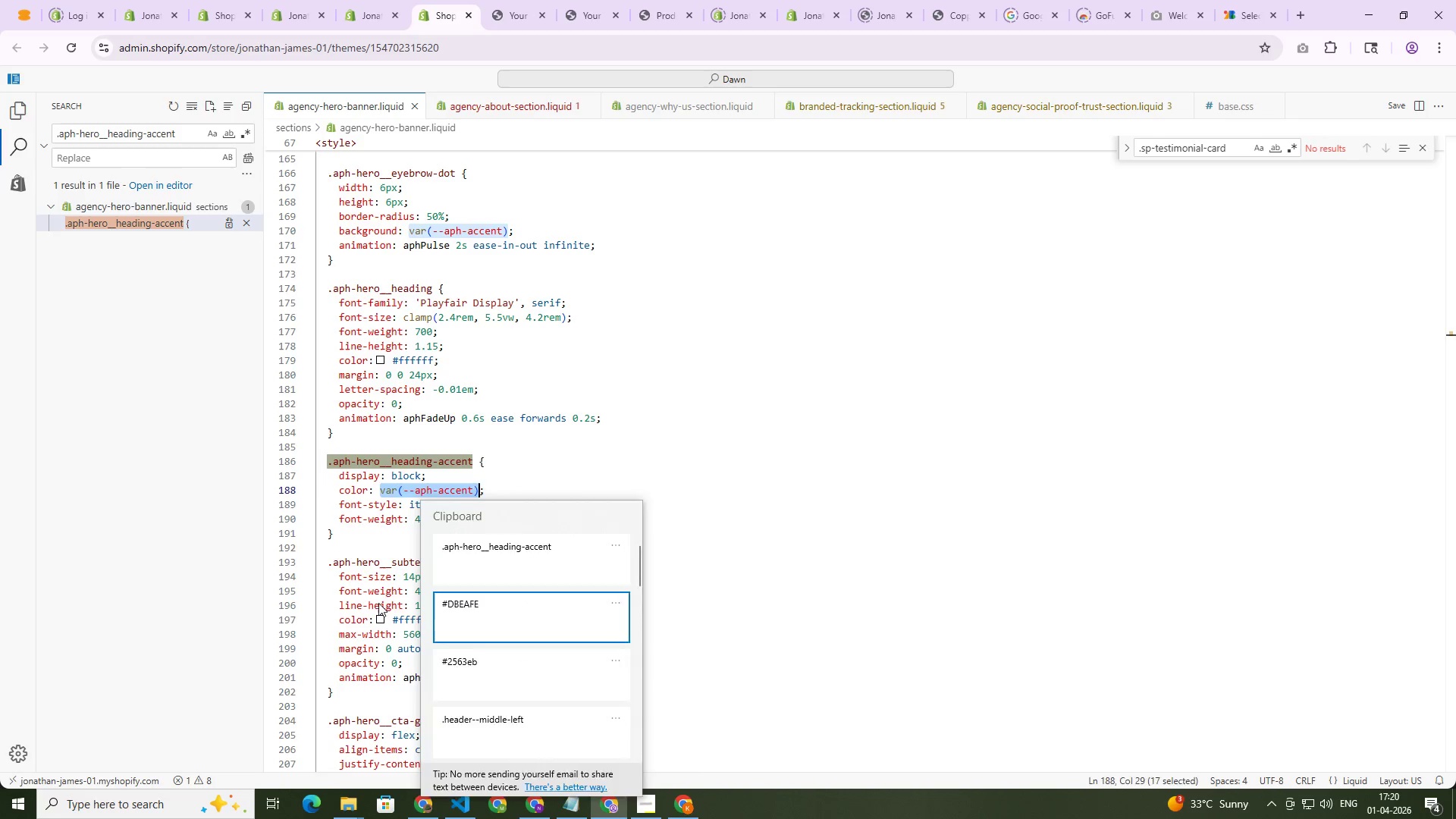 
key(Control+S)
 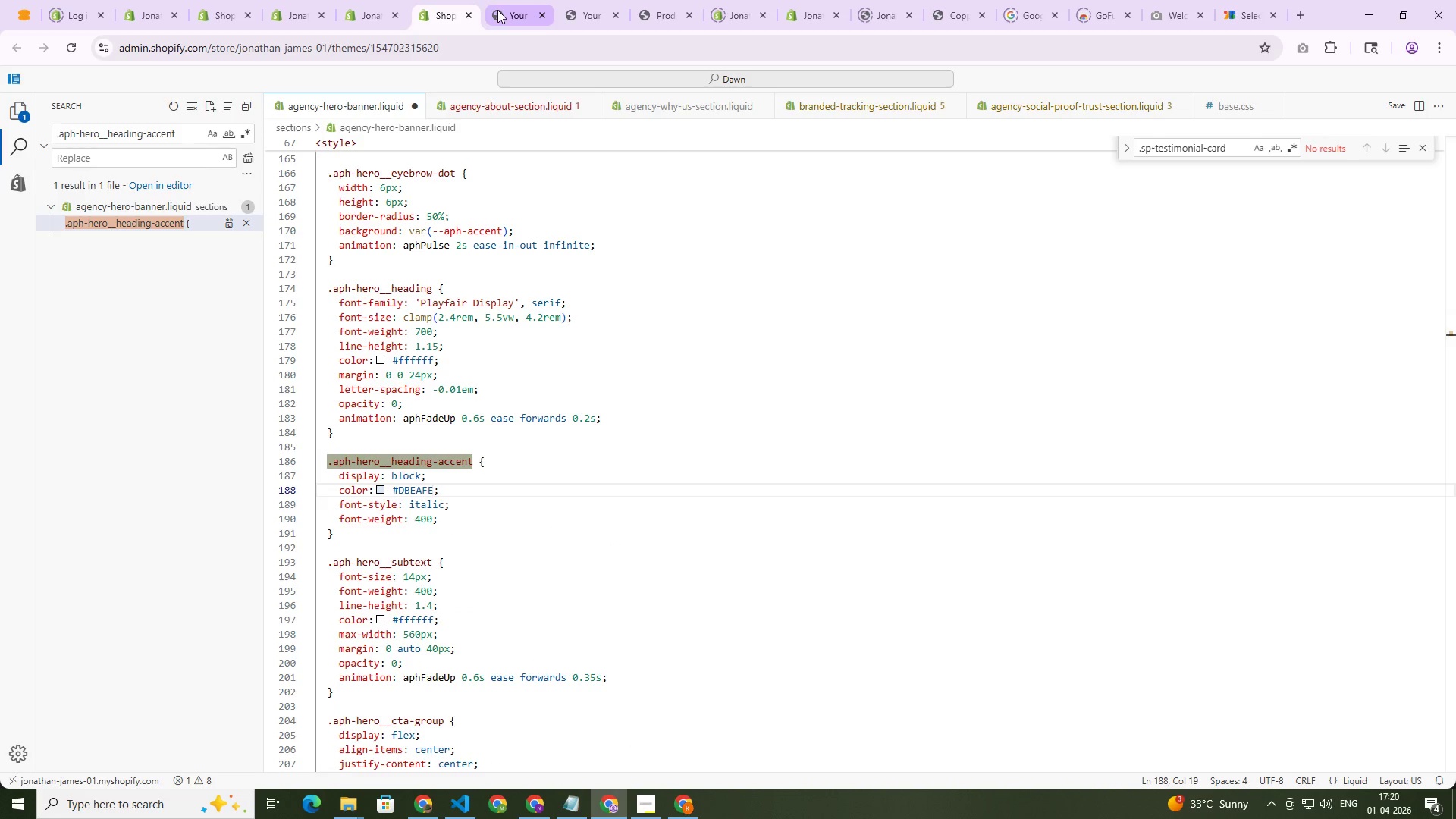 
left_click([497, 10])
 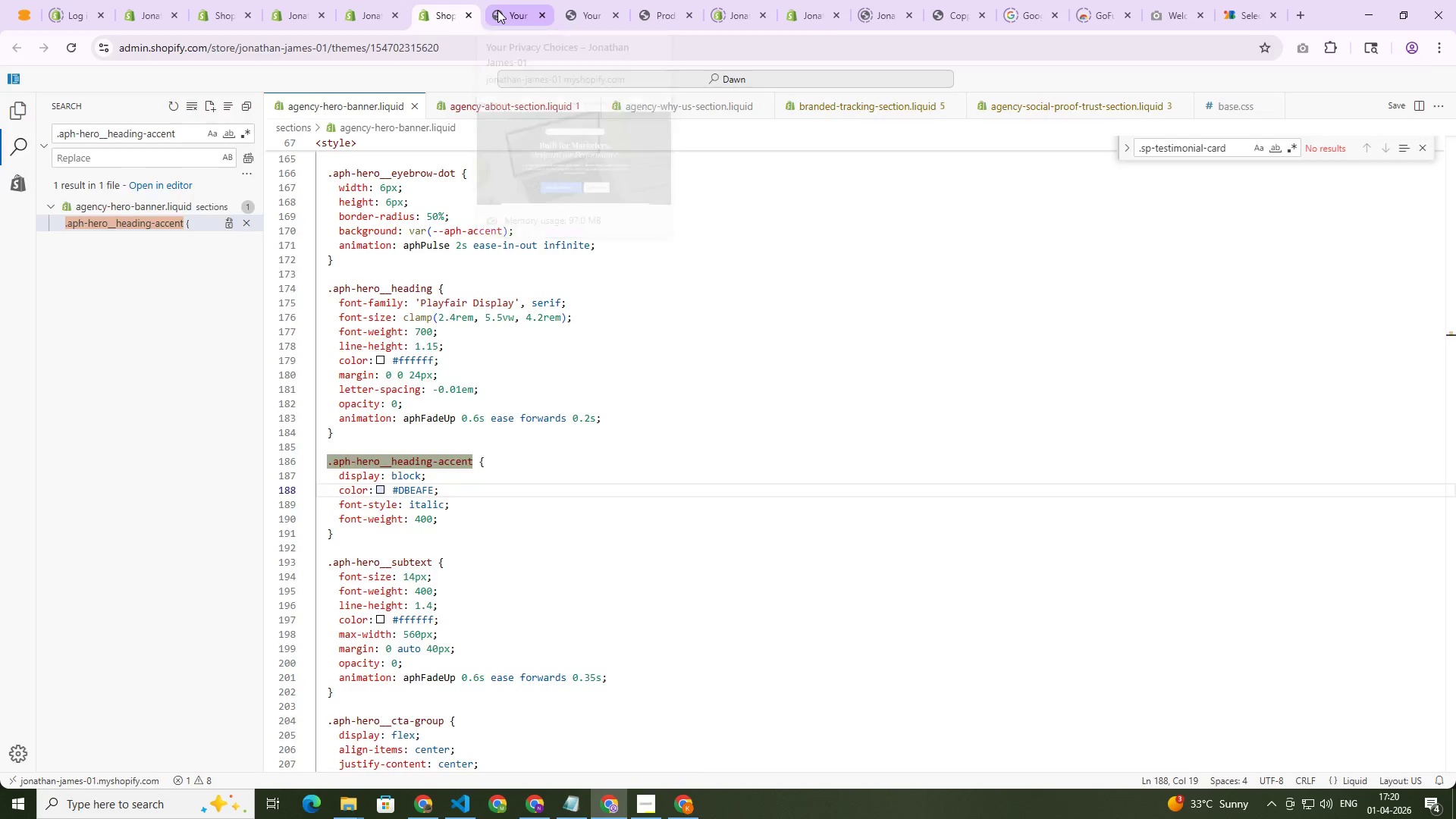 
key(Control+Shift+R)
 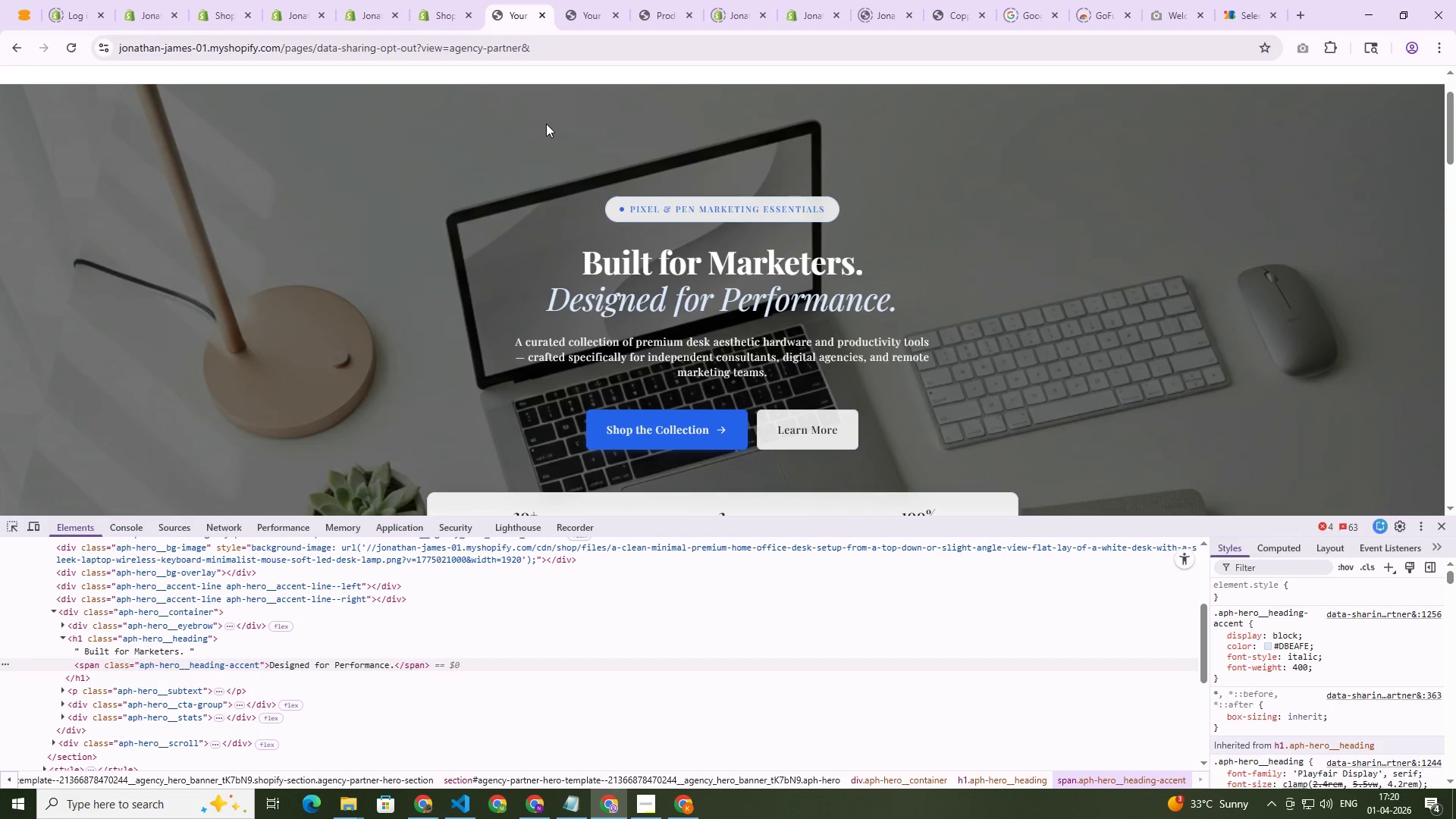 
wait(10.5)
 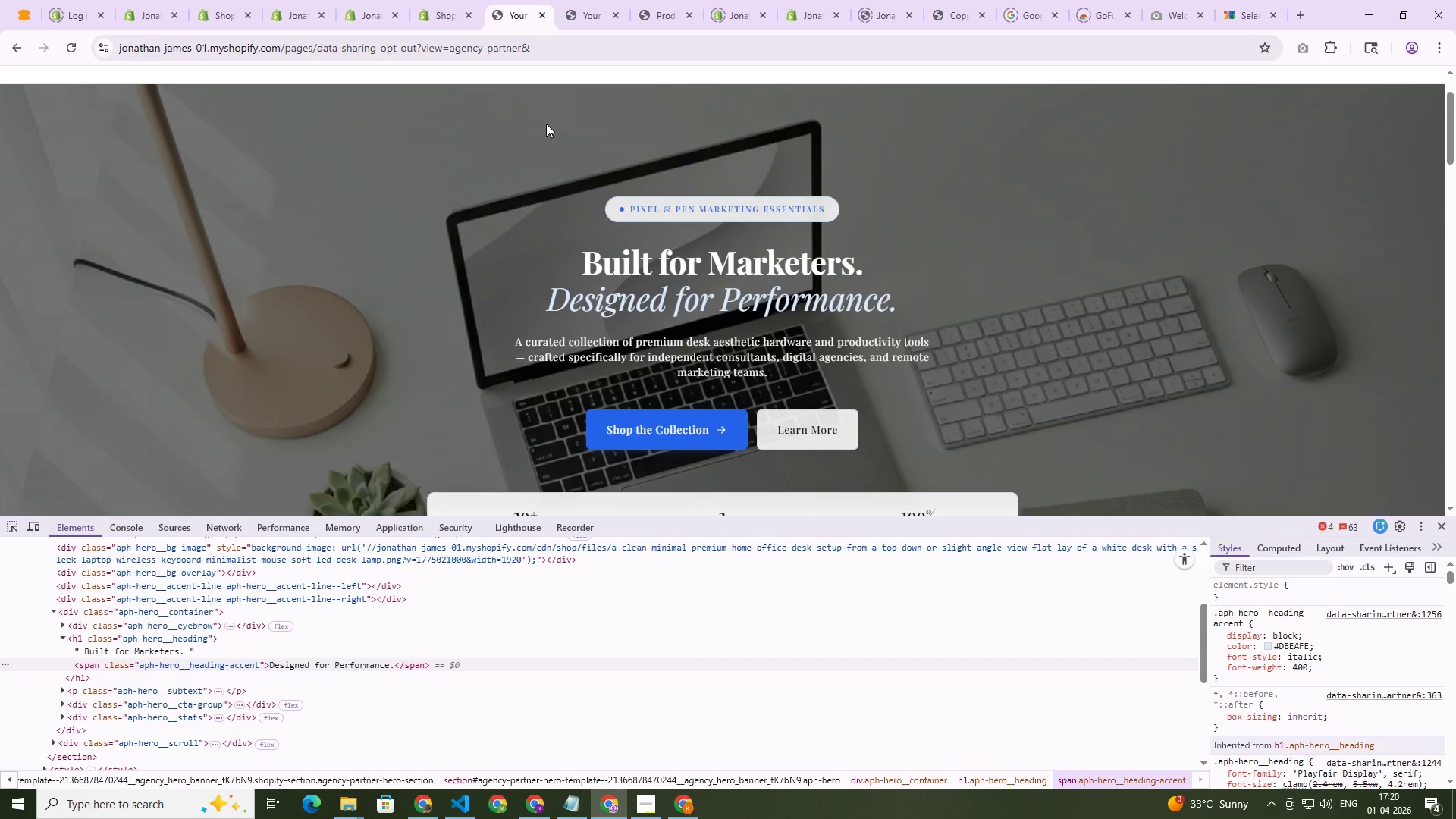 
hold_key(key=ControlLeft, duration=2.17)
 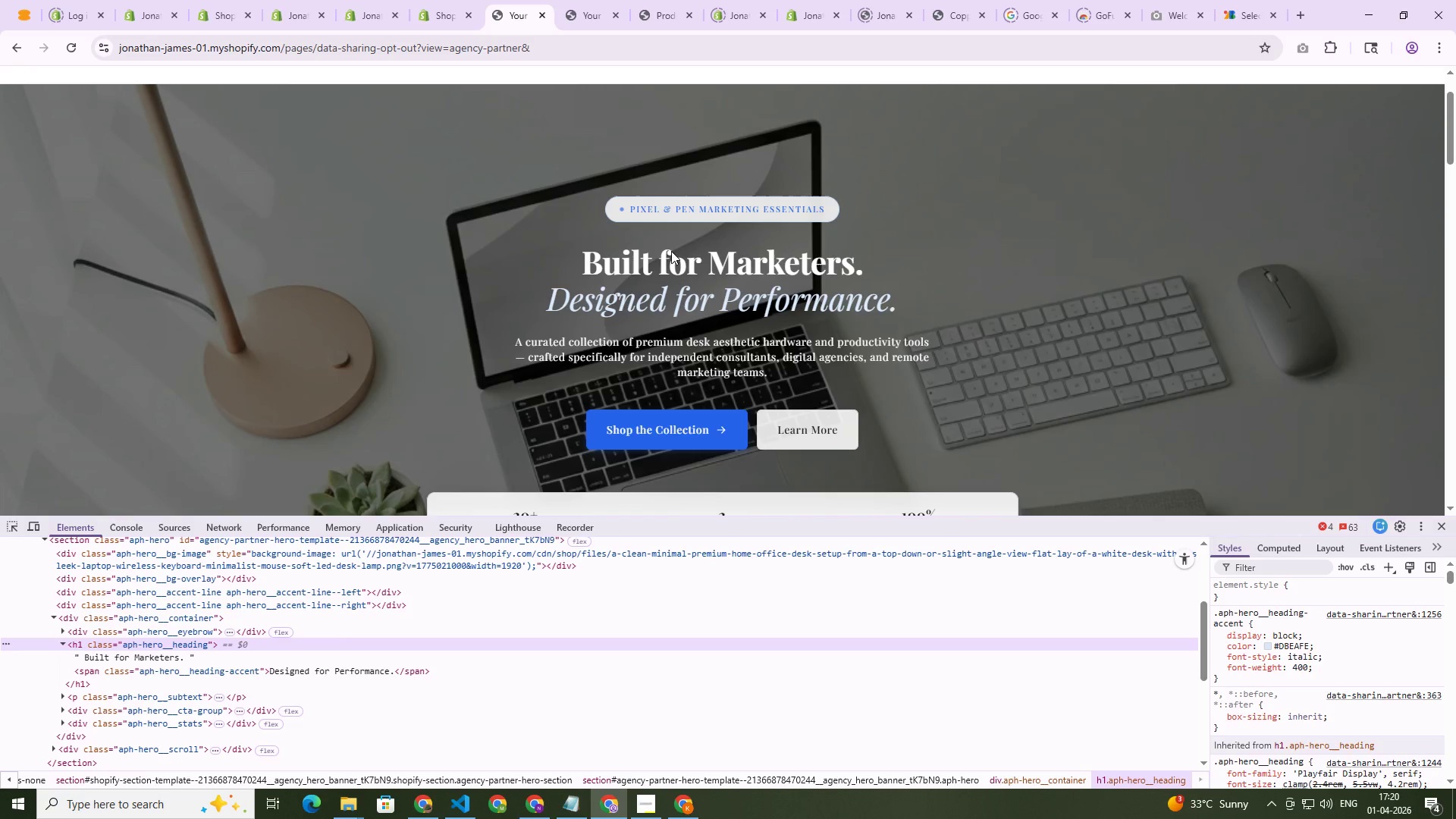 
hold_key(key=ShiftLeft, duration=2.05)
 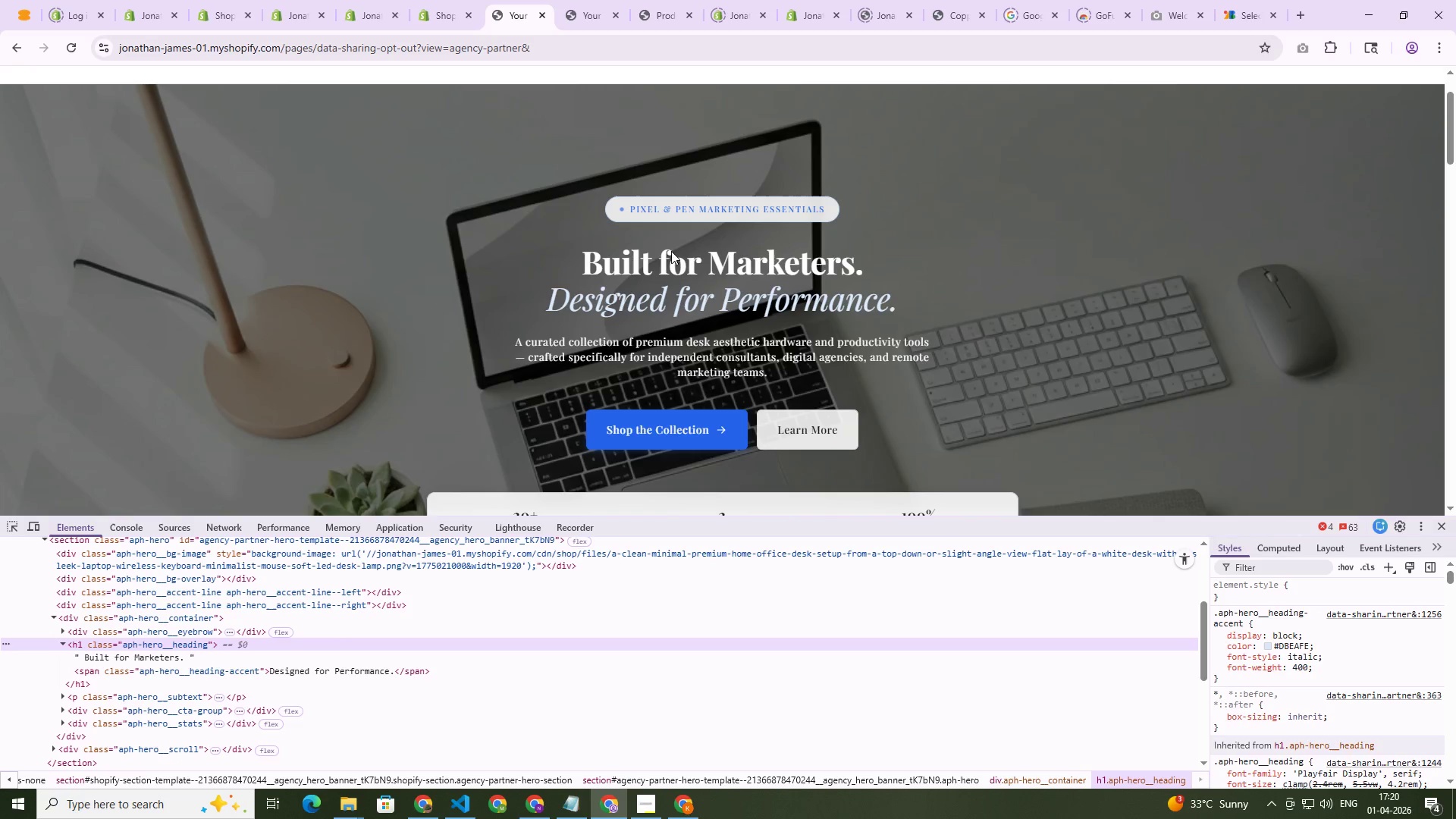 
hold_key(key=C, duration=0.31)
 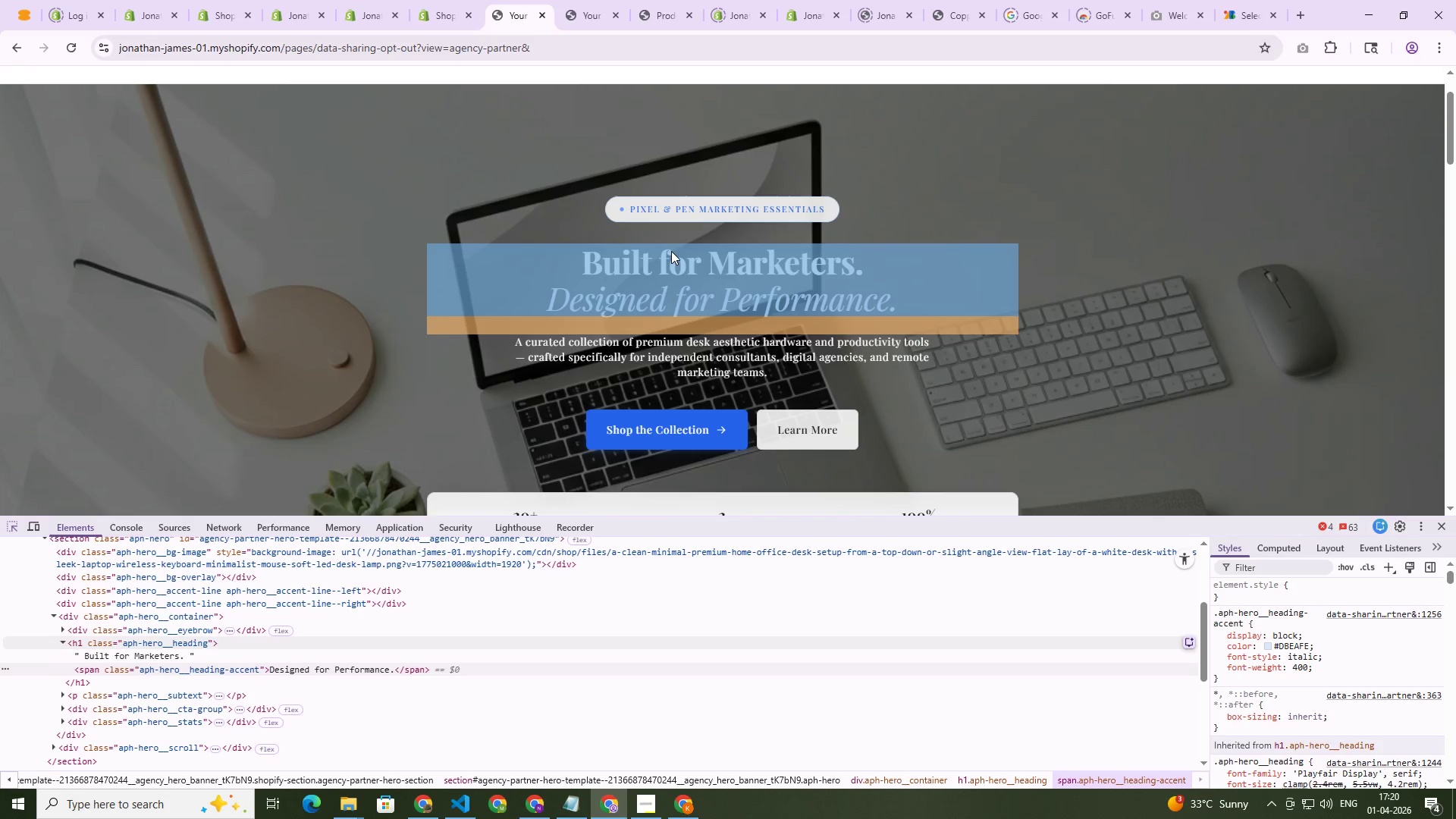 
left_click([671, 251])
 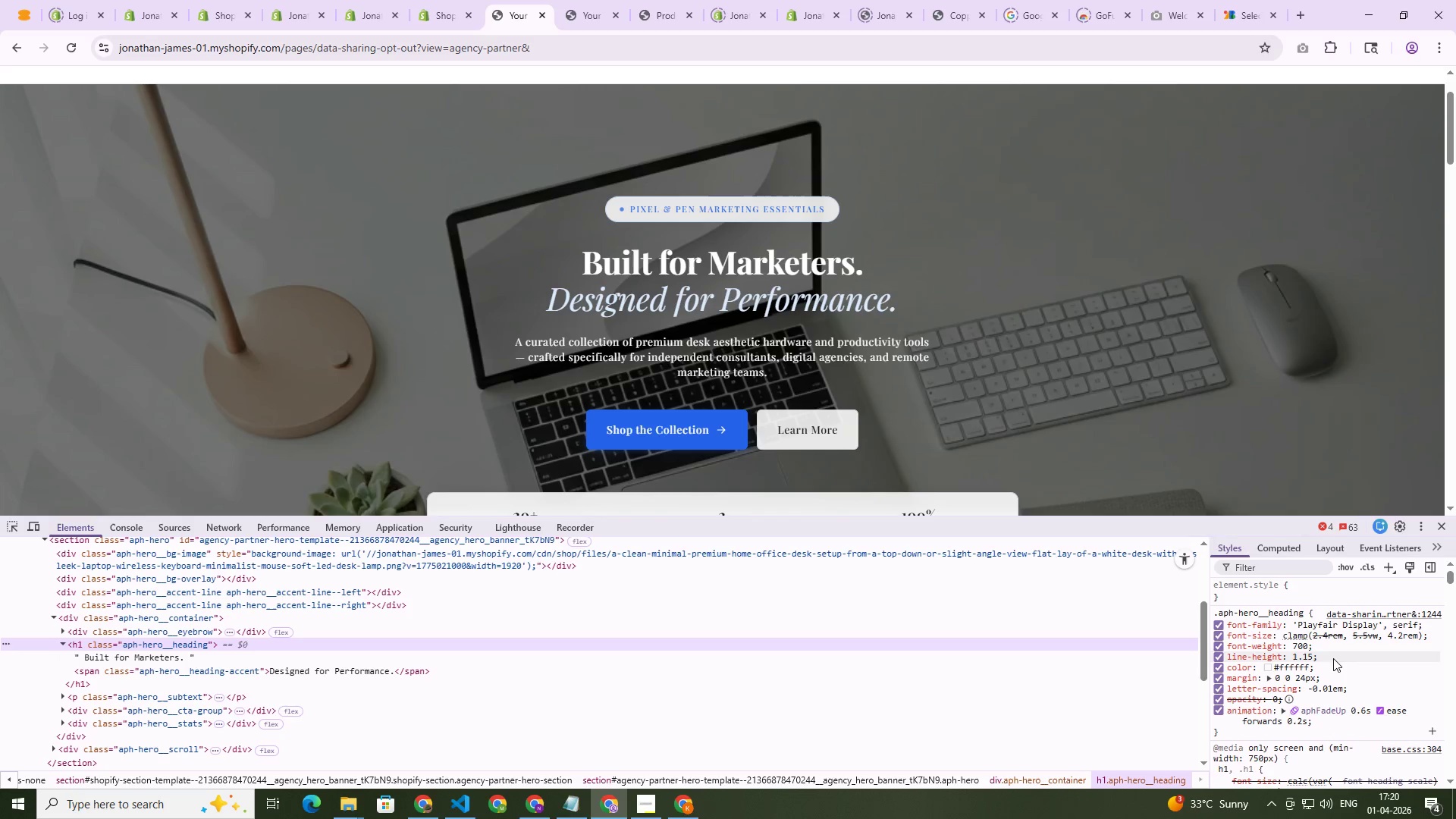 
left_click([1289, 592])
 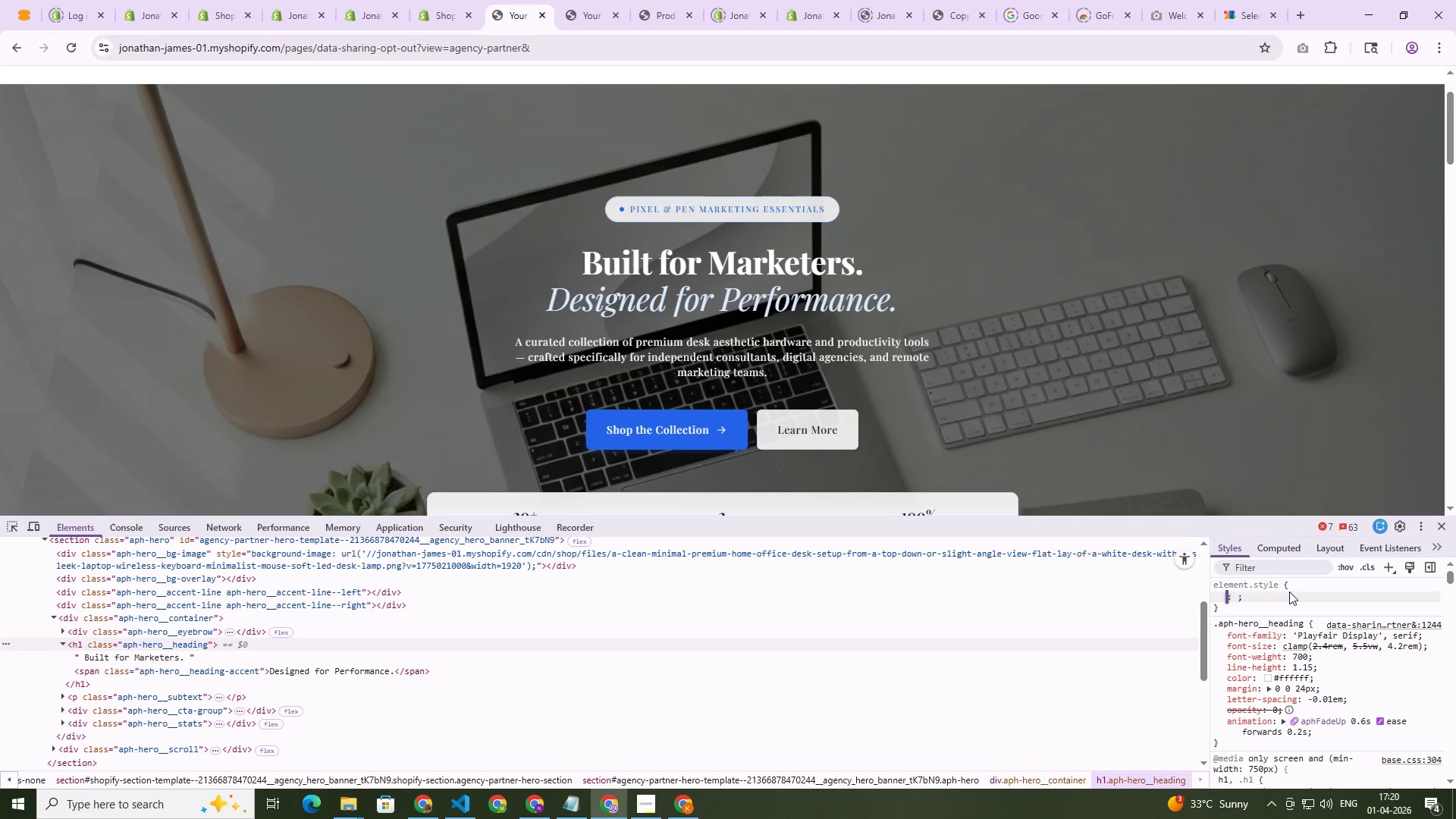 
wait(15.44)
 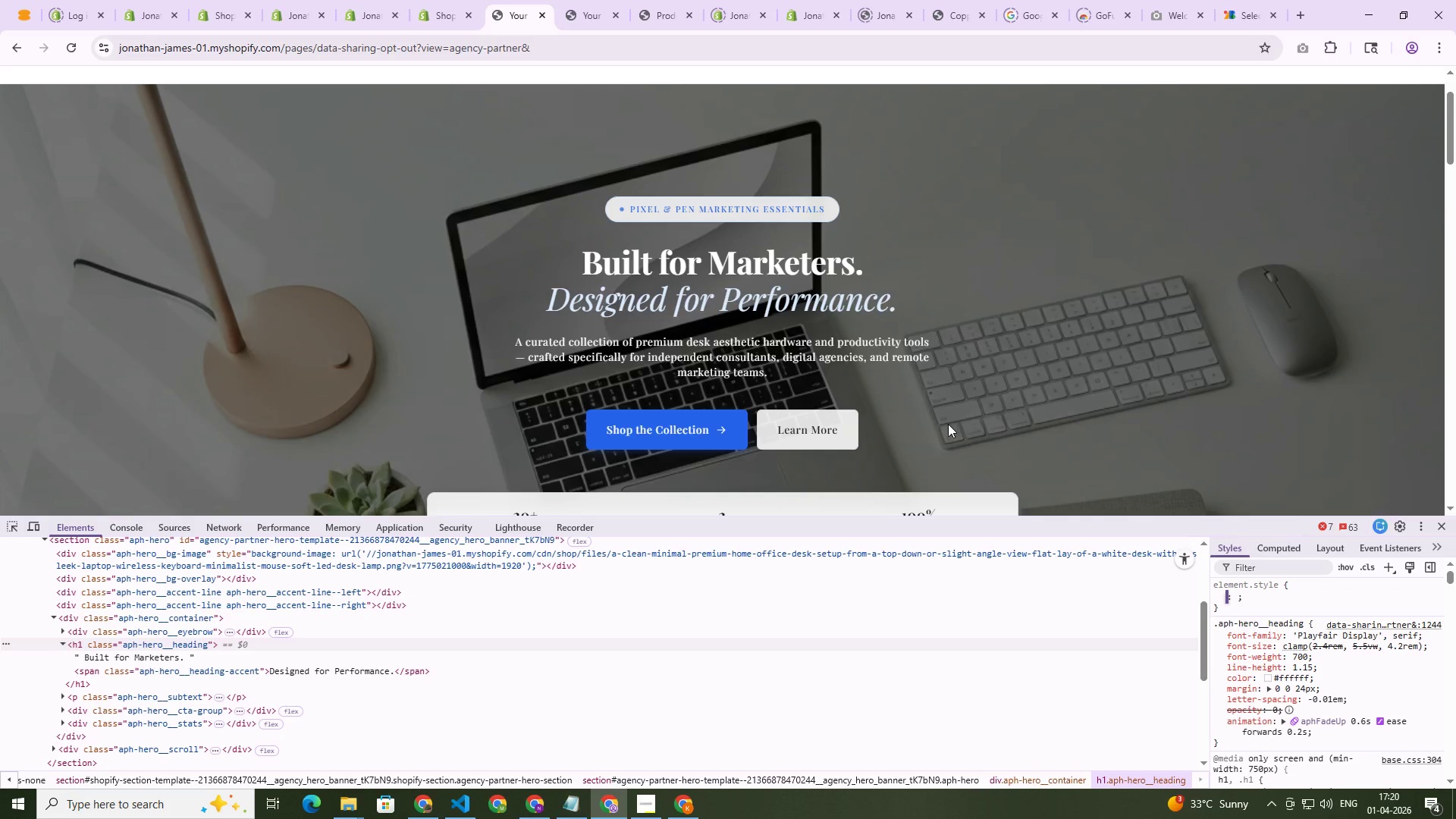 
key(Control+Shift+C)
 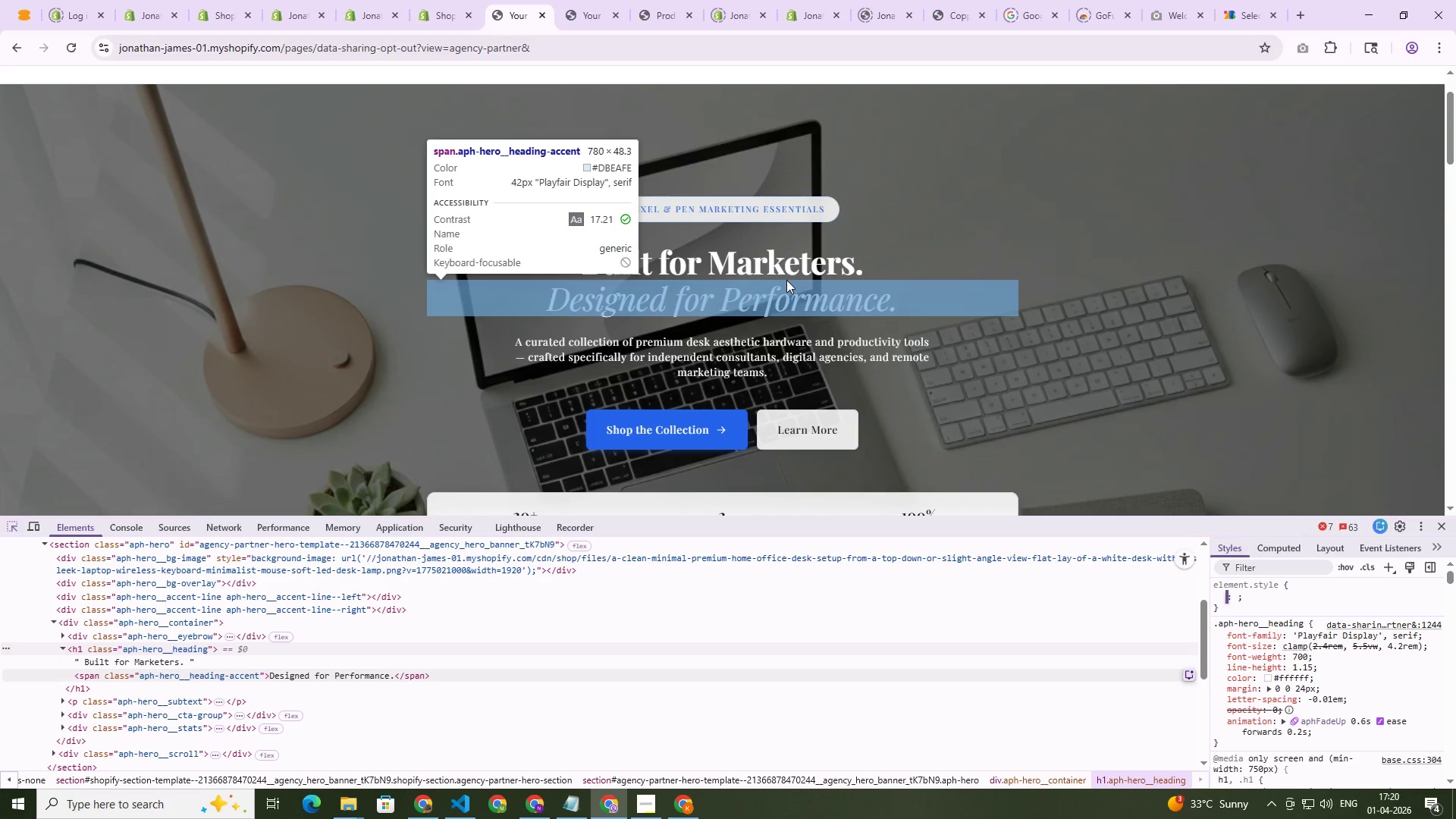 
mouse_move([797, 293])
 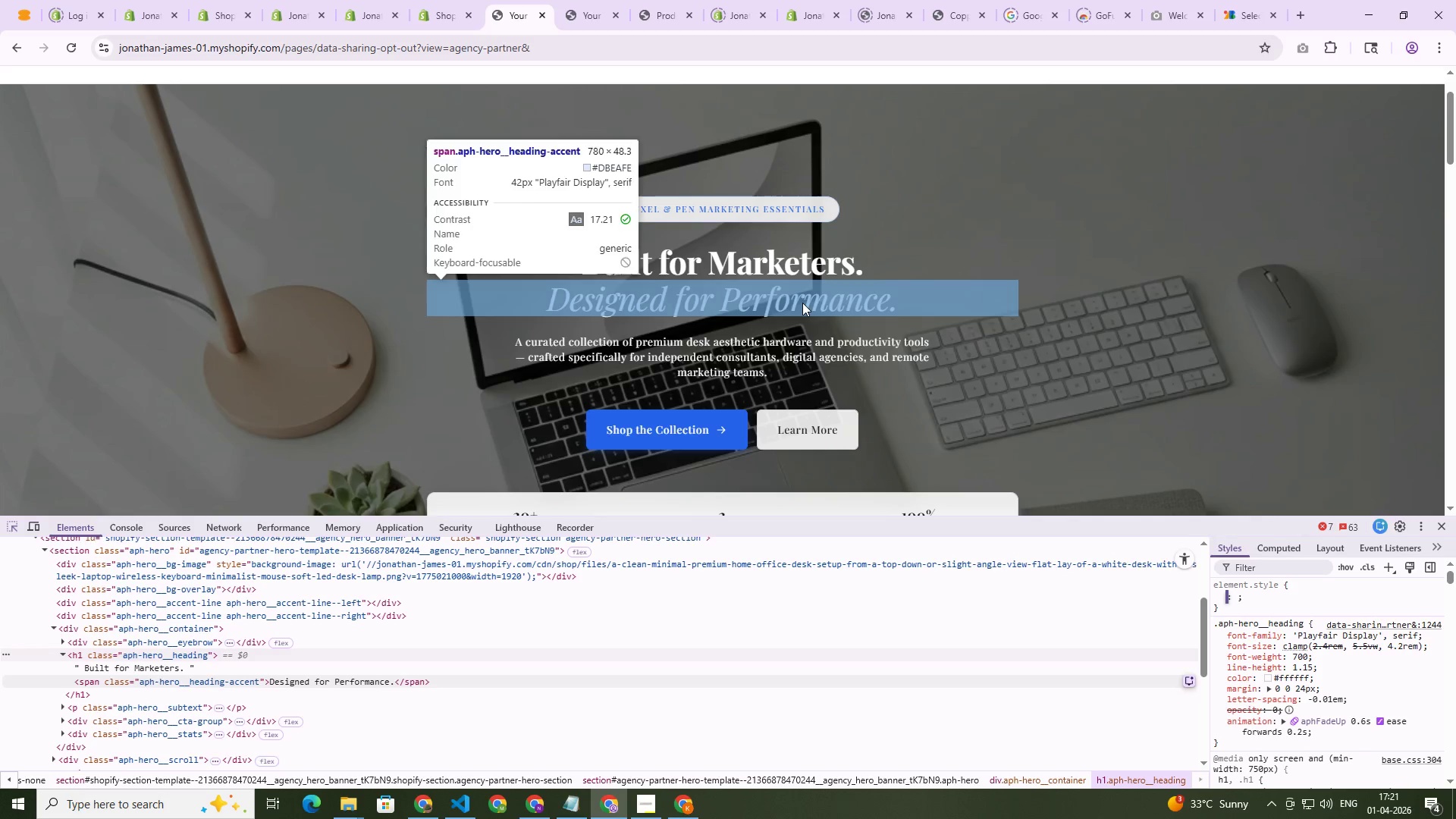 
left_click([802, 303])
 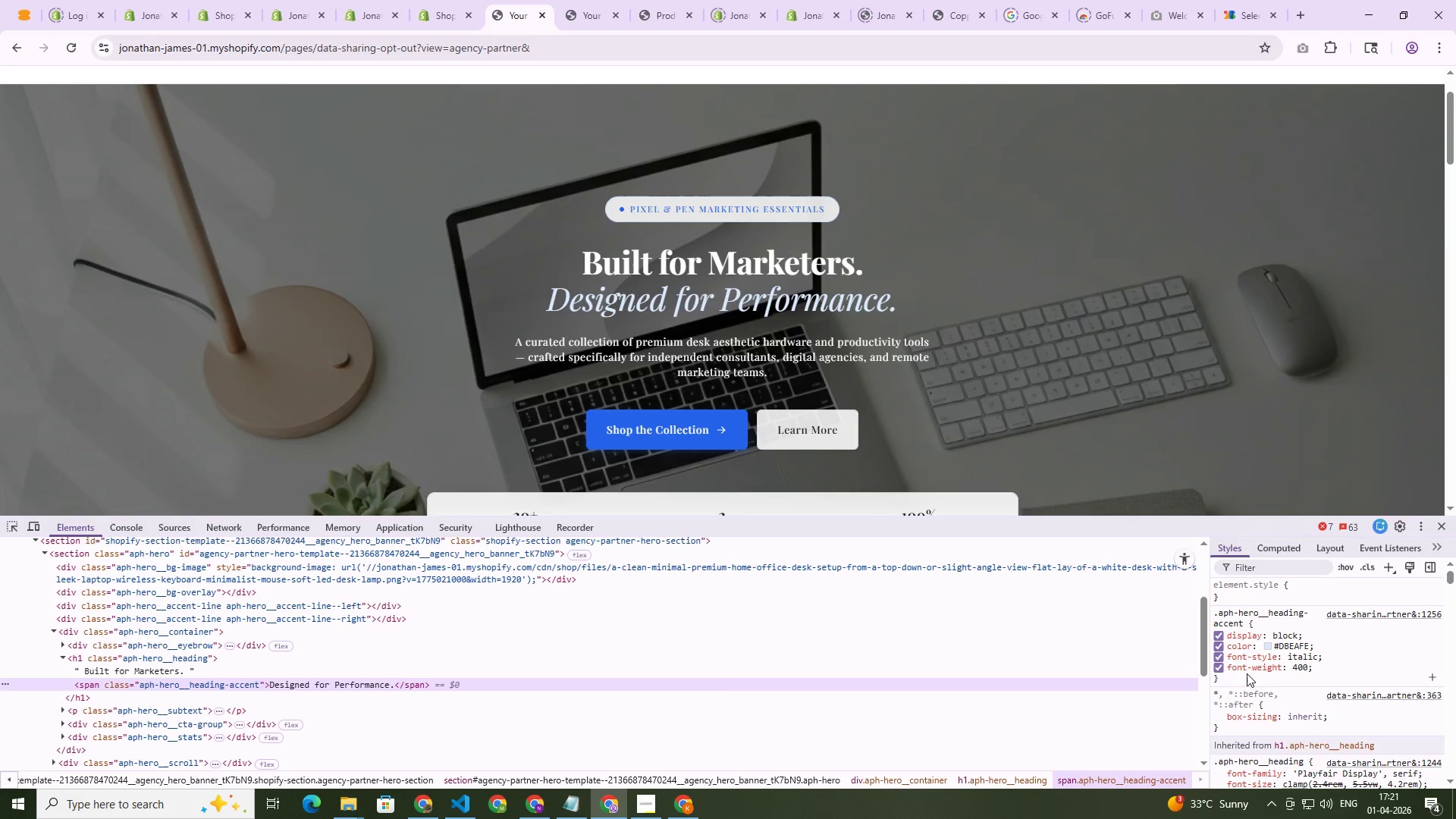 
left_click([1222, 657])
 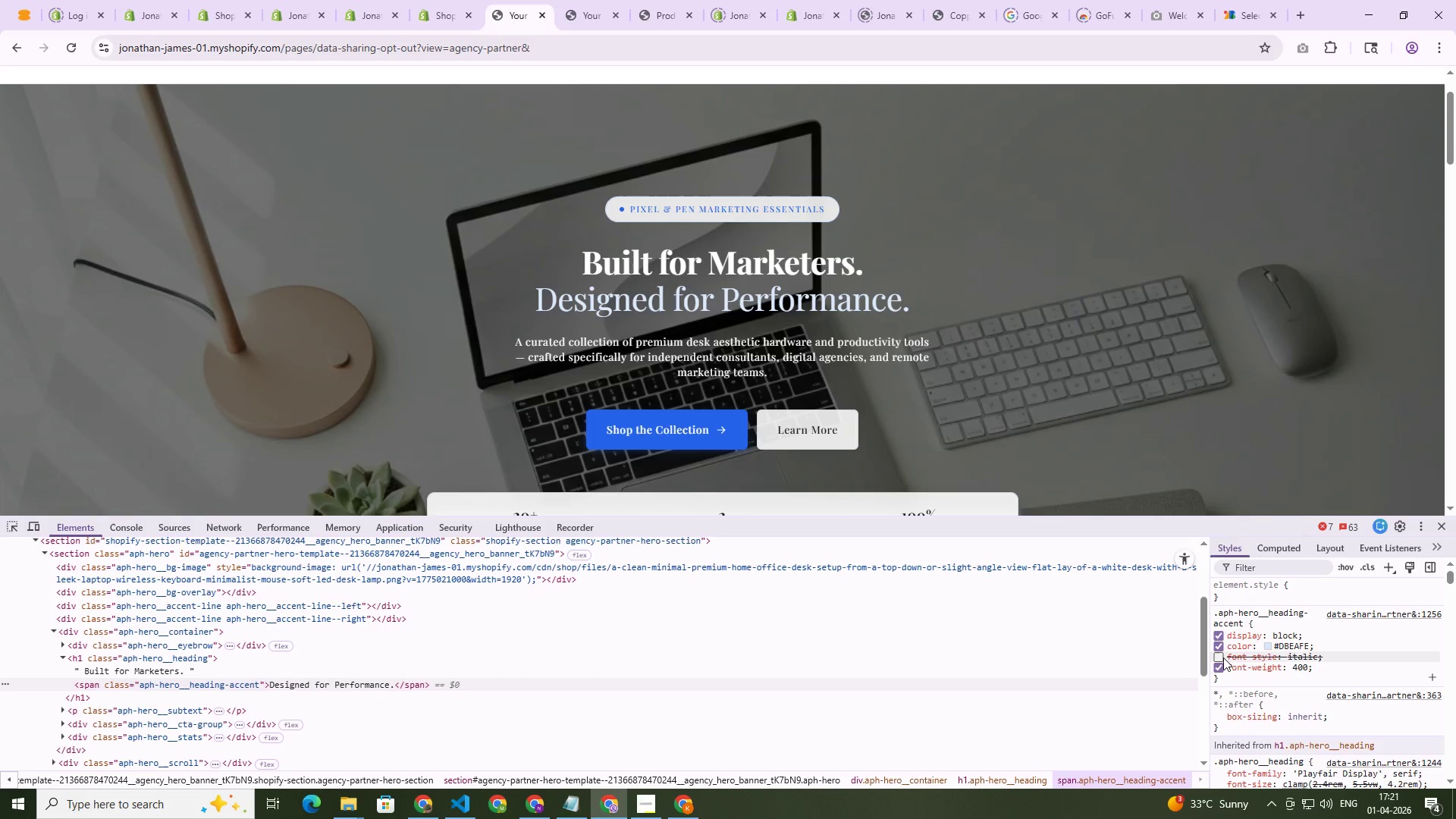 
left_click([1221, 656])
 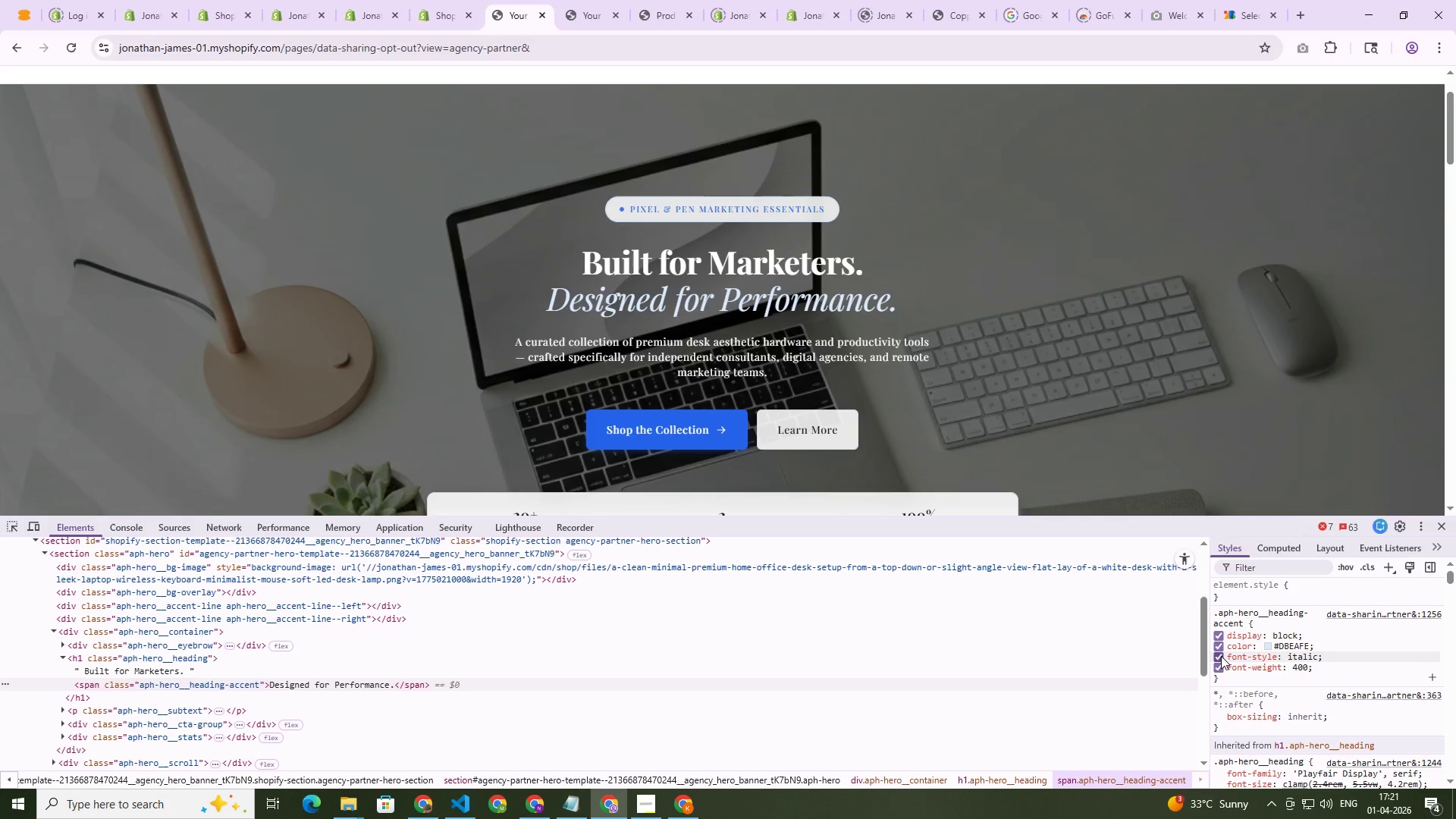 
wait(15.58)
 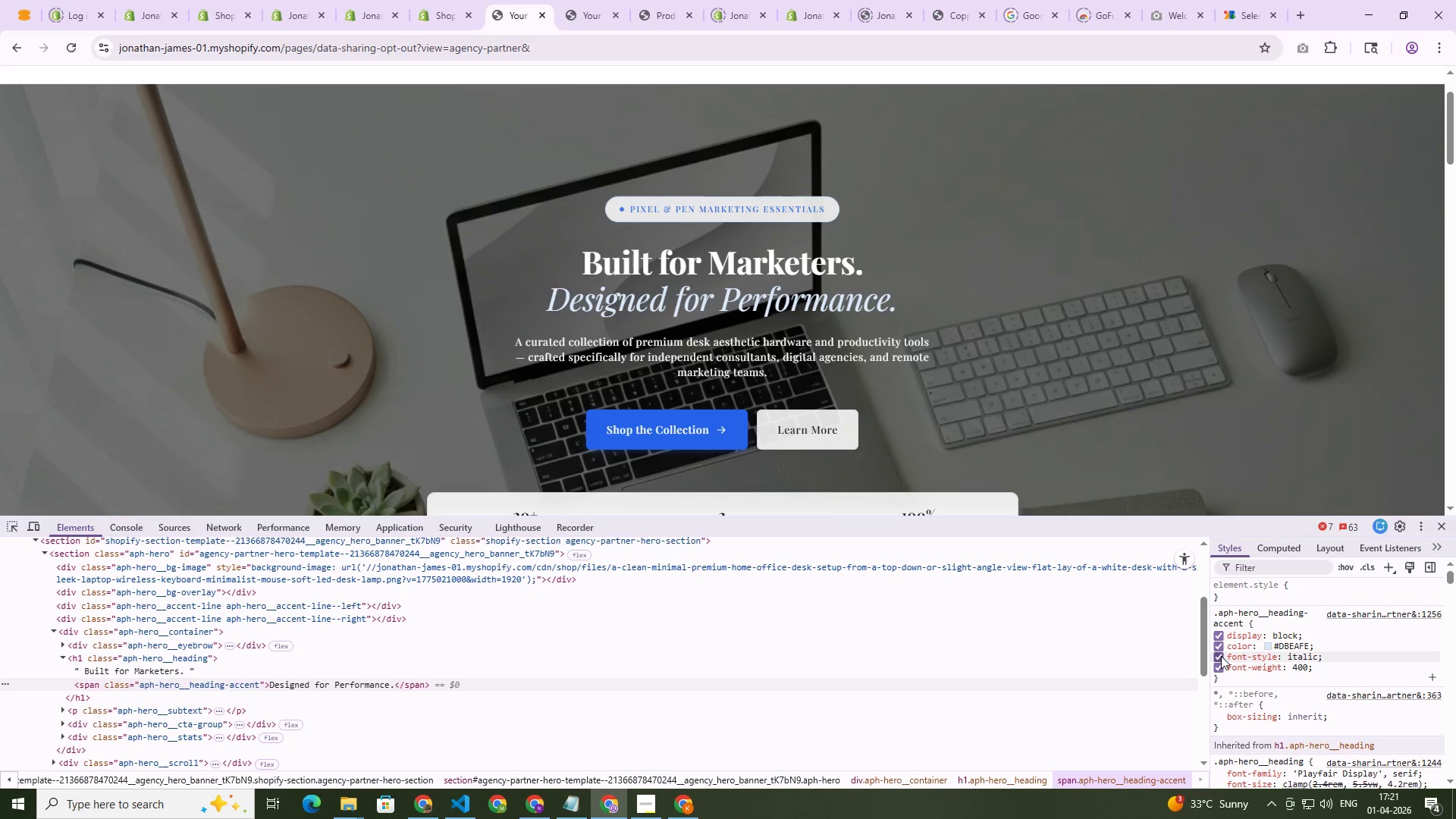 
left_click([1220, 655])
 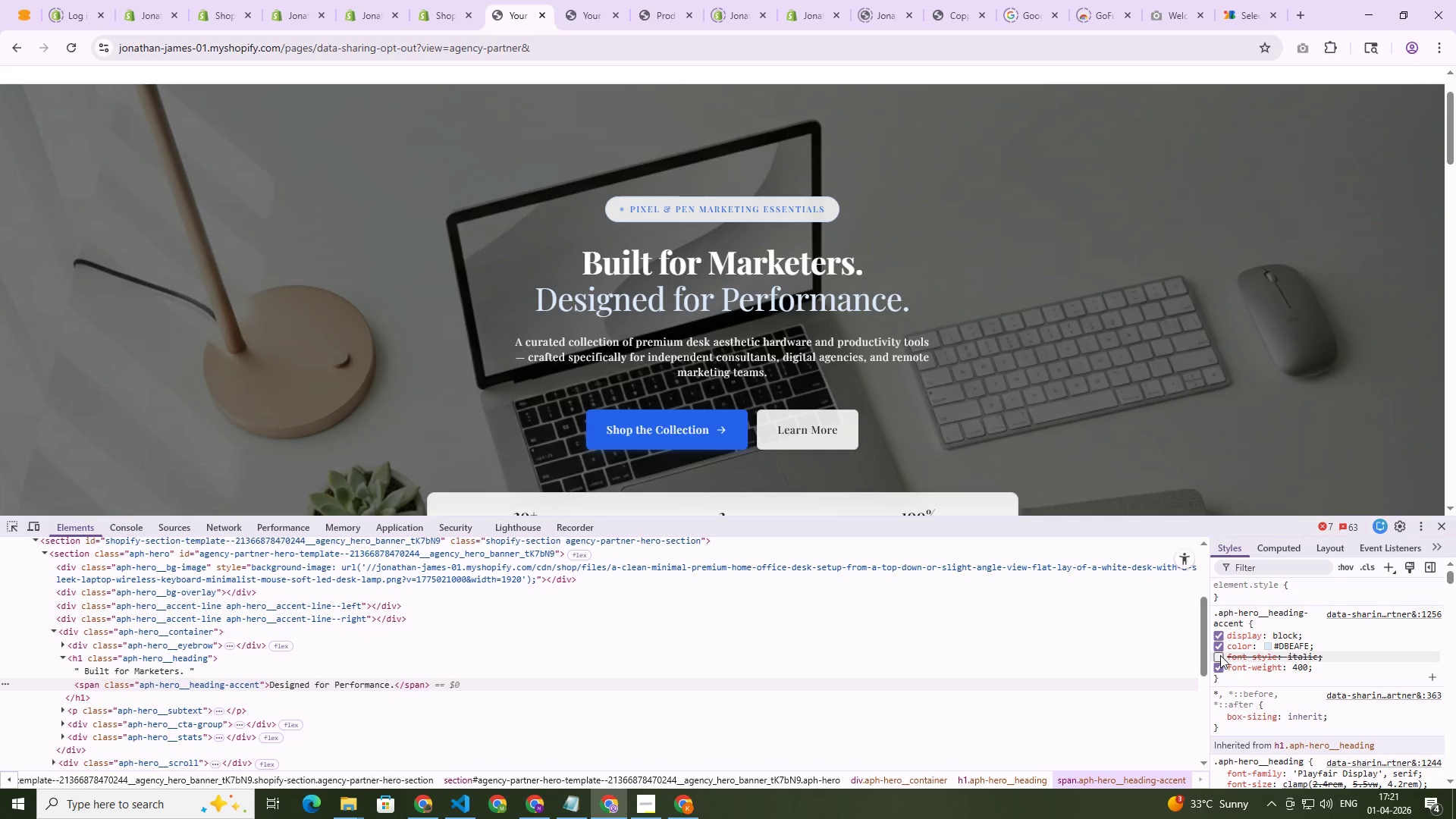 
left_click([1220, 655])
 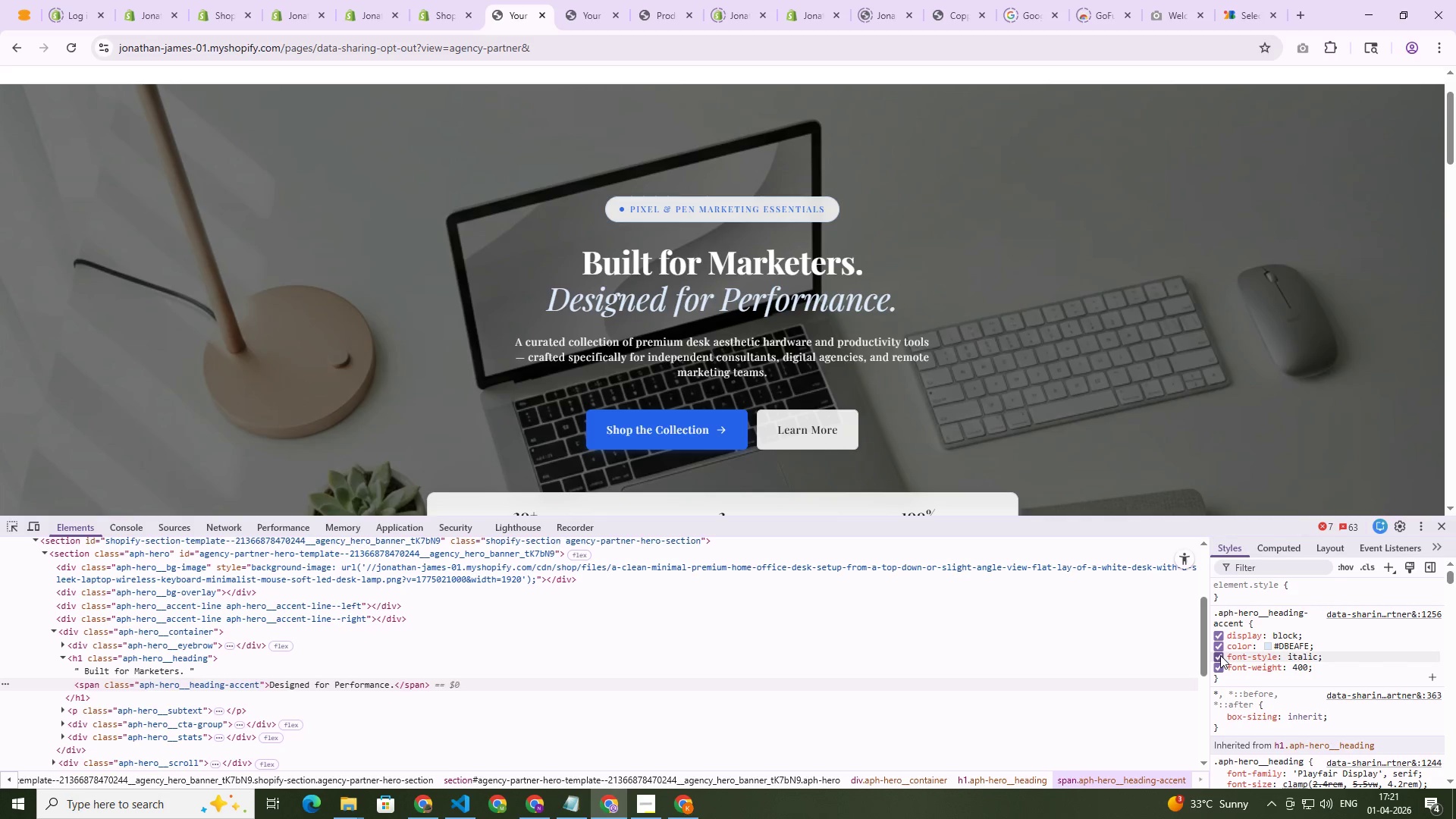 
left_click([1220, 655])
 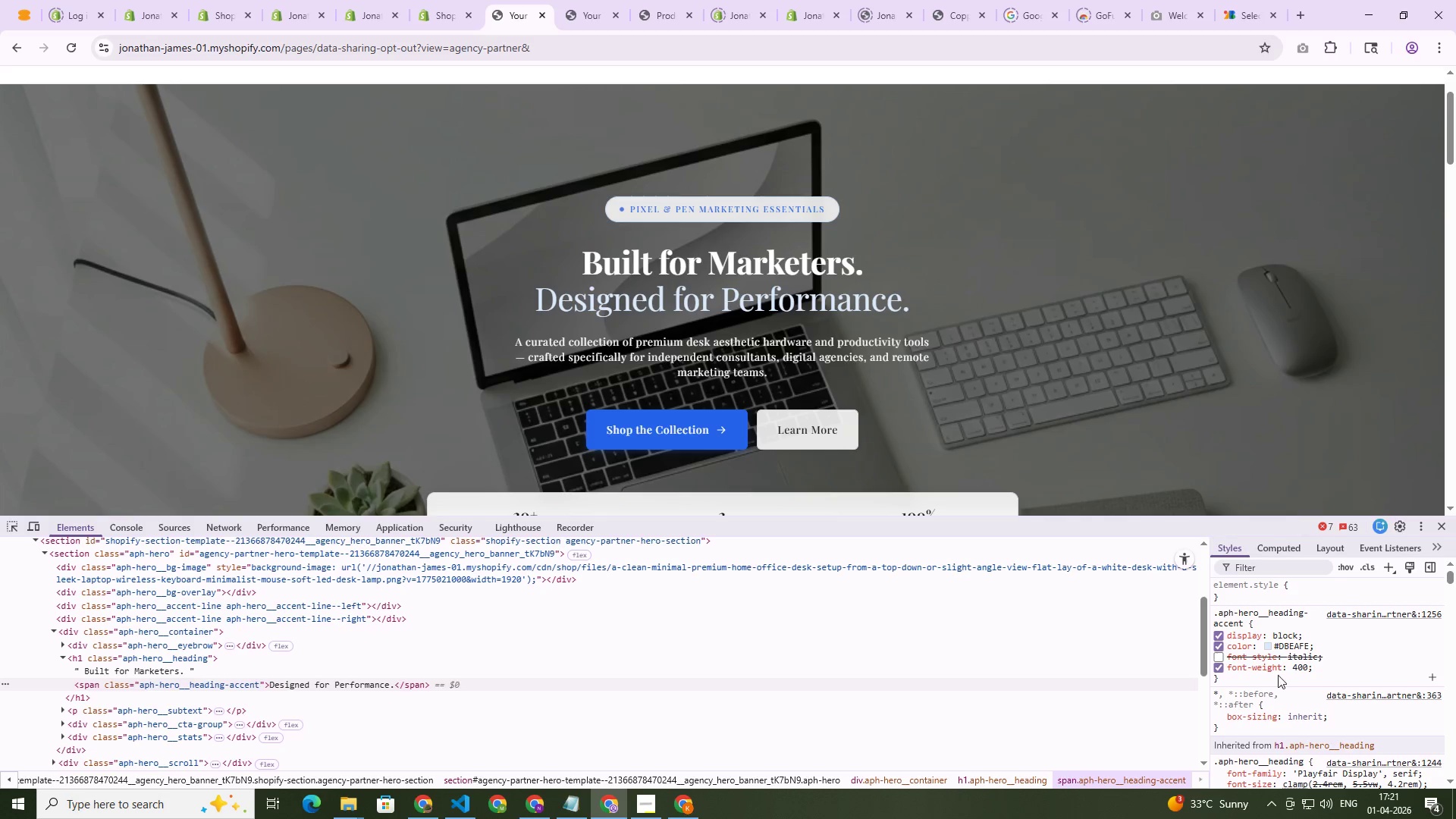 
wait(6.91)
 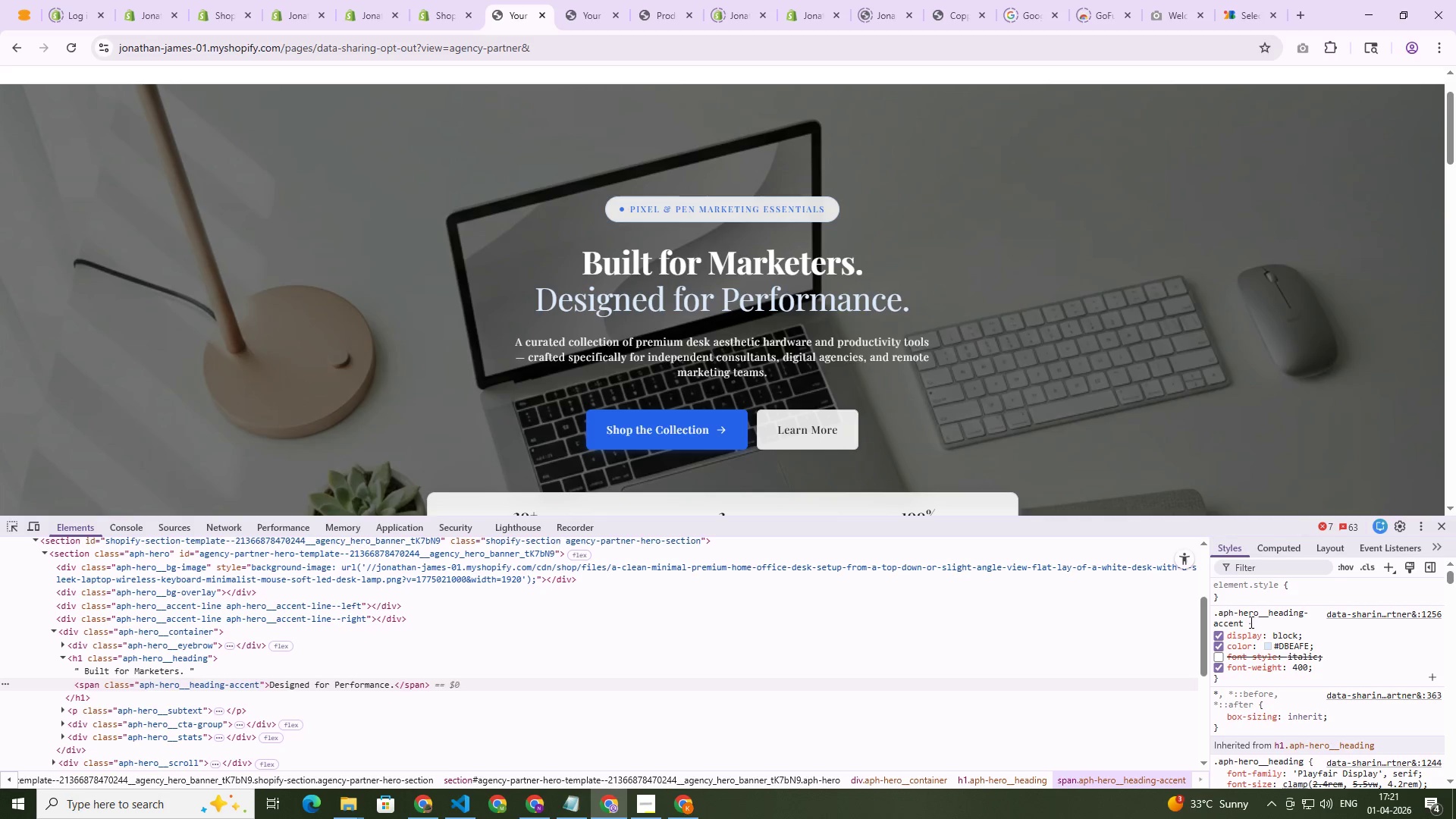 
left_click([1242, 613])
 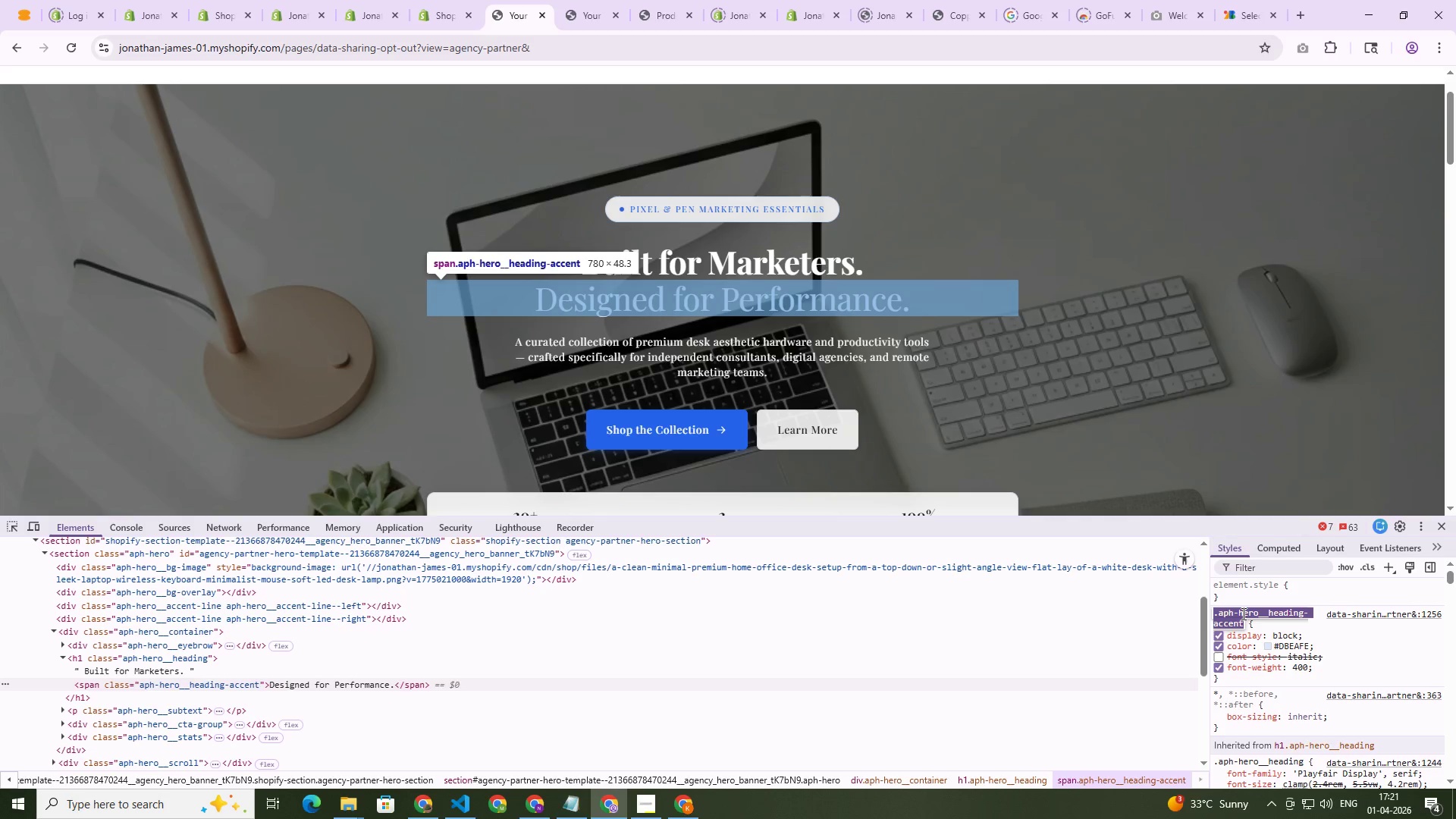 
key(Control+C)
 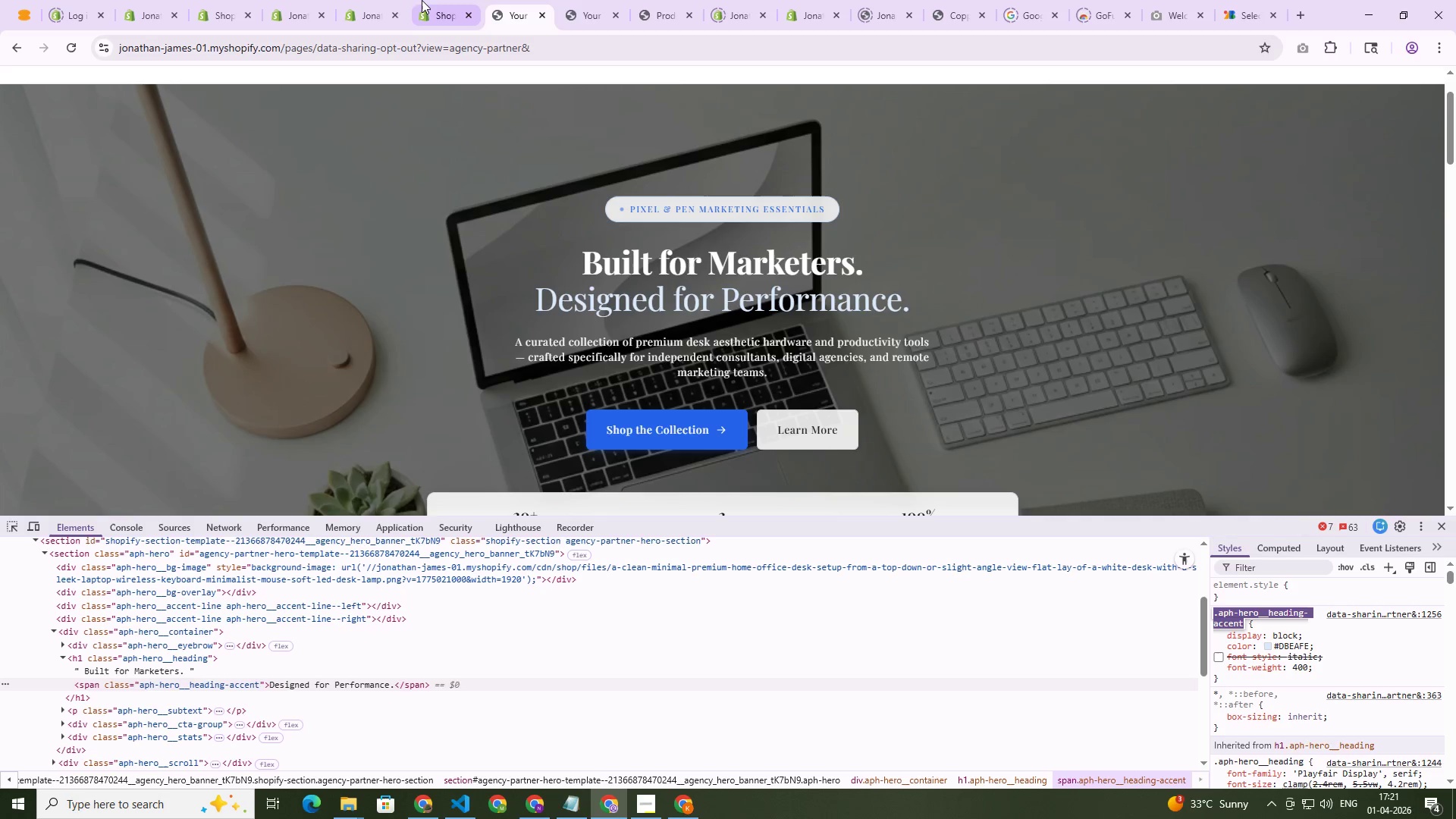 
left_click([422, 0])
 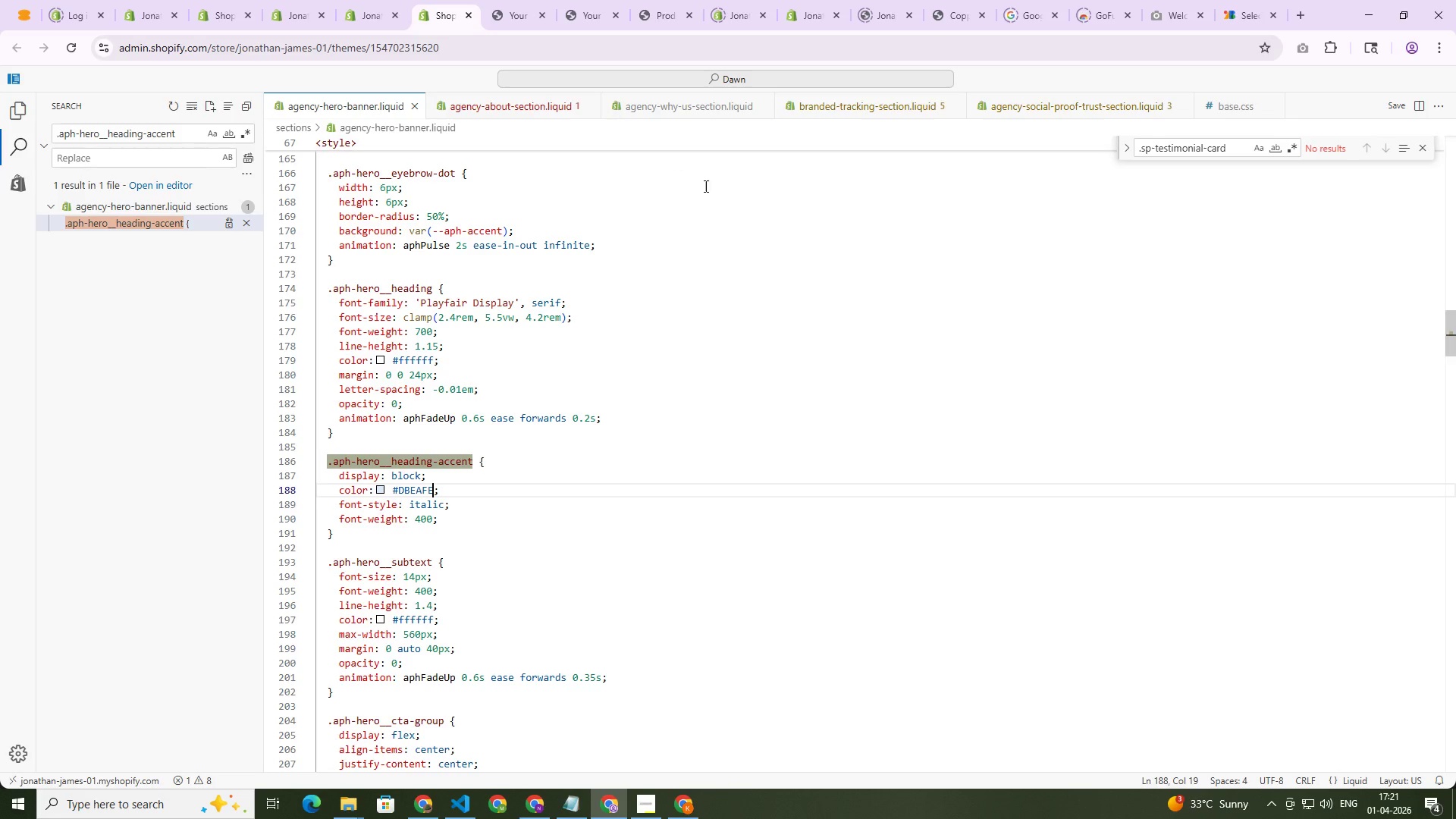 
left_click([717, 214])
 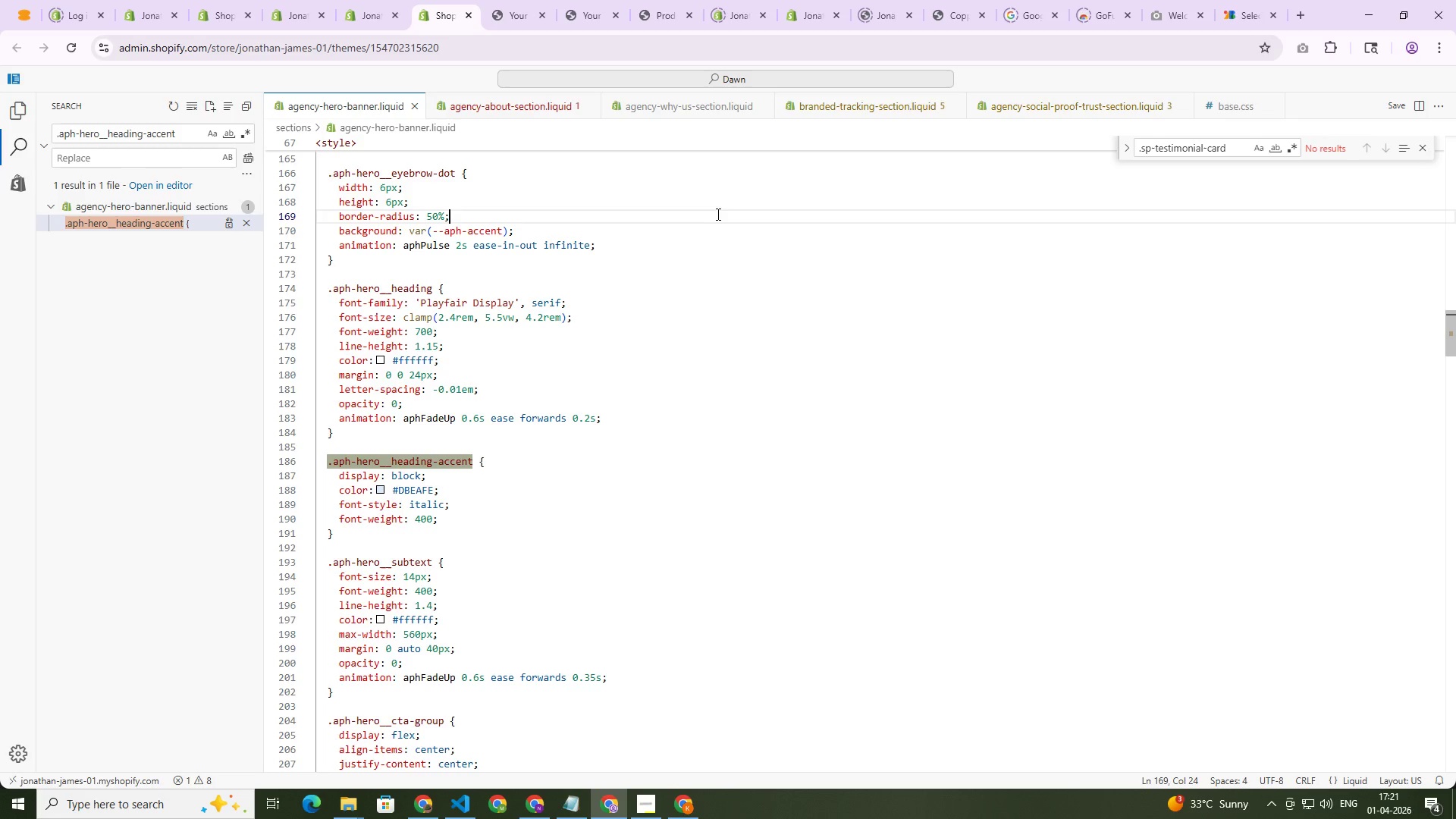 
hold_key(key=ControlLeft, duration=0.8)
 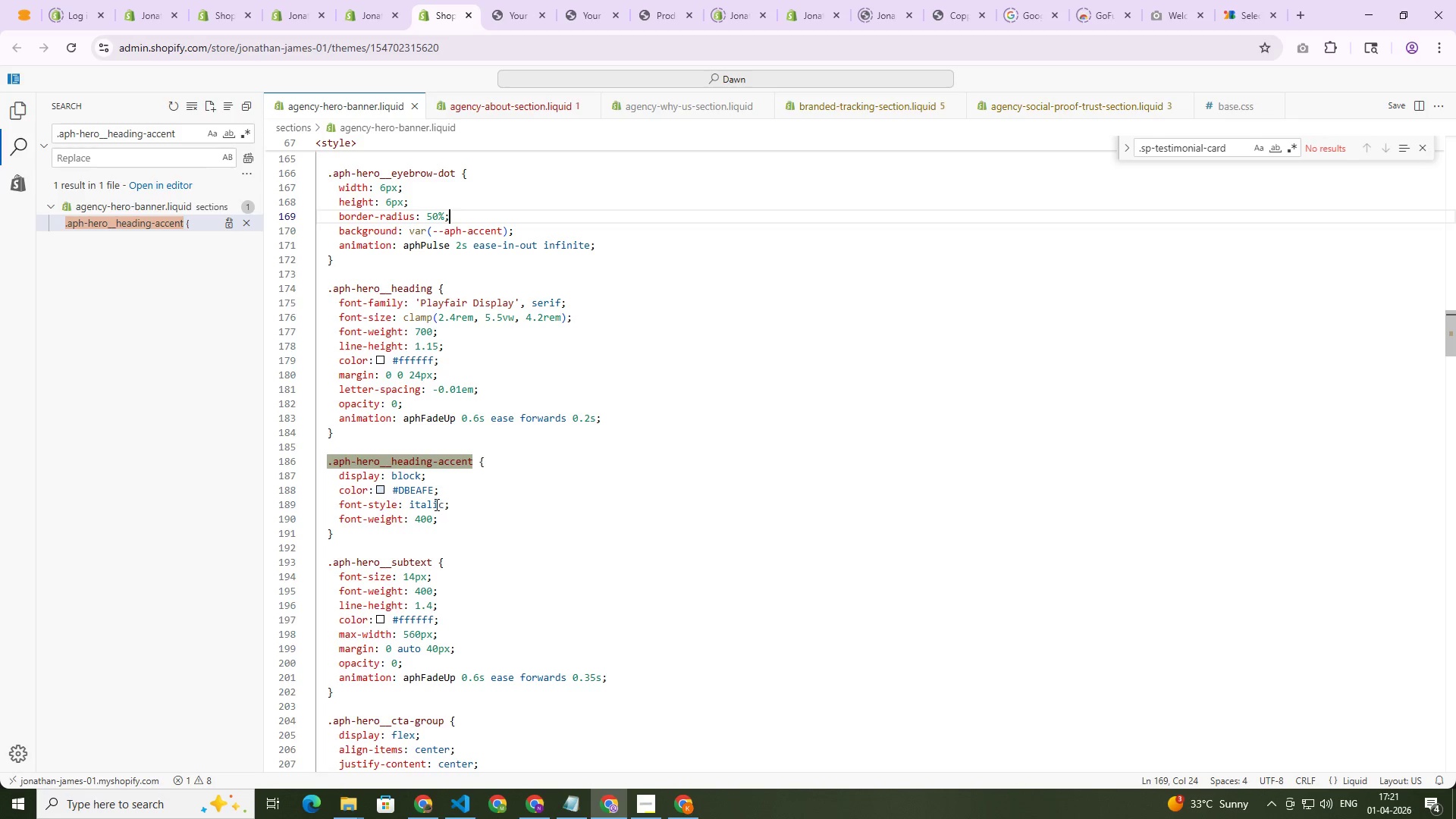 
left_click([435, 504])
 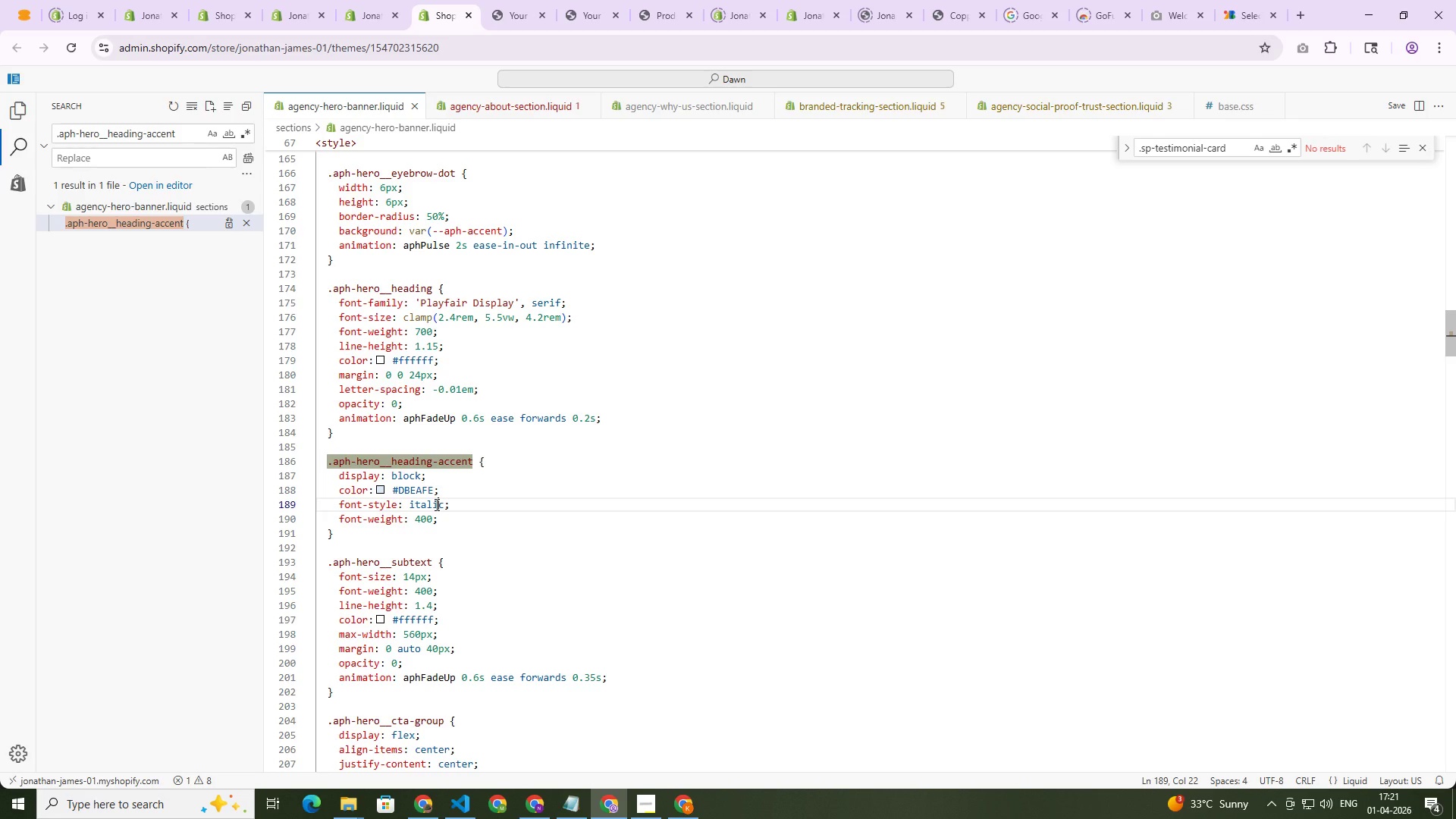 
key(Control+L)
 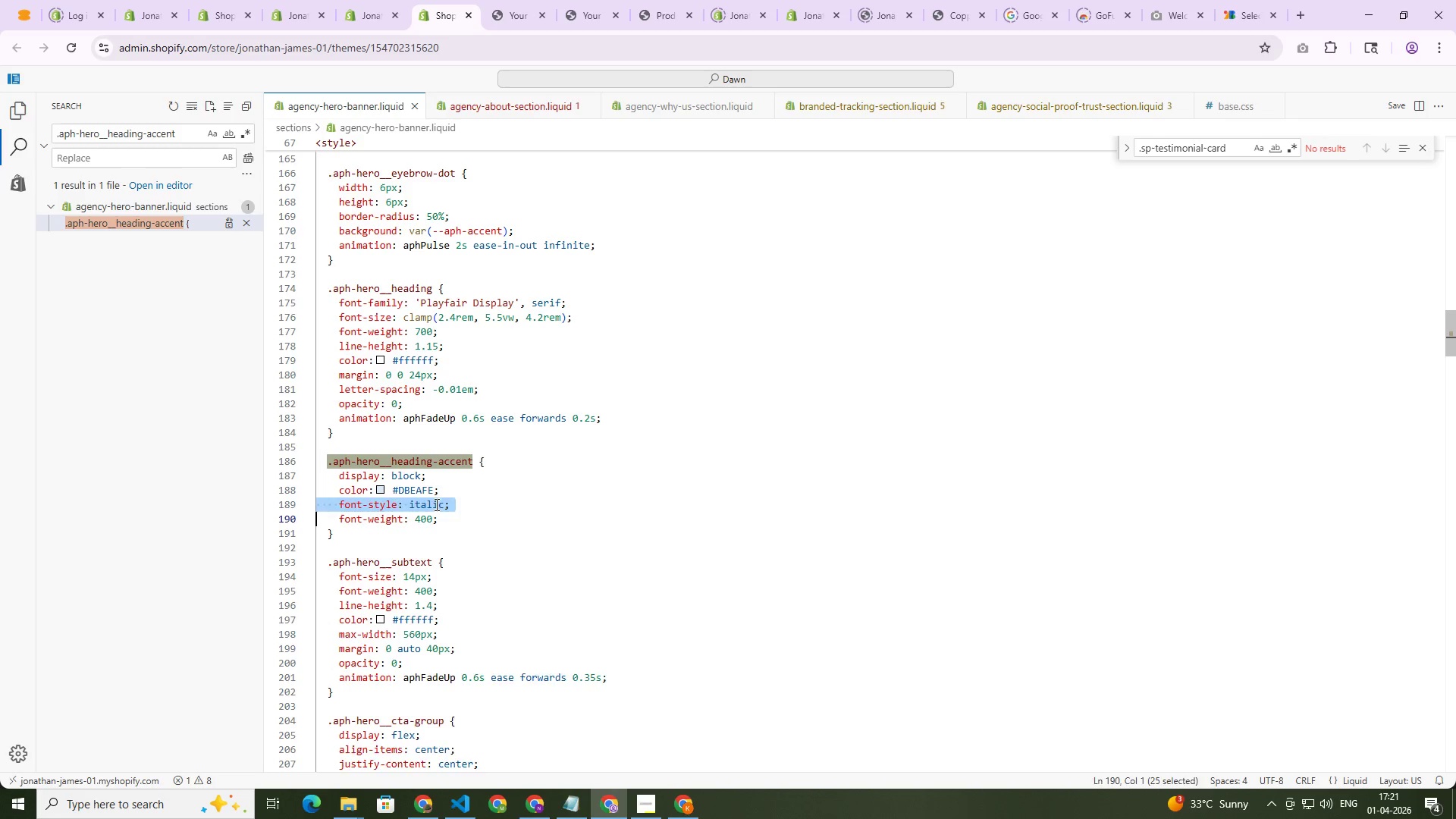 
key(Control+Backspace)
 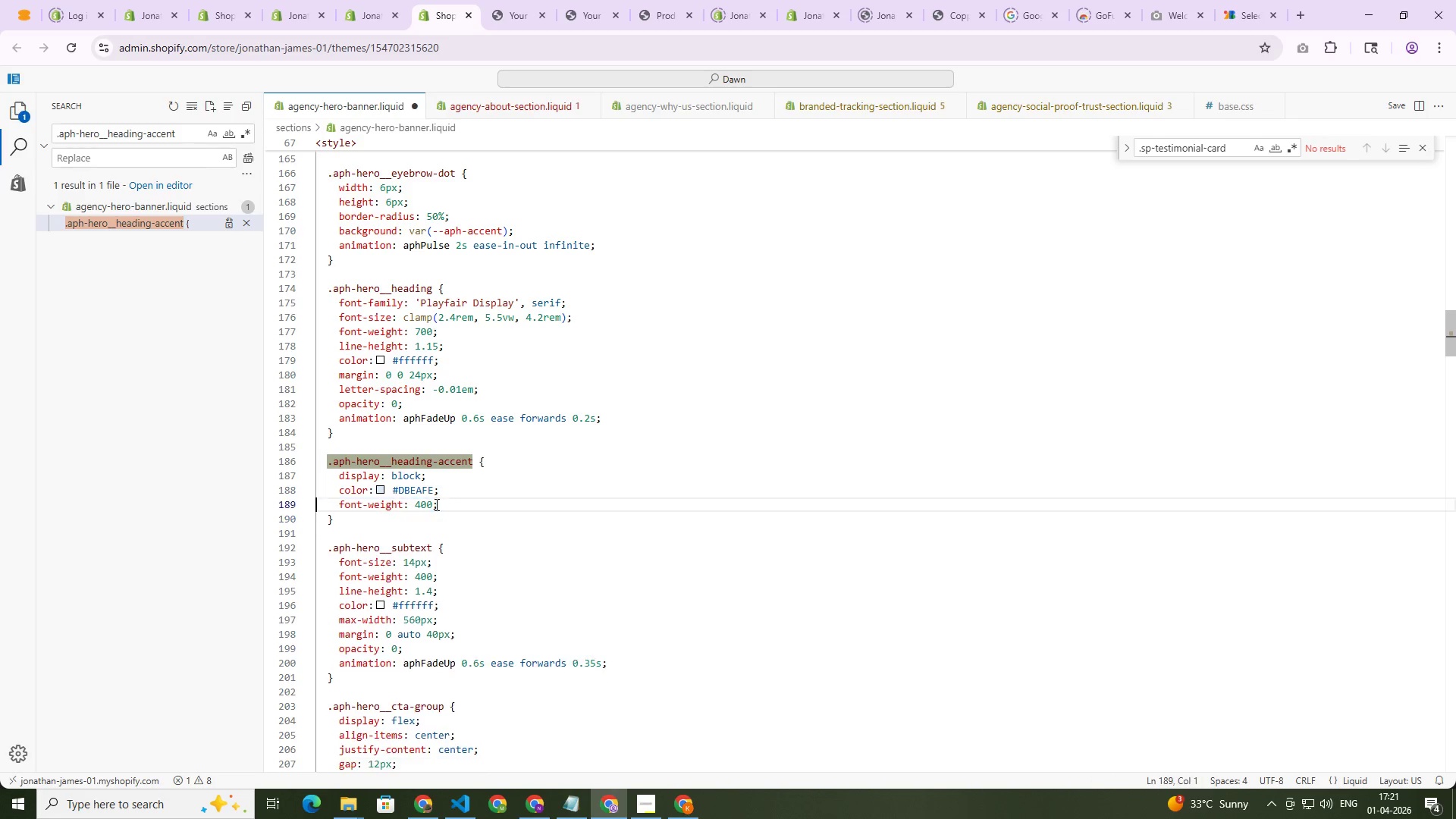 
key(Control+S)
 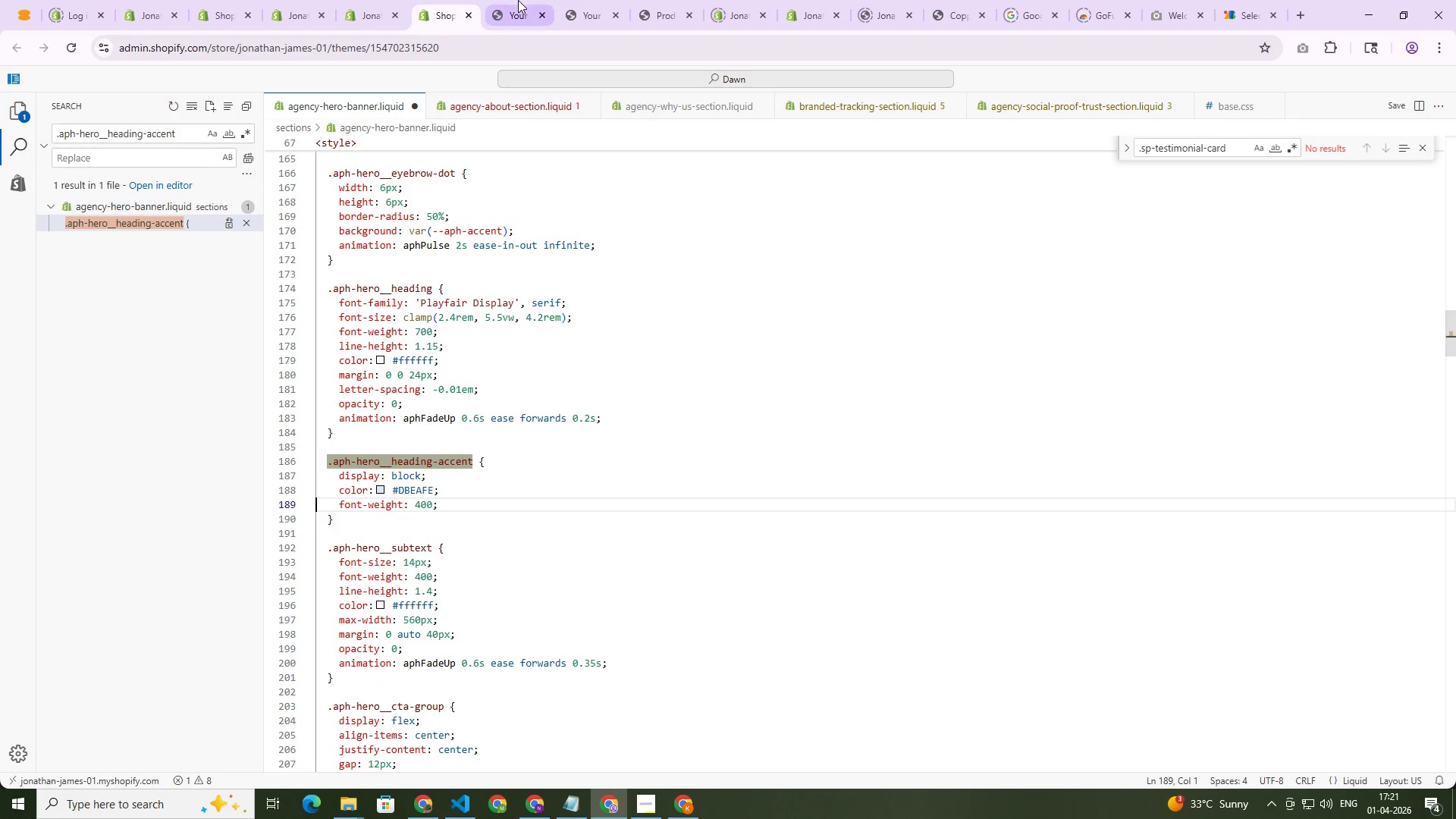 
left_click([521, 0])
 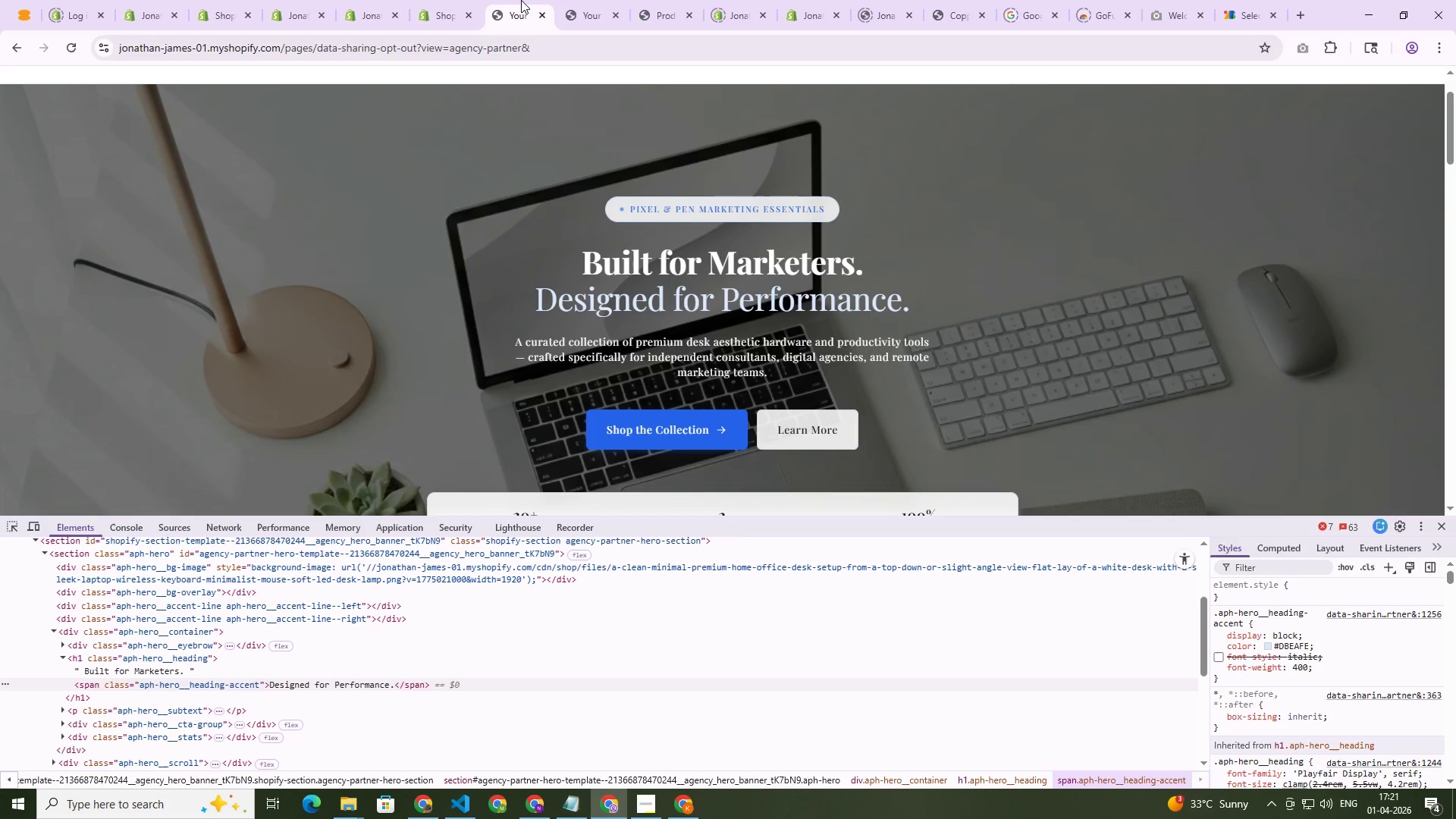 
key(Control+Shift+ShiftLeft)
 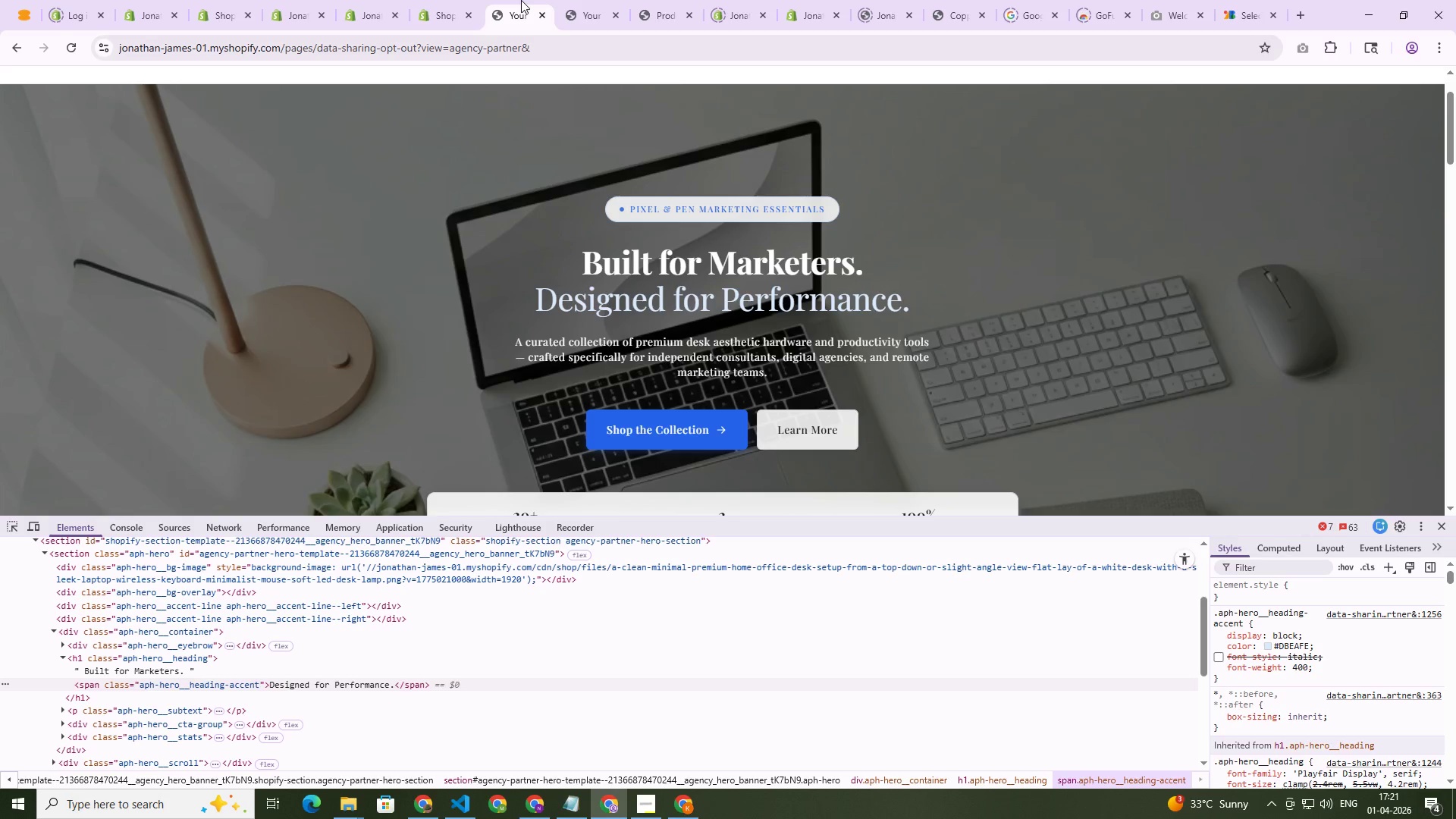 
key(Control+Shift+R)
 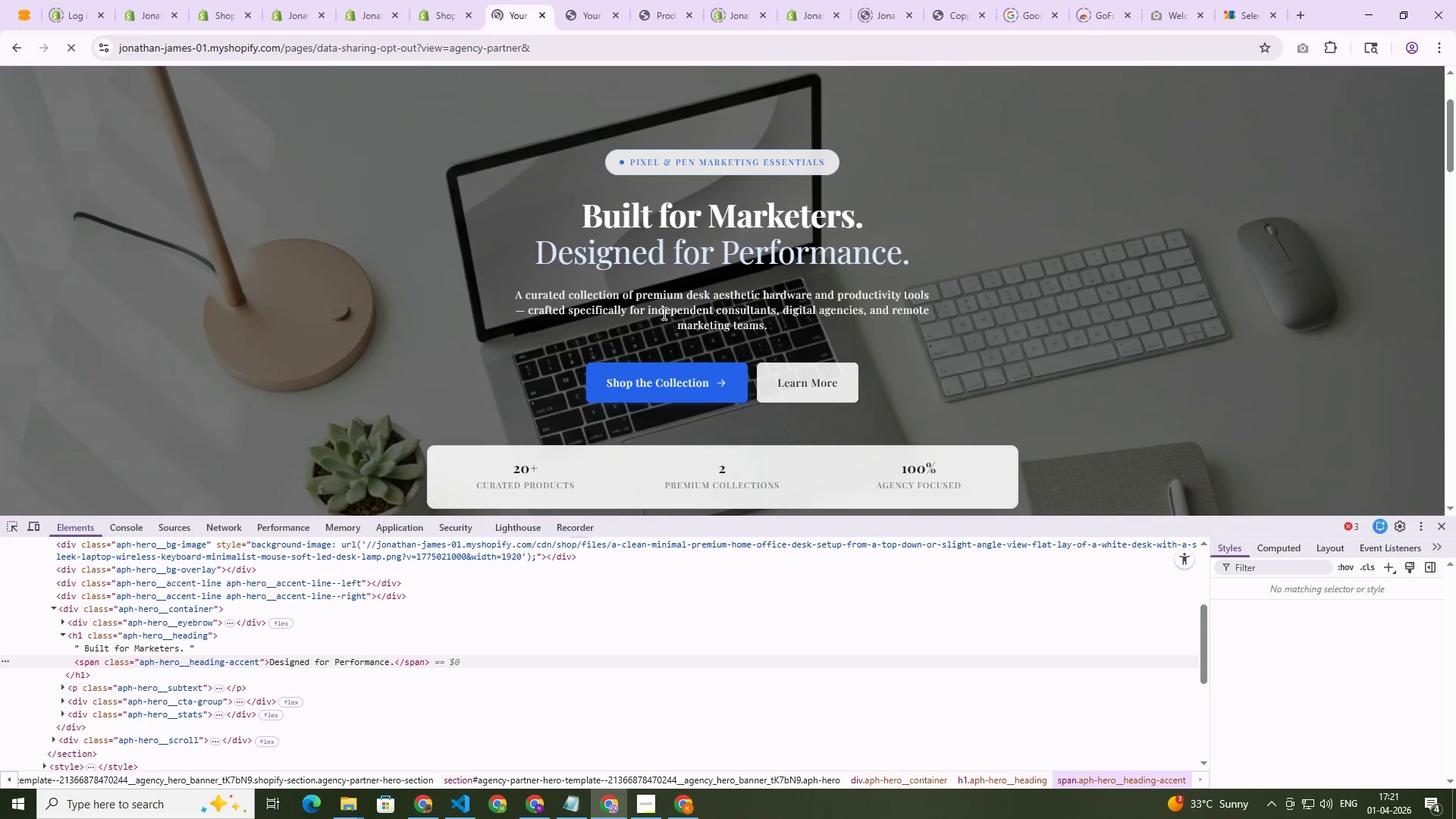 
scroll: coordinate [824, 331], scroll_direction: down, amount: 1.0
 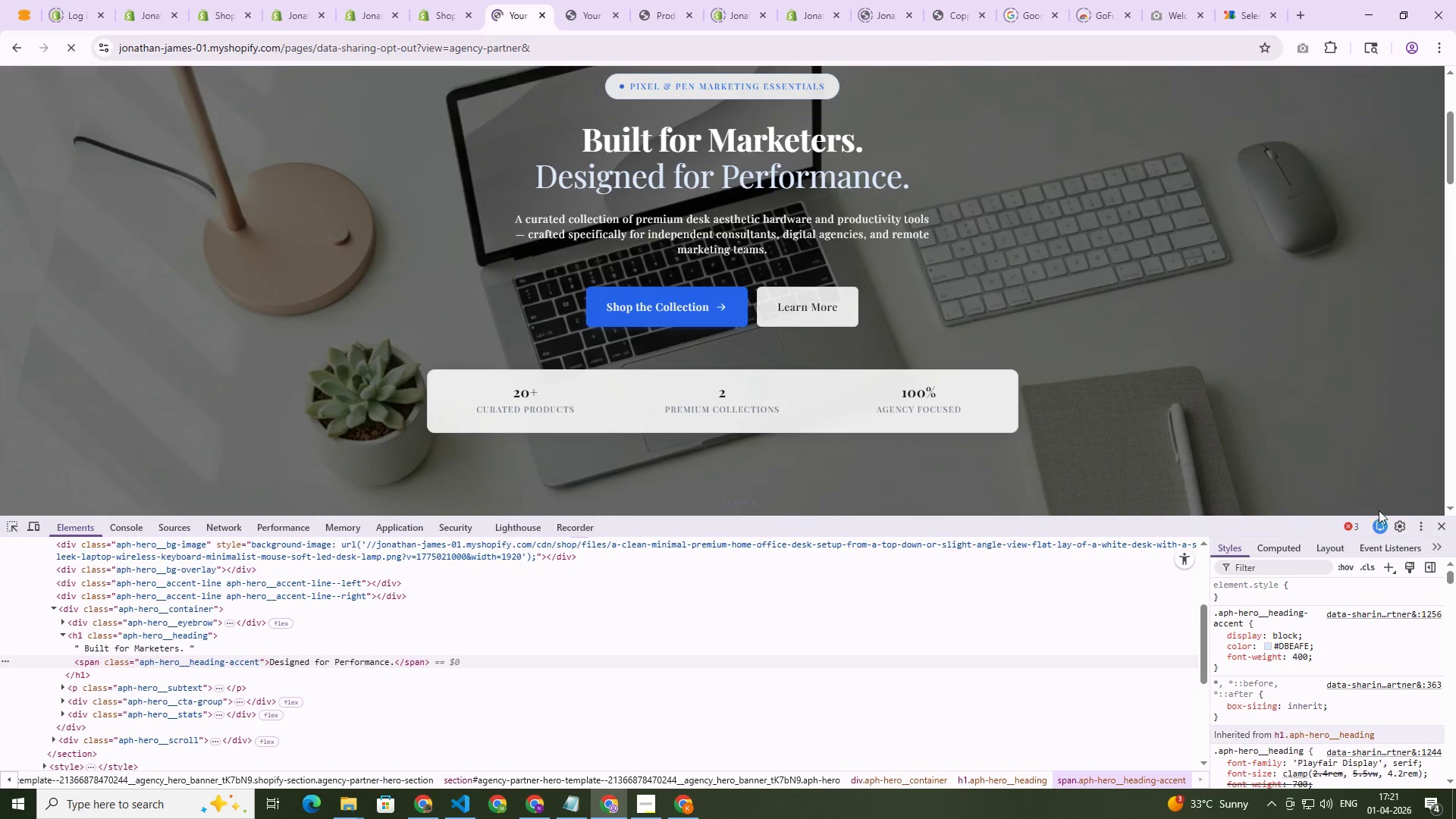 
left_click([1442, 522])
 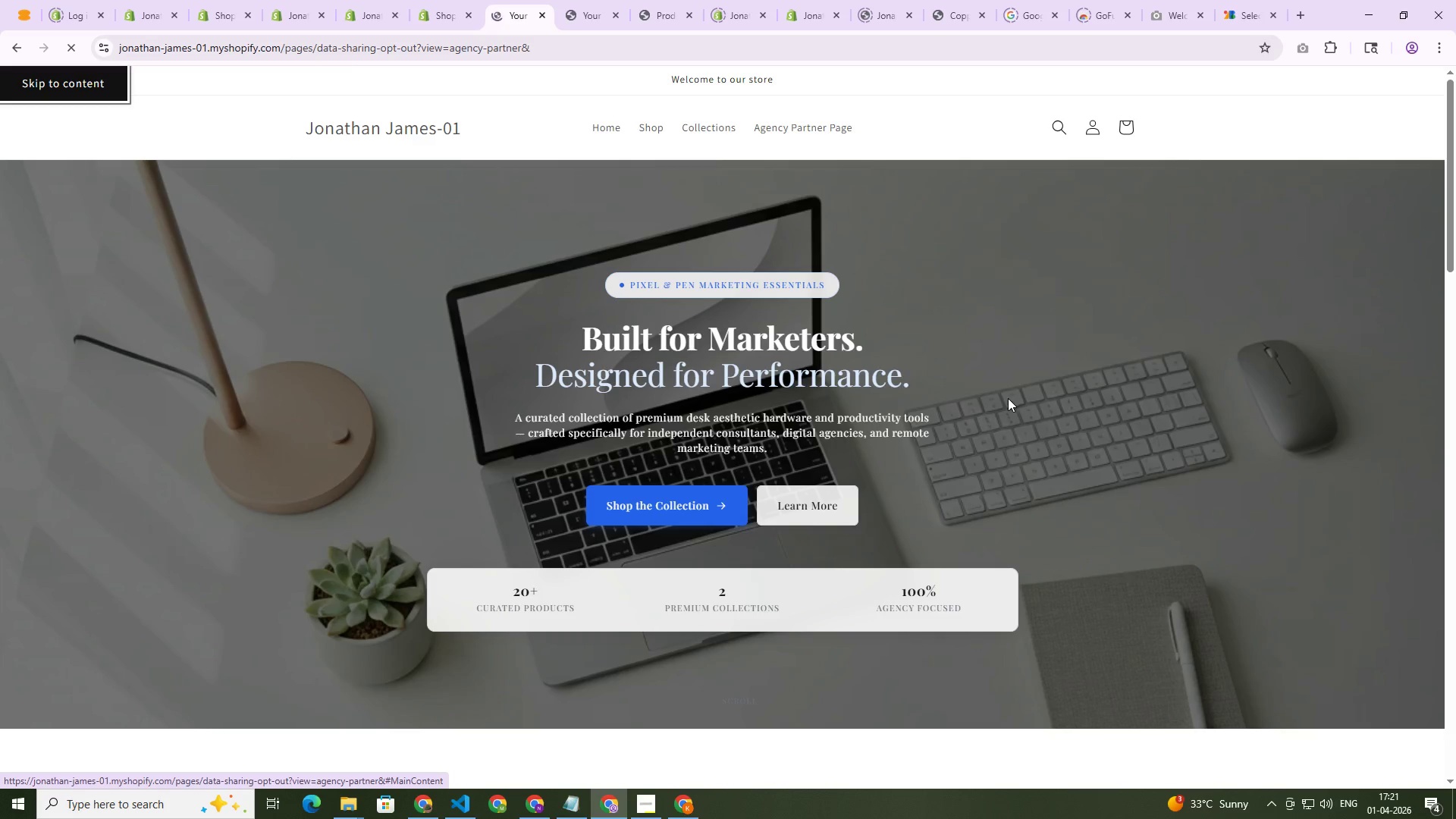 
scroll: coordinate [953, 422], scroll_direction: down, amount: 3.0
 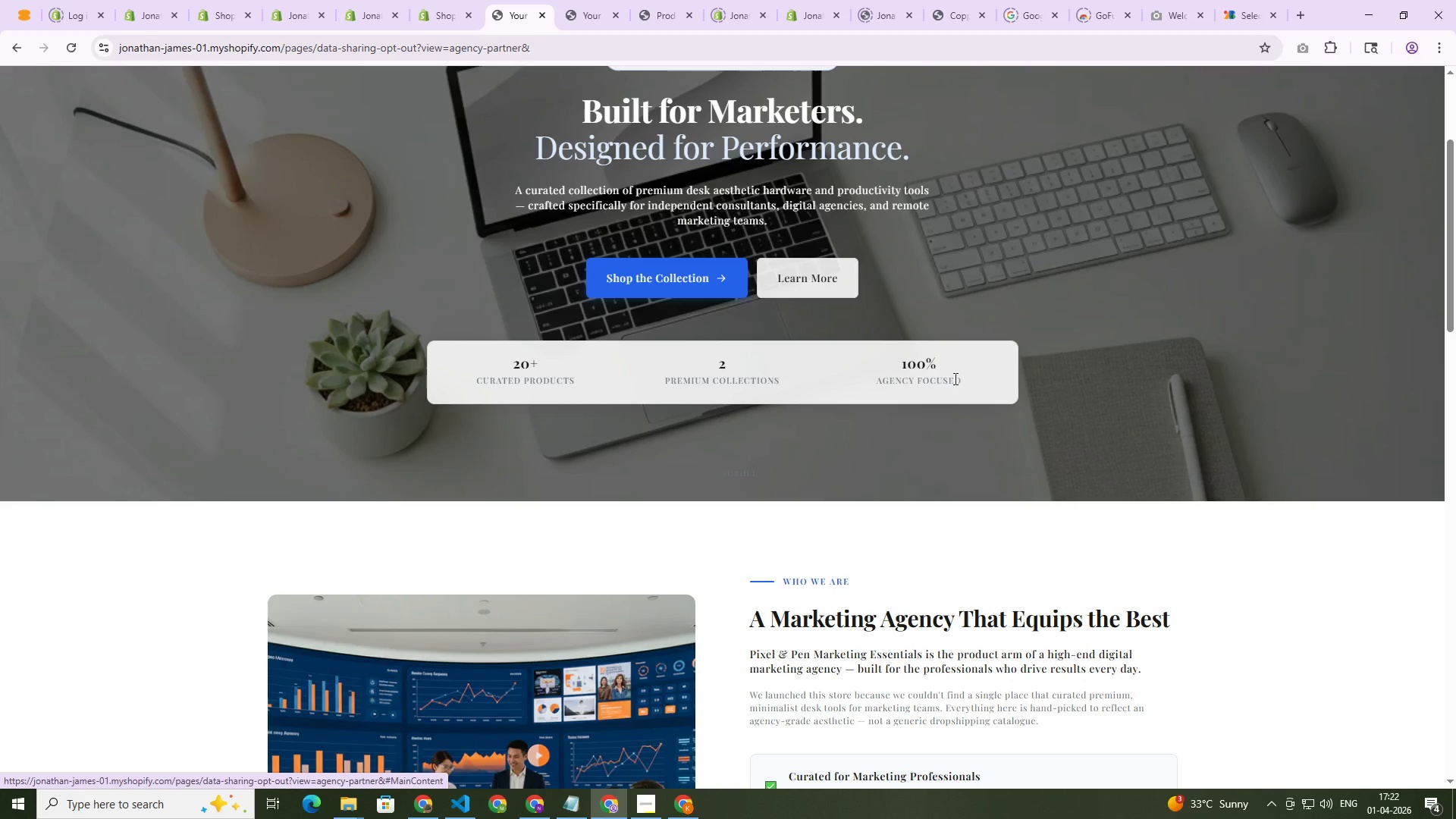 
wait(42.2)
 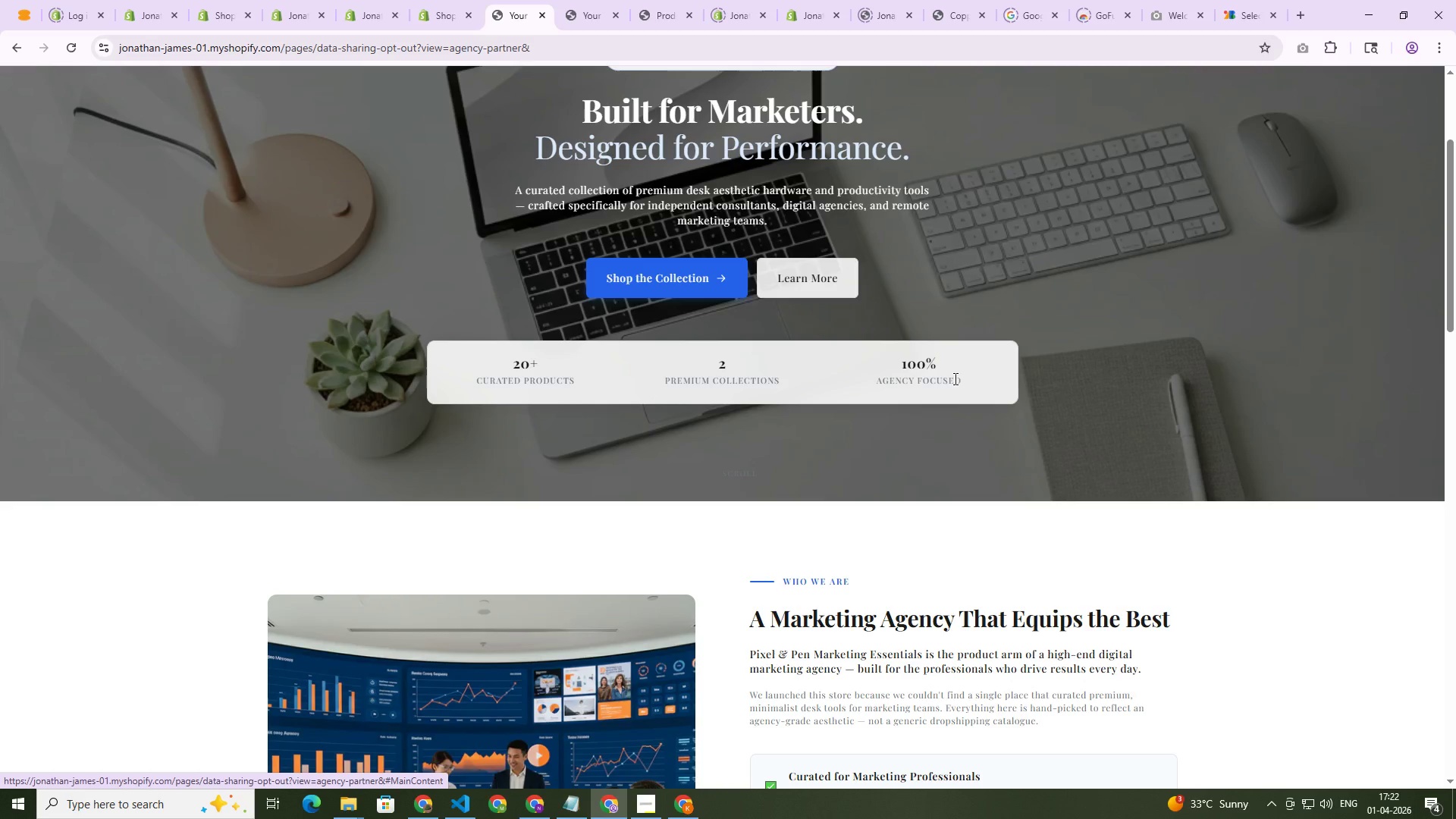 
scroll: coordinate [943, 378], scroll_direction: up, amount: 2.0
 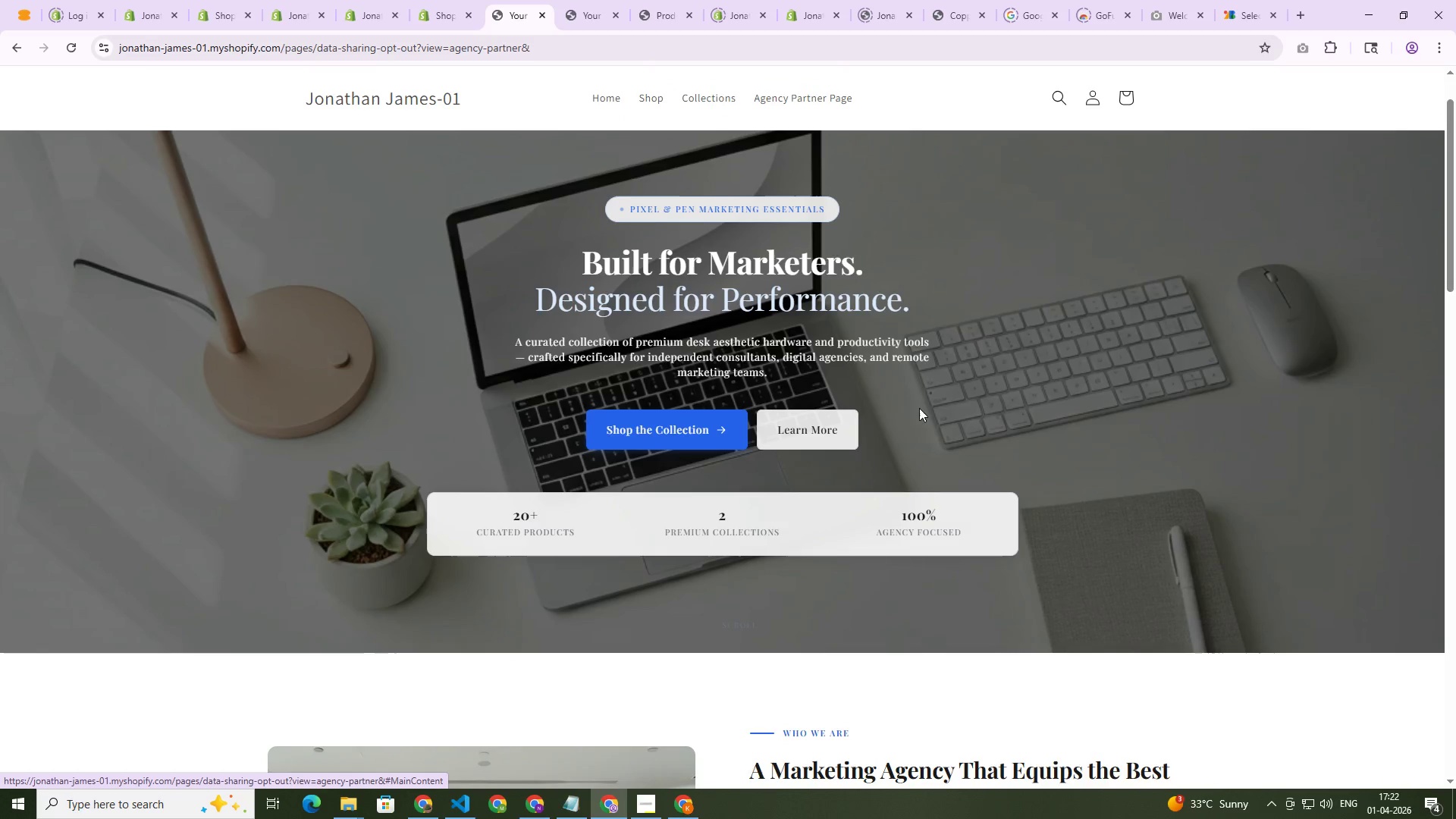 
scroll: coordinate [871, 485], scroll_direction: down, amount: 5.0
 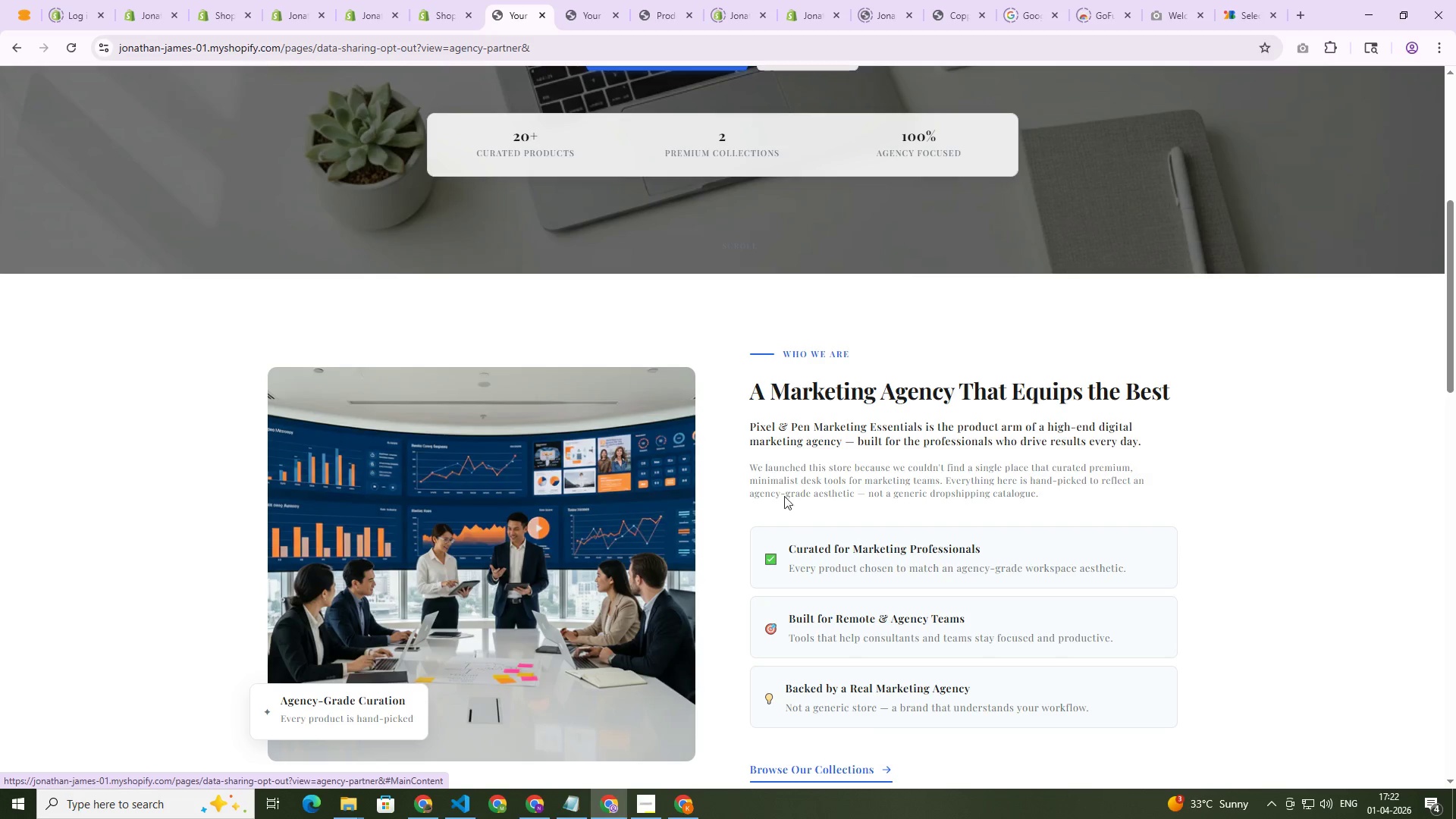 
scroll: coordinate [671, 354], scroll_direction: up, amount: 1.0
 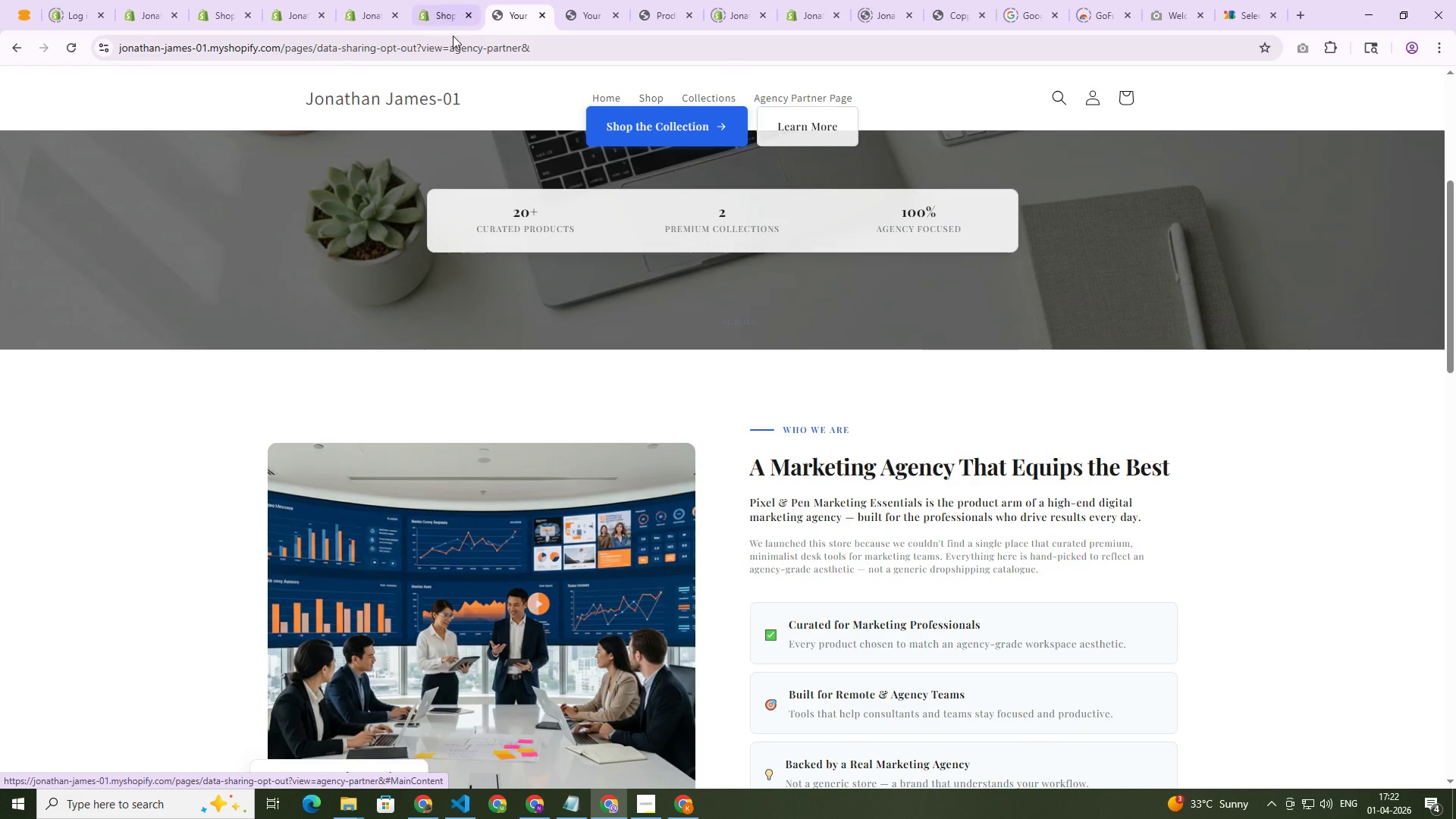 
key(Control+Shift+C)
 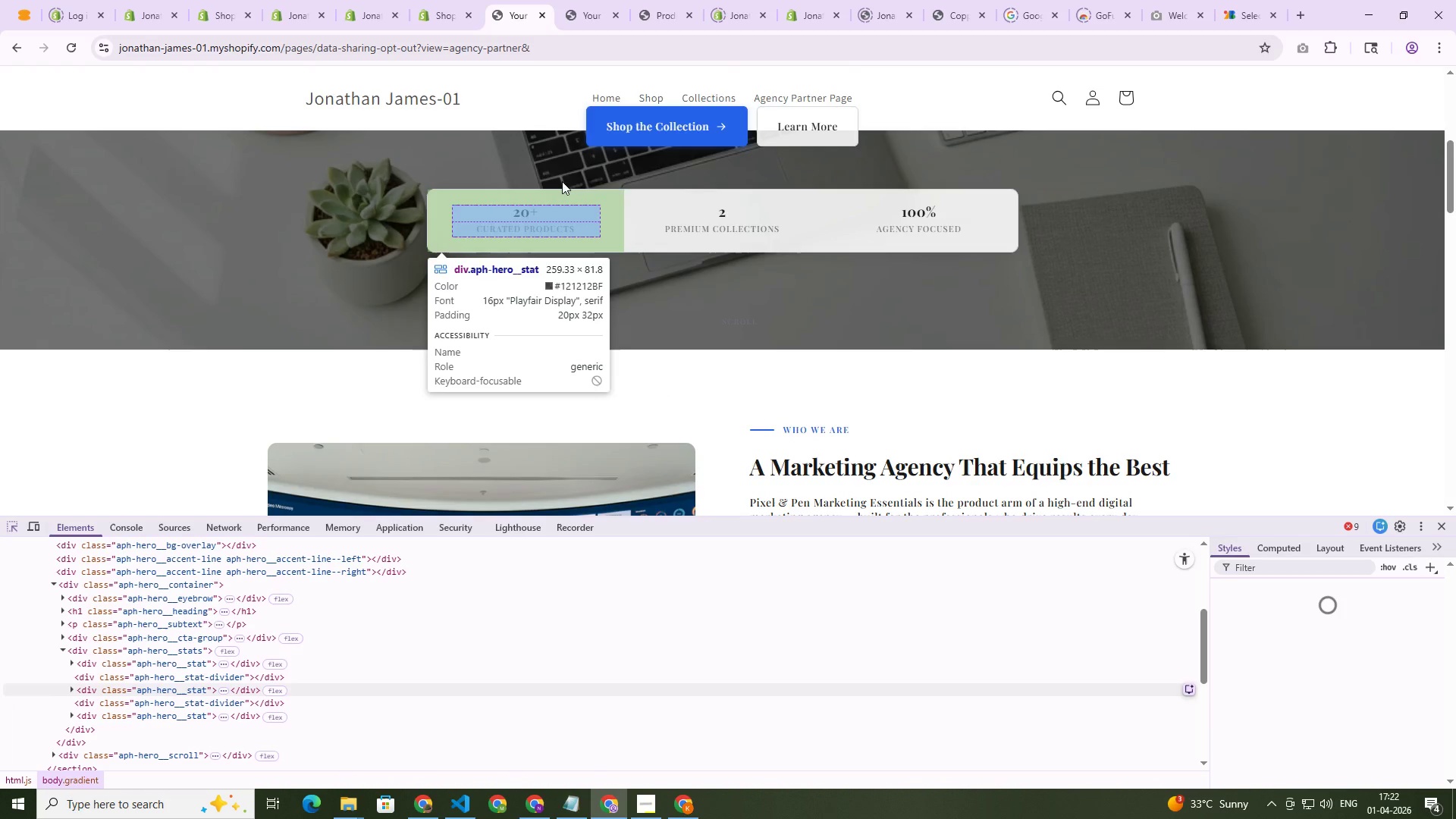 
left_click([460, 224])
 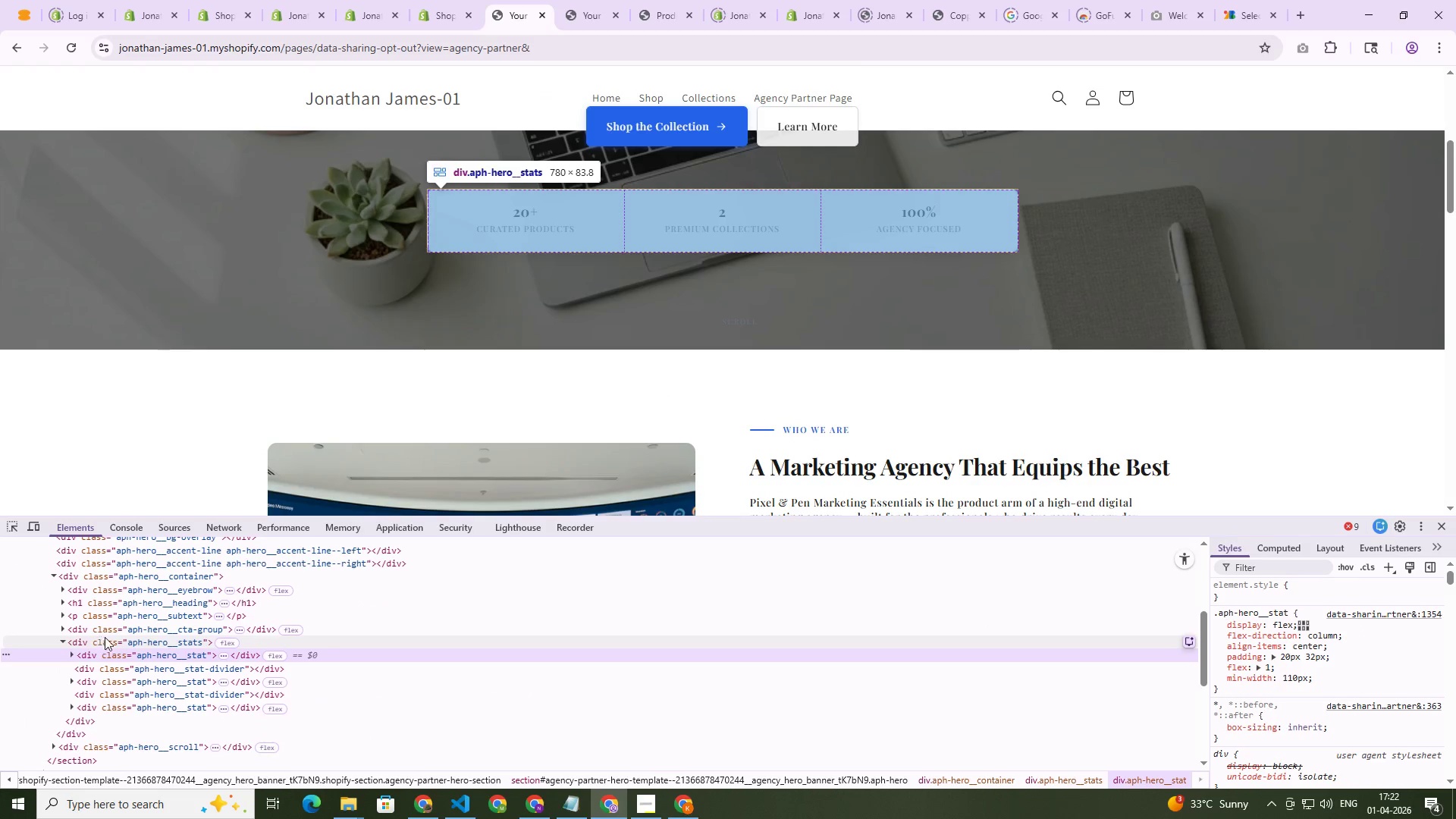 
double_click([148, 639])
 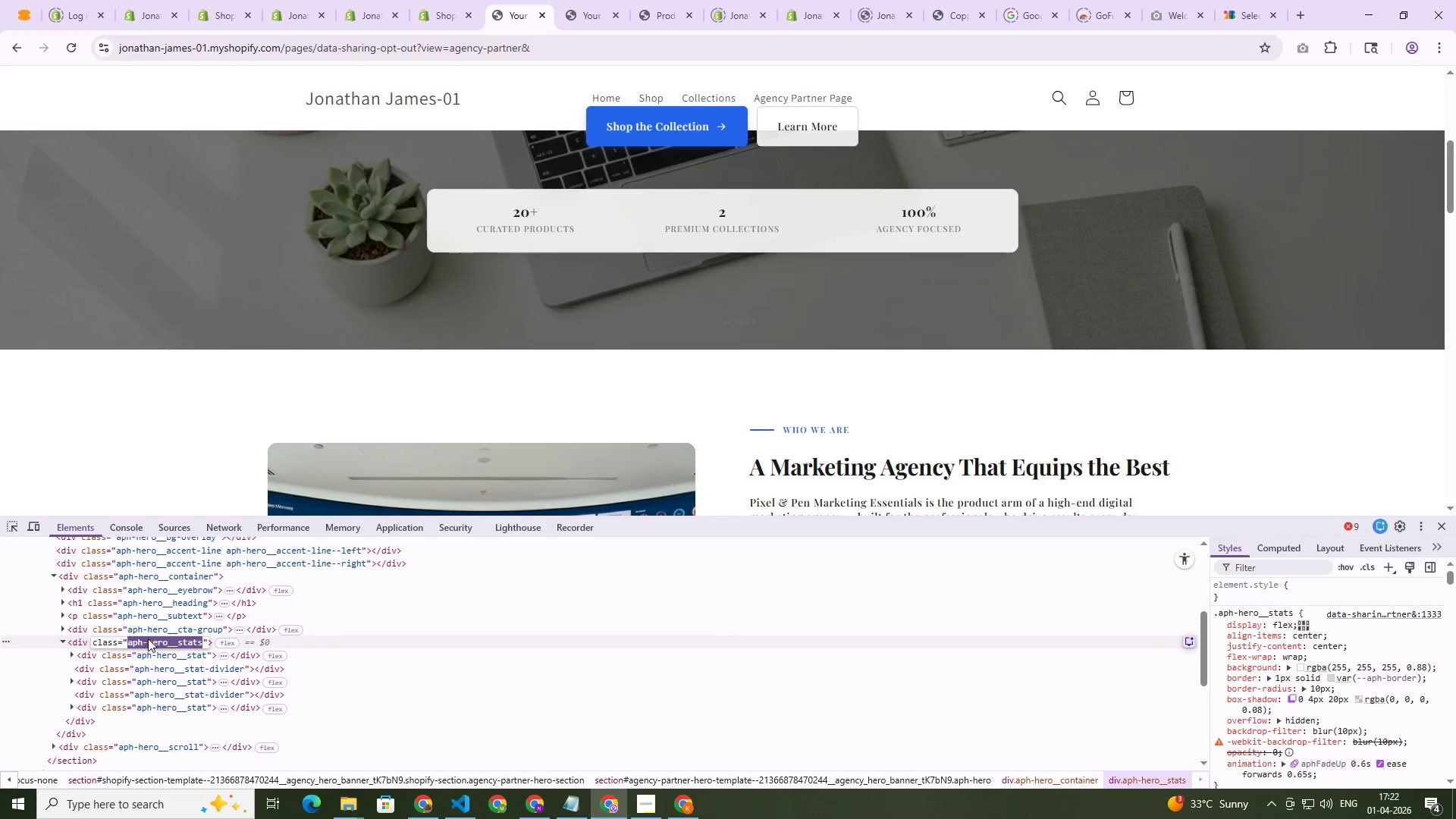 
key(Control+C)
 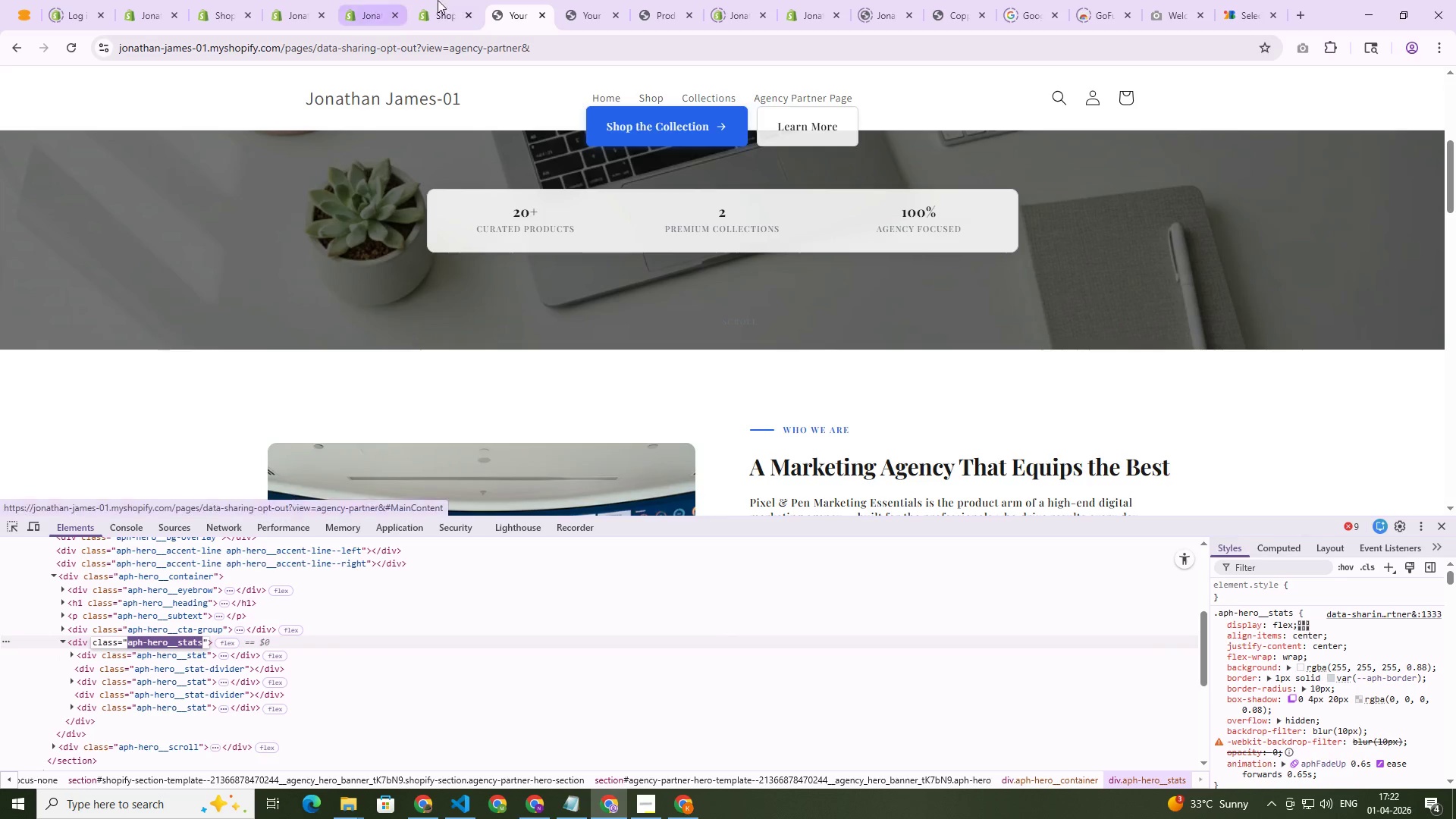 
left_click([447, 0])
 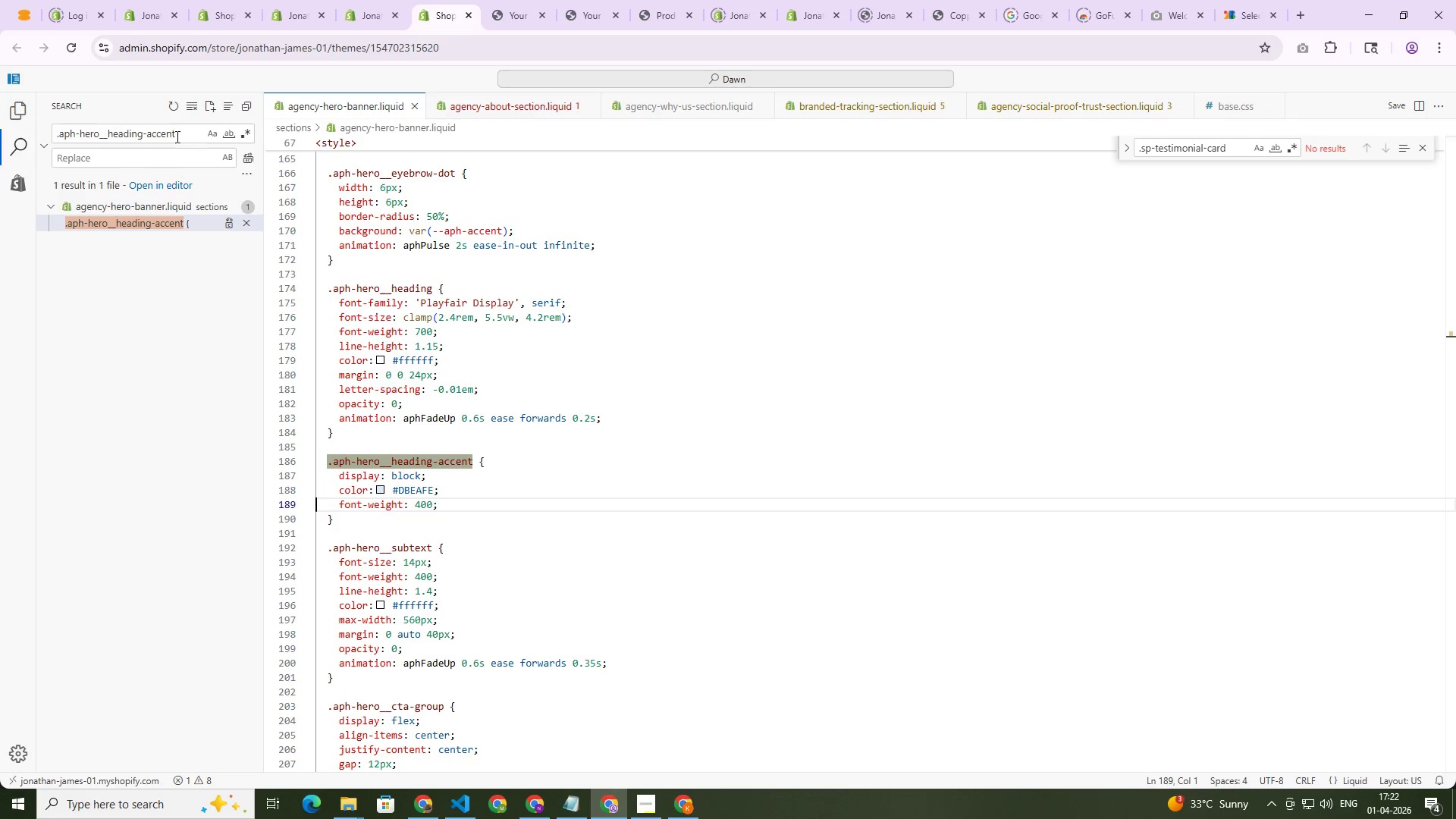 
double_click([177, 136])
 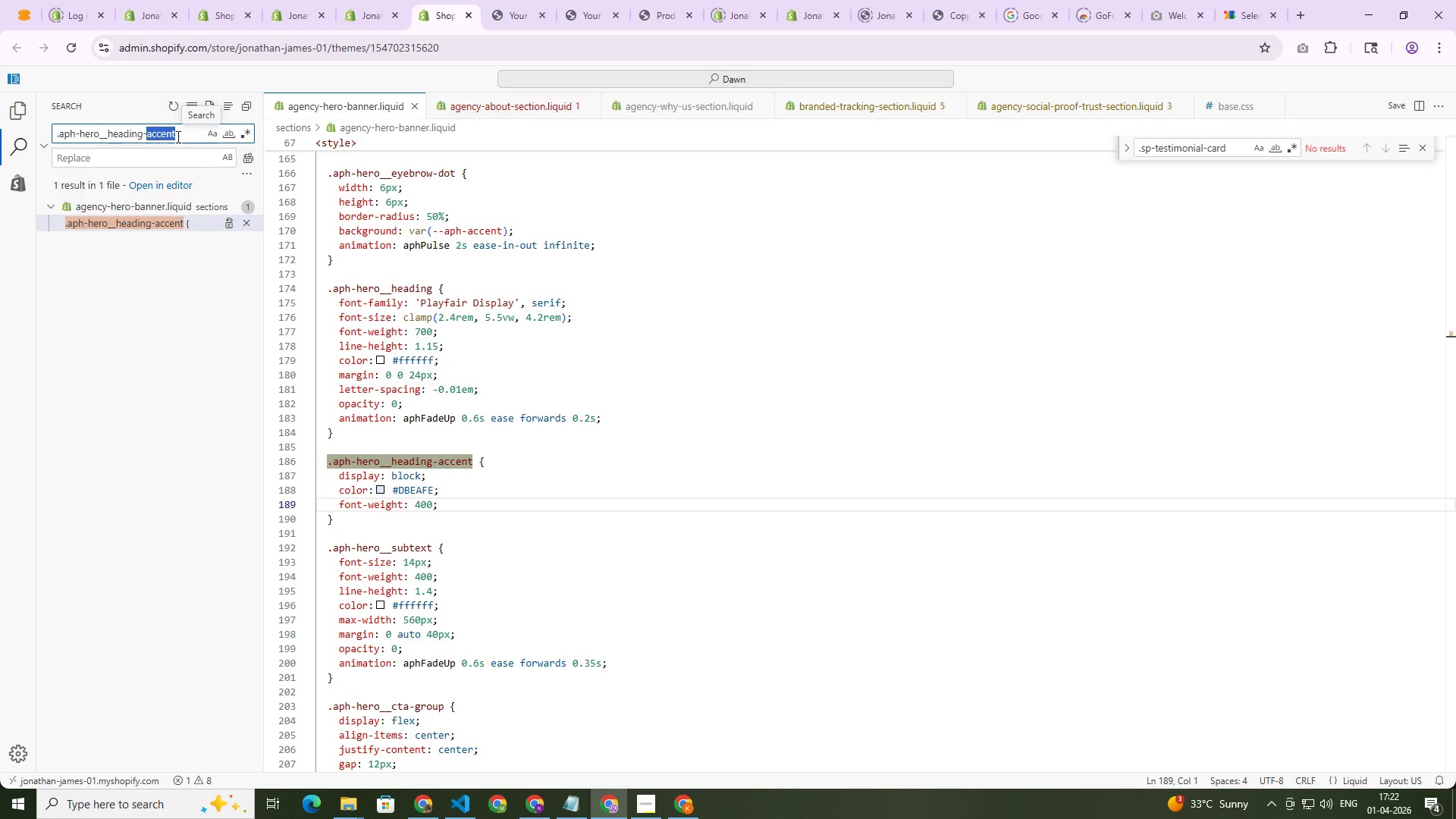 
triple_click([177, 136])
 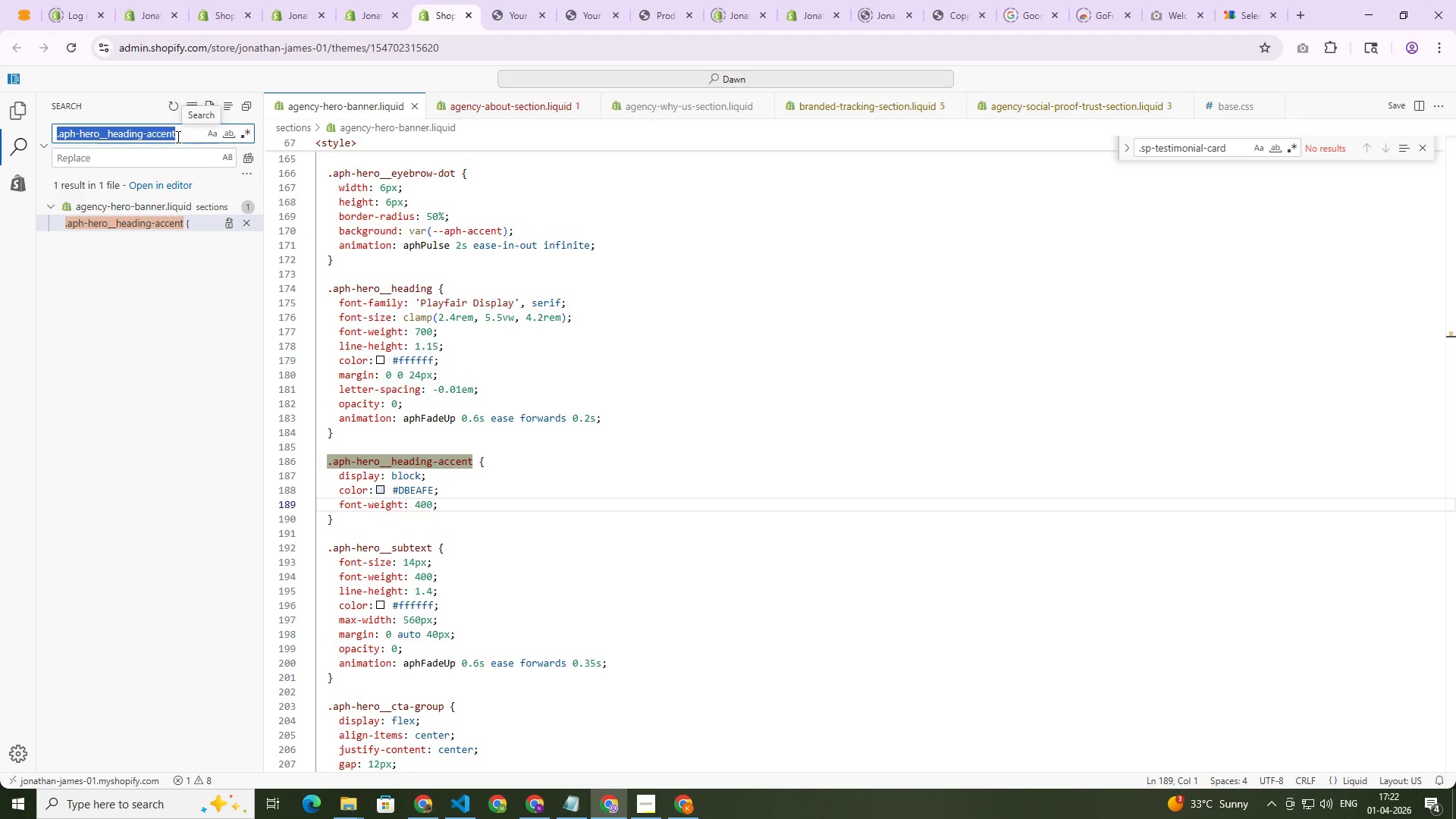 
key(Control+V)
 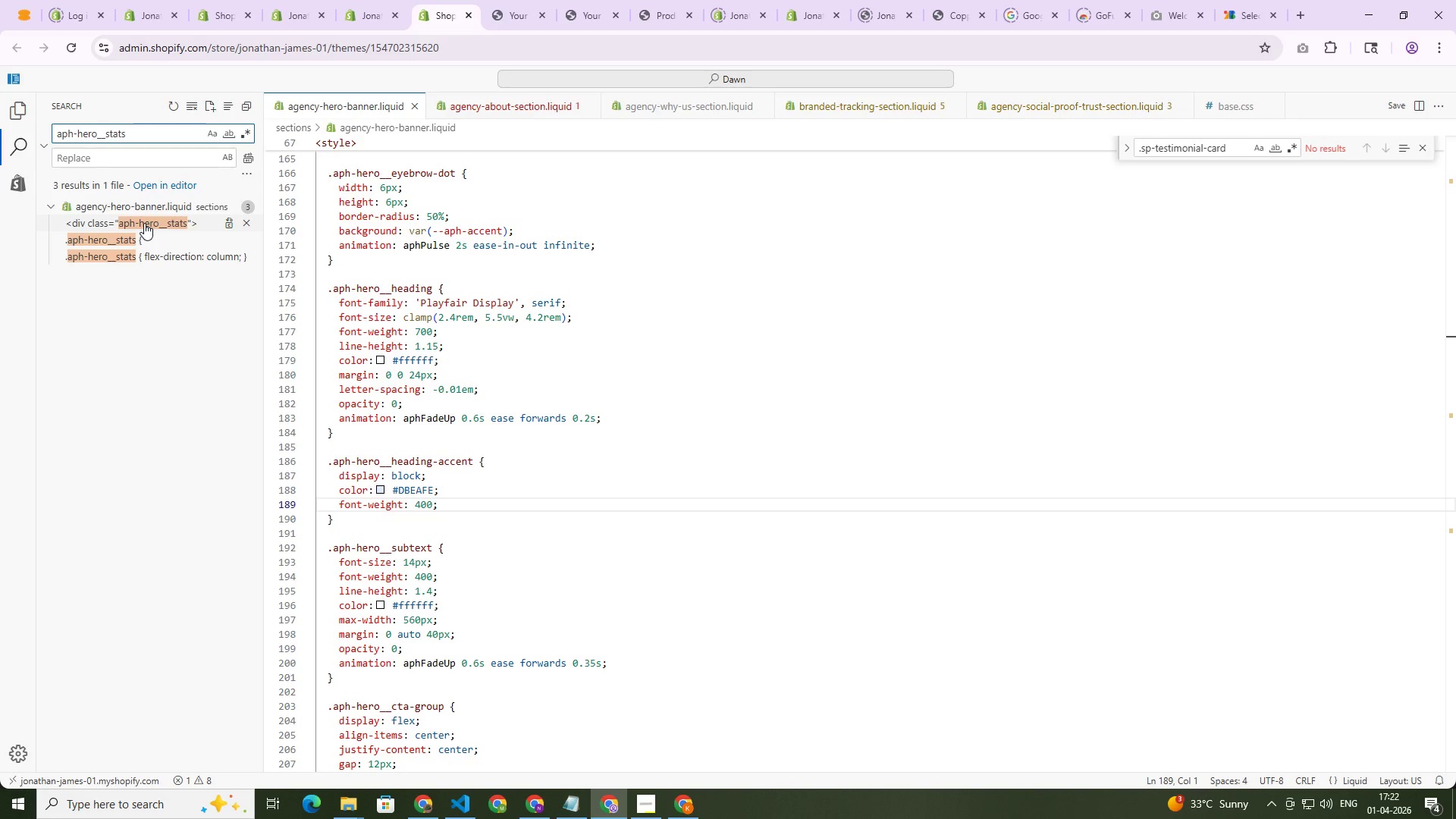 
left_click([144, 223])
 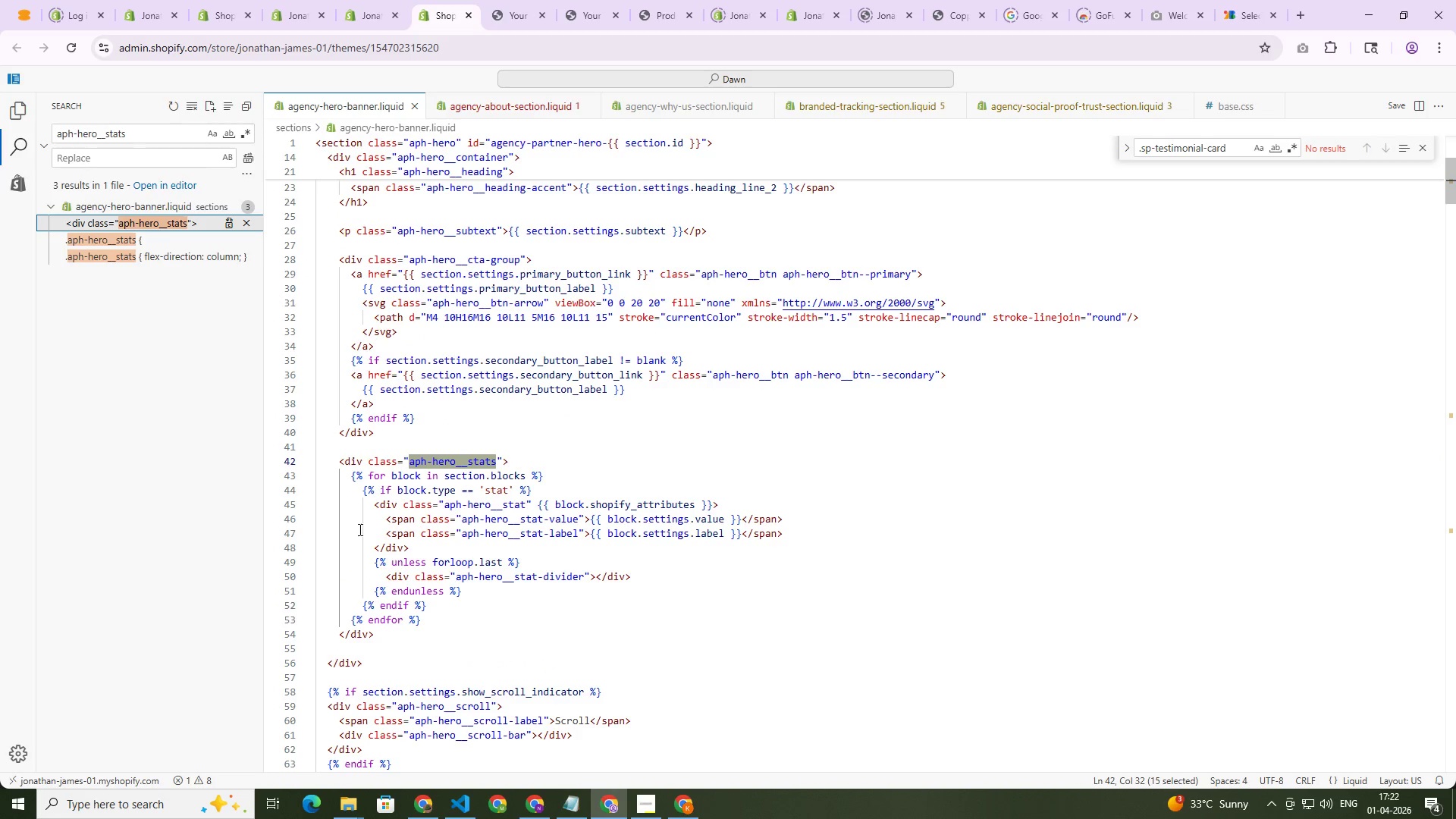 
left_click([347, 462])
 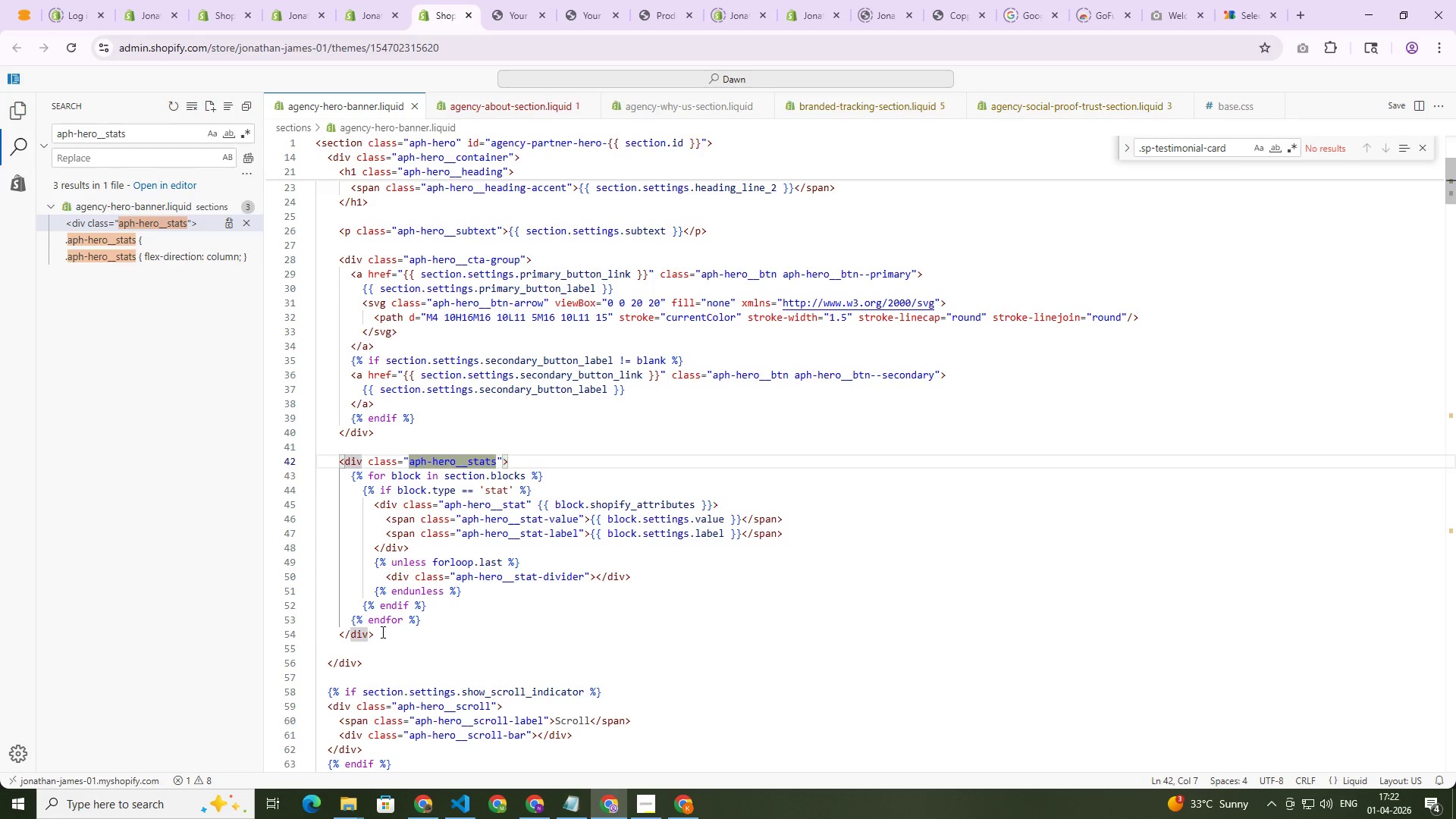 
left_click_drag(start_coordinate=[381, 632], to_coordinate=[340, 458])
 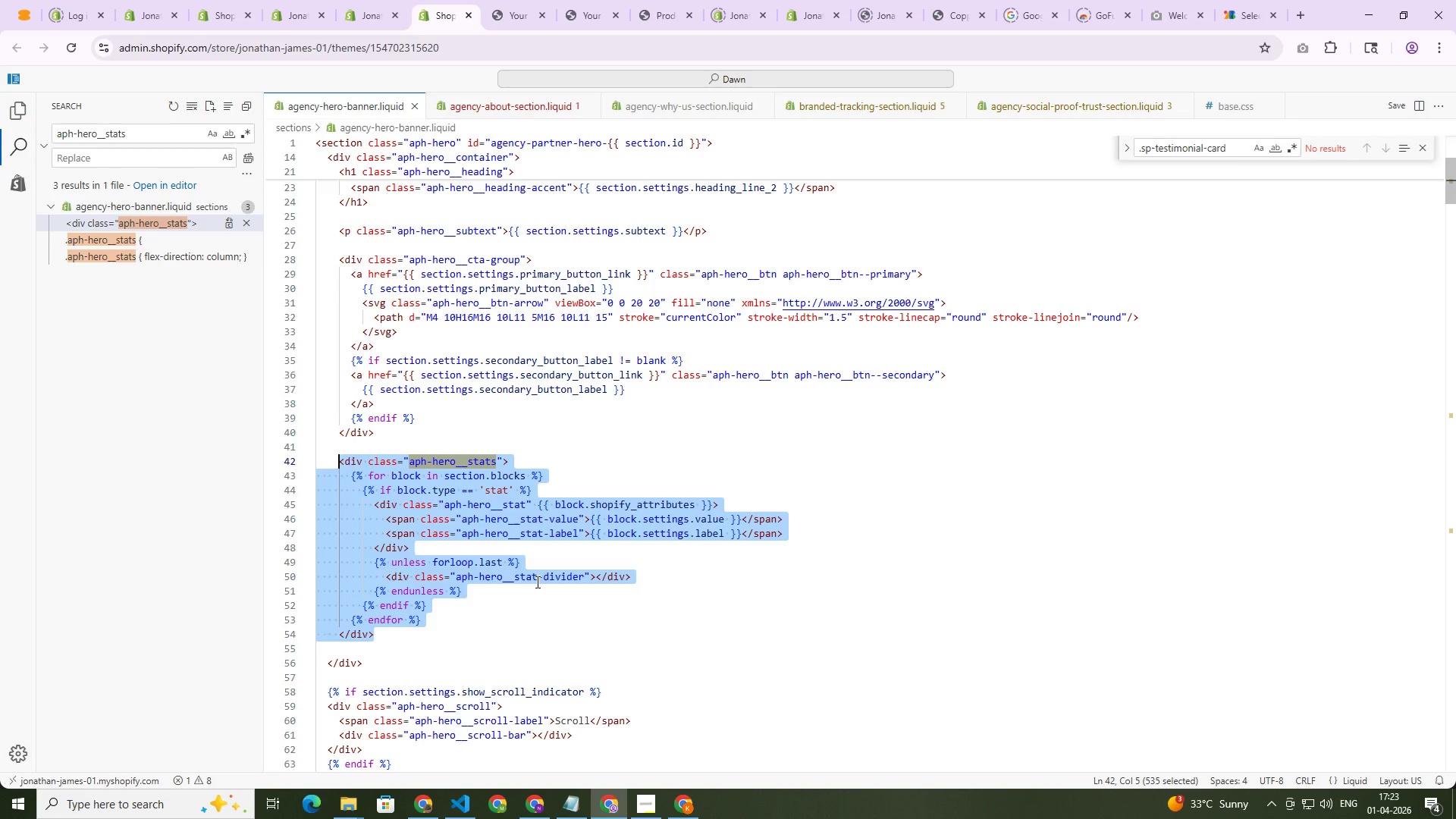 
wait(8.67)
 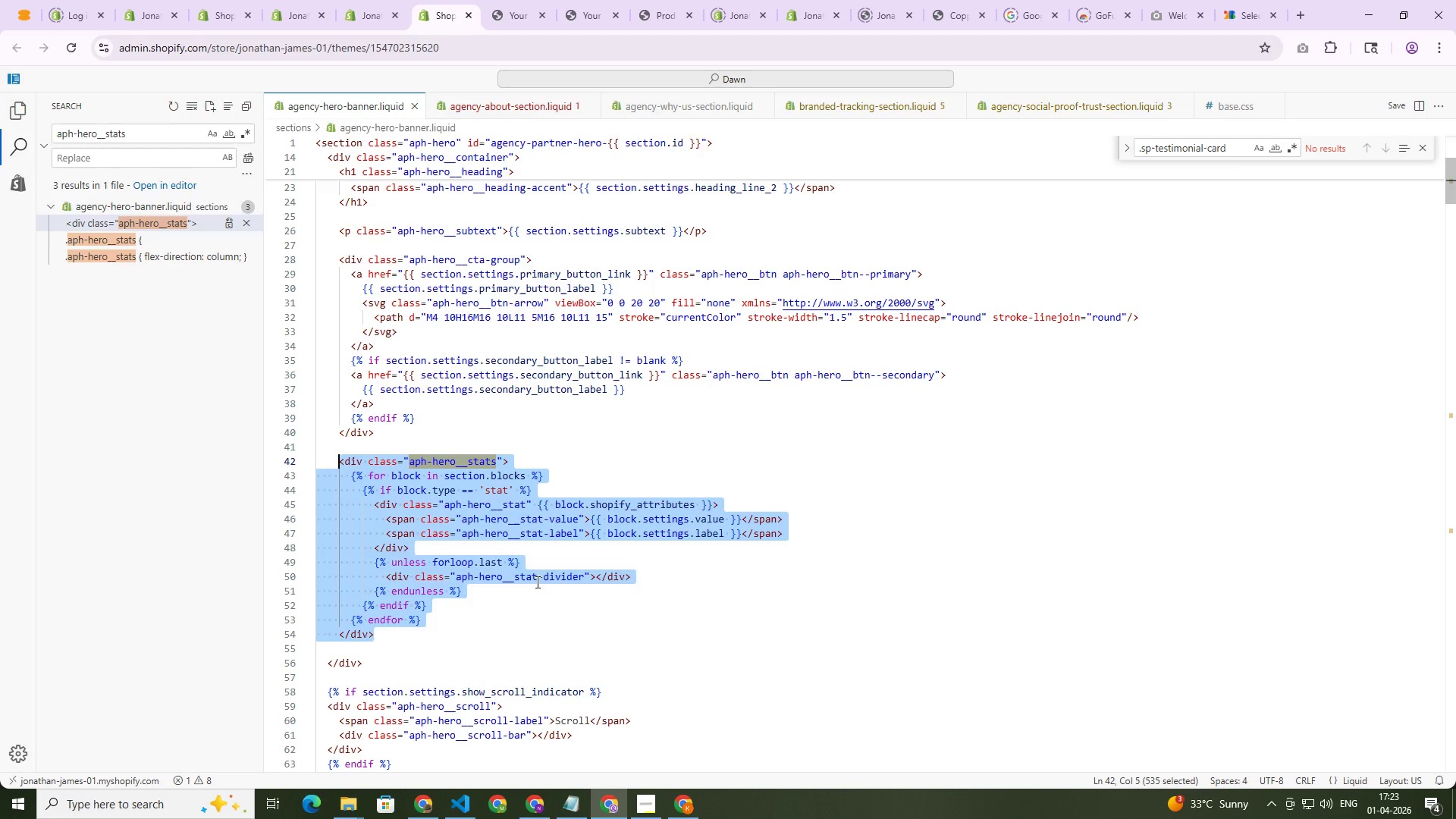 
left_click([507, 16])
 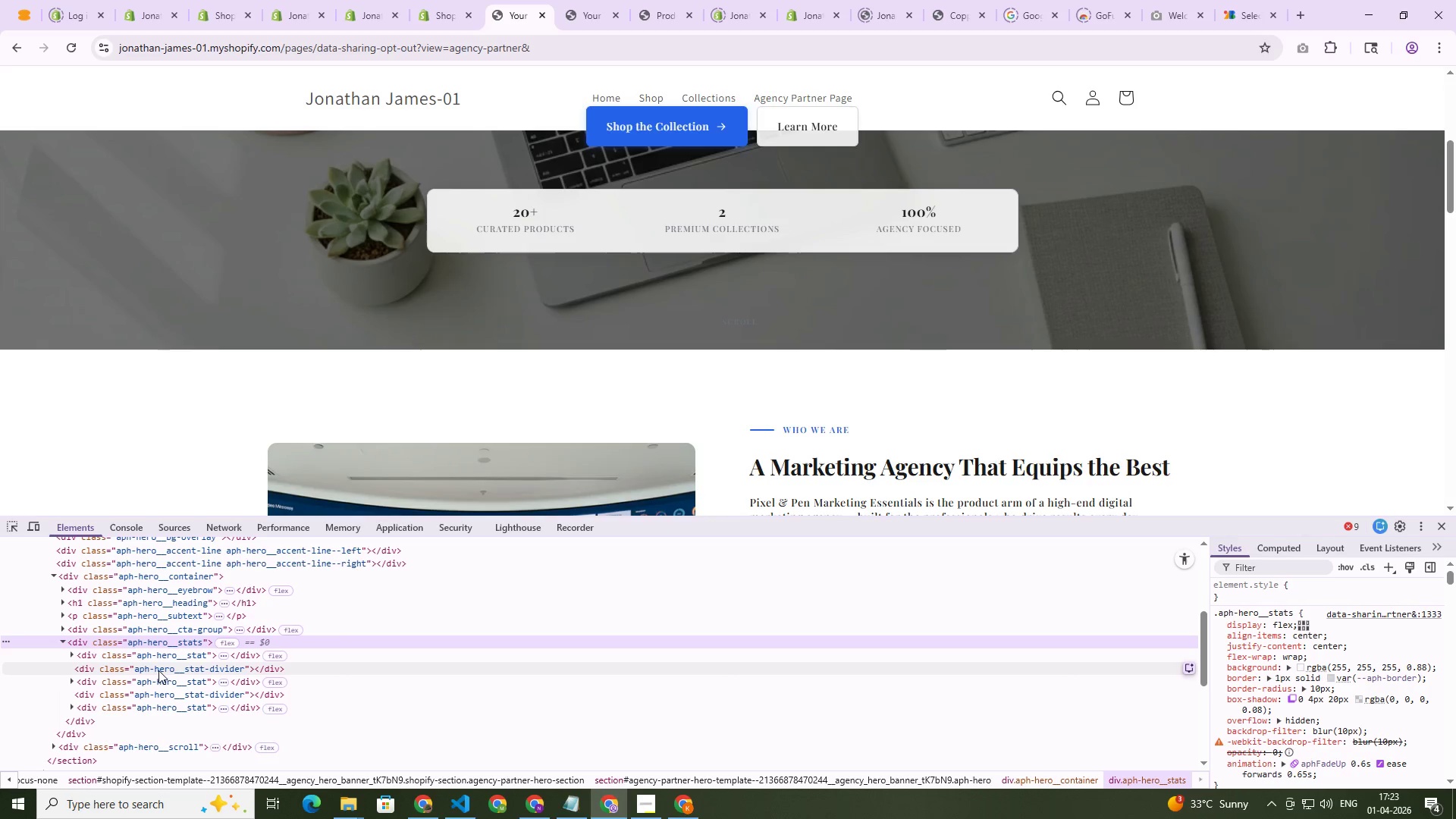 
wait(5.42)
 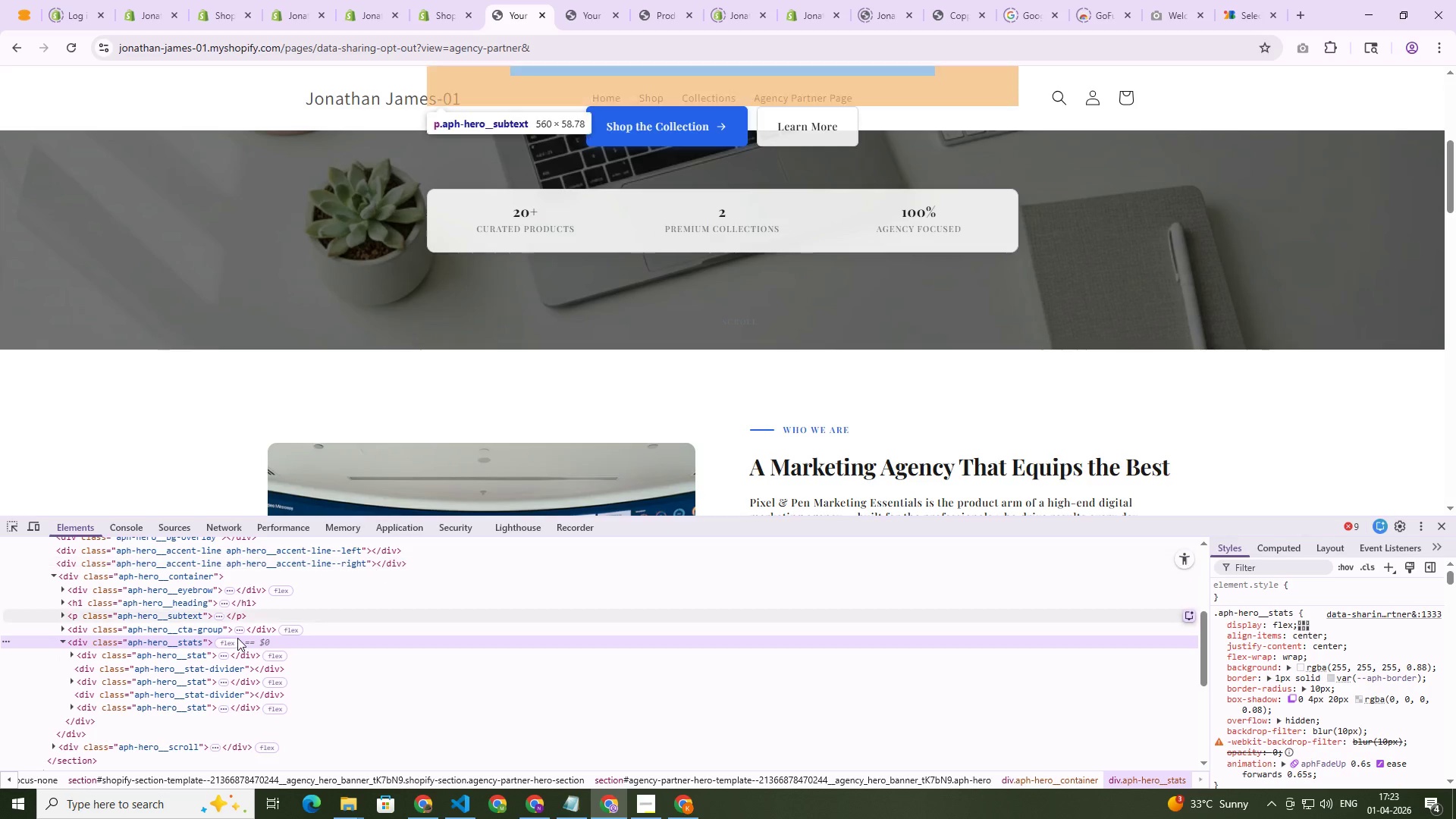 
left_click([438, 0])
 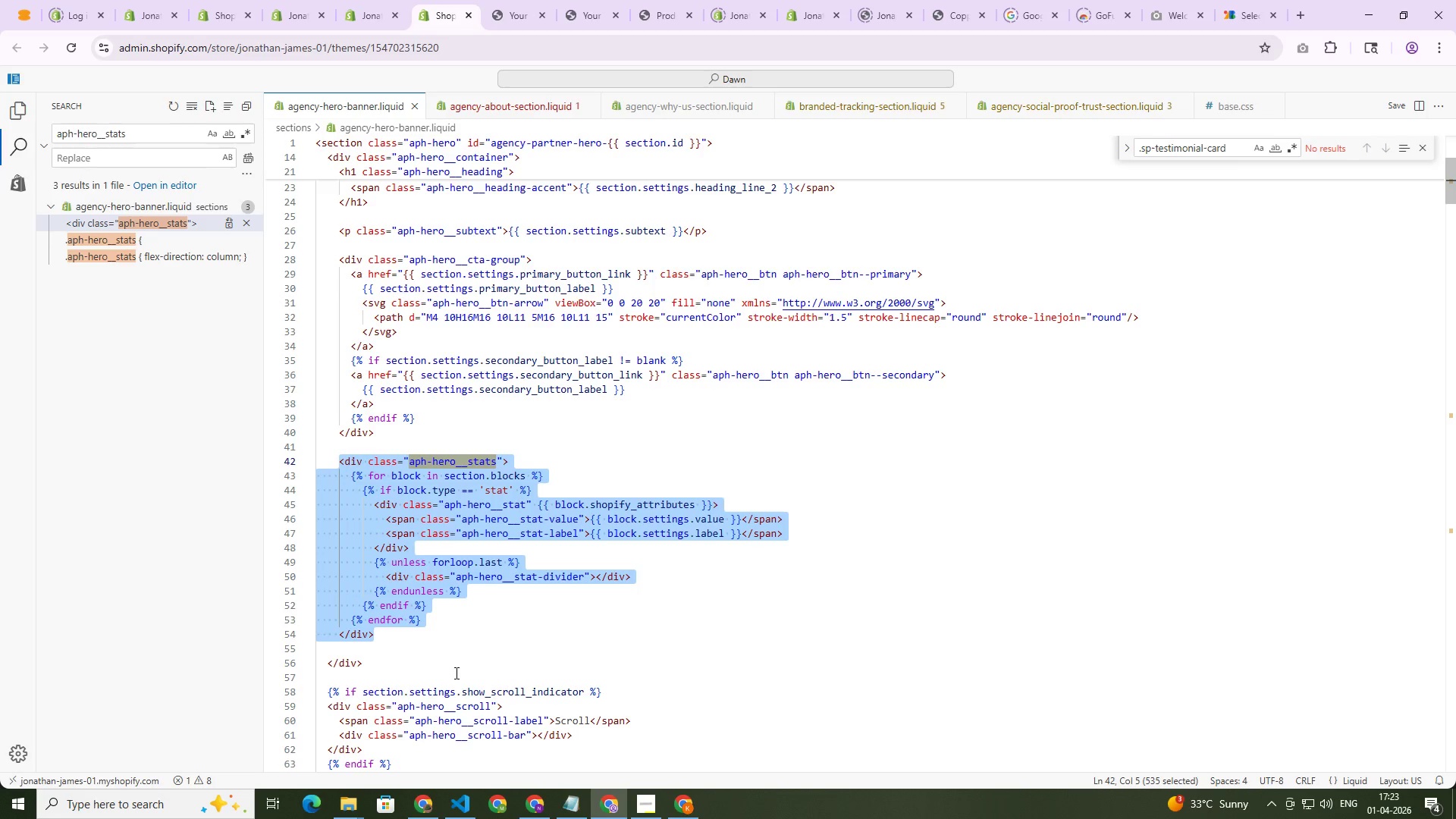 
key(Control+C)
 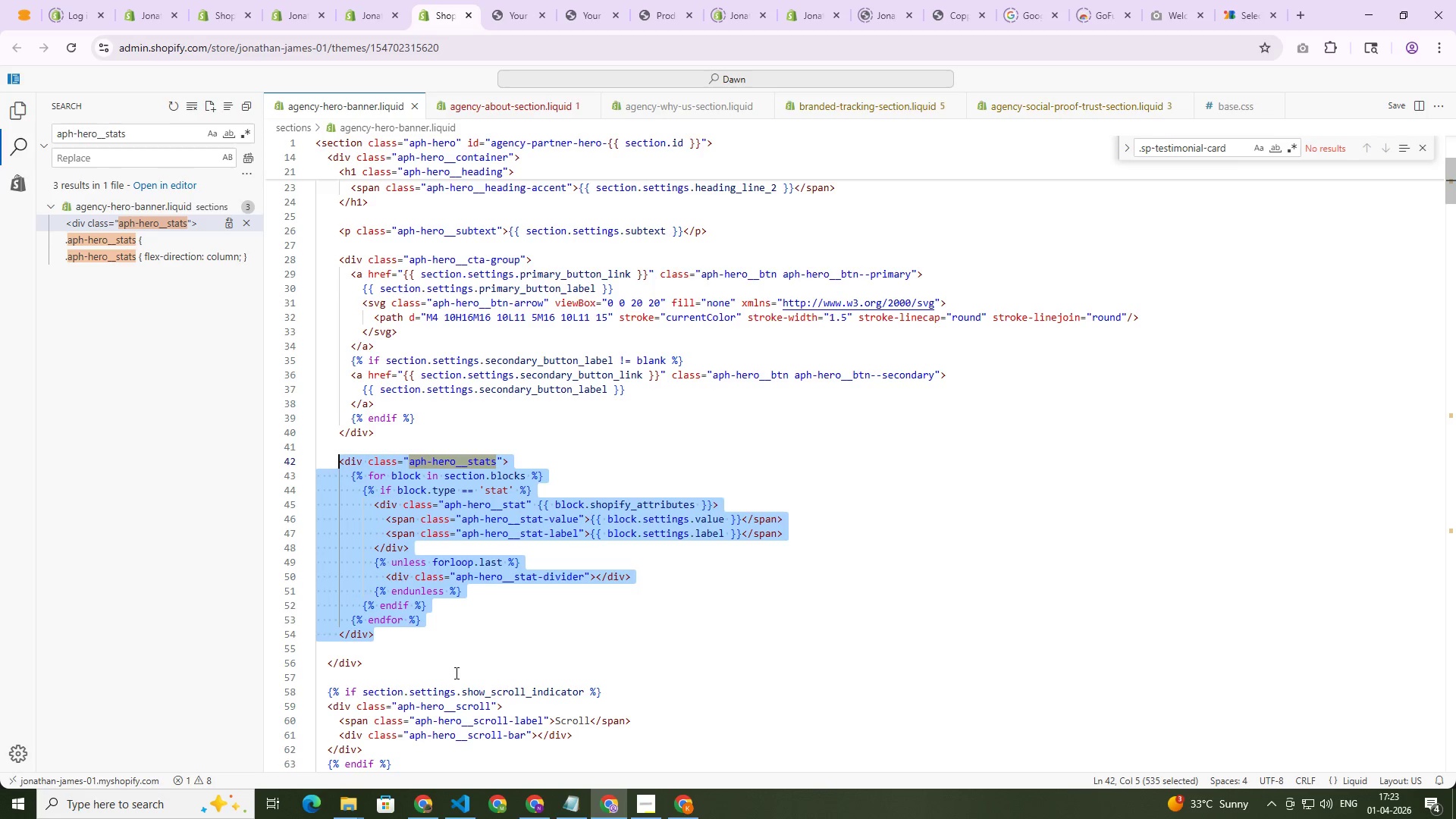 
key(Control+C)
 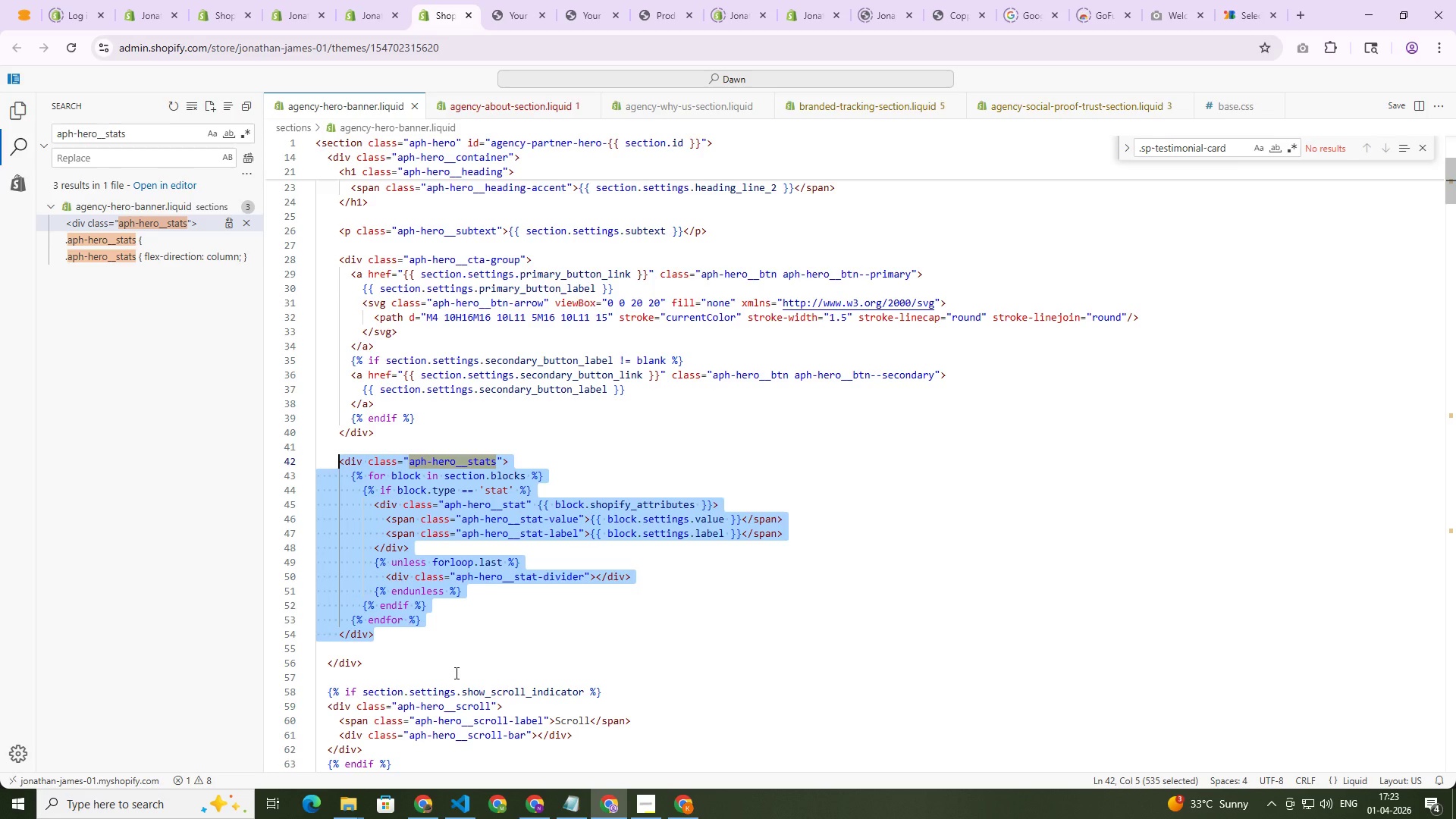 
key(Control+C)
 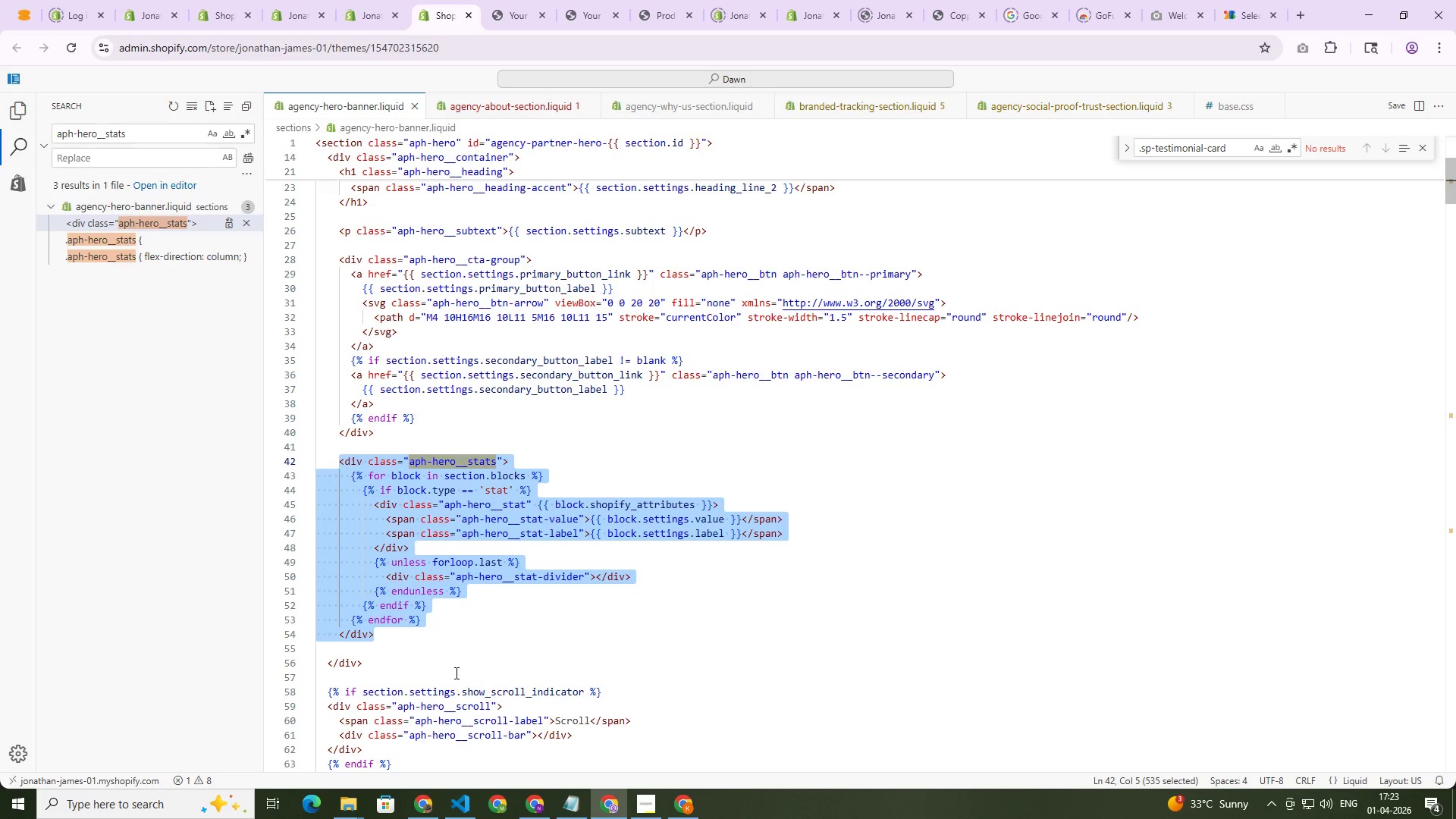 
key(Control+C)
 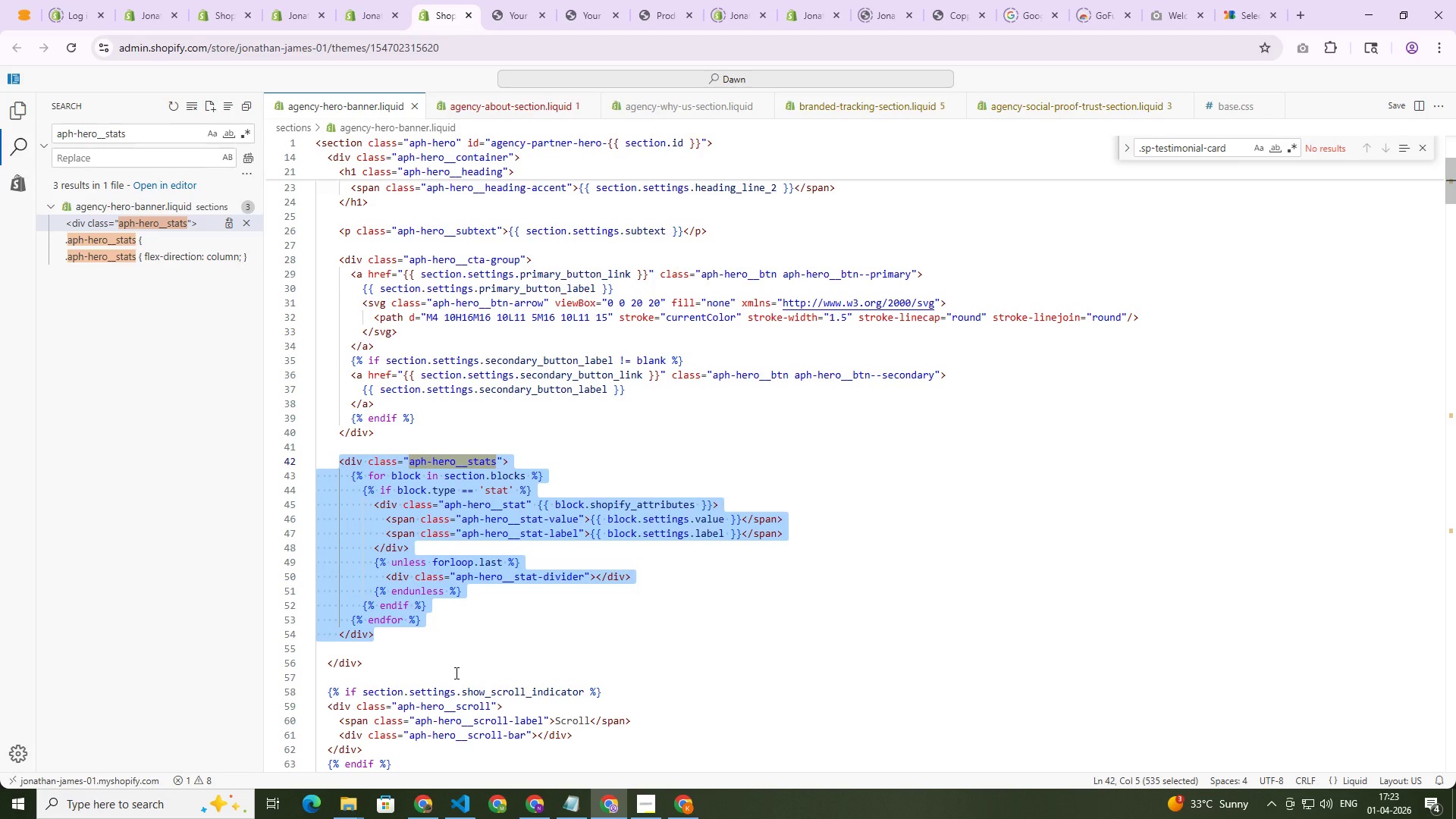 
key(Control+C)
 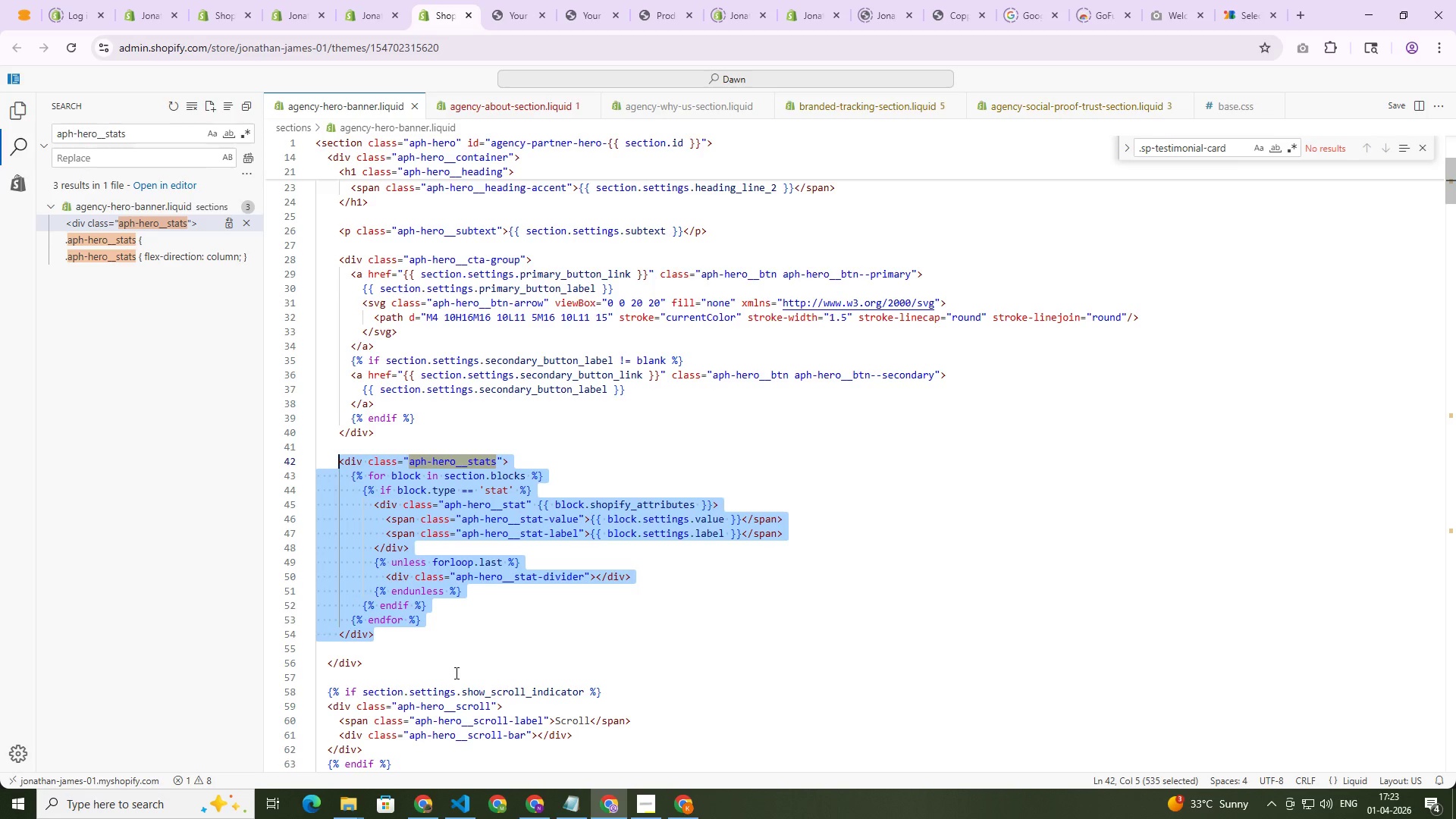 
key(Control+C)
 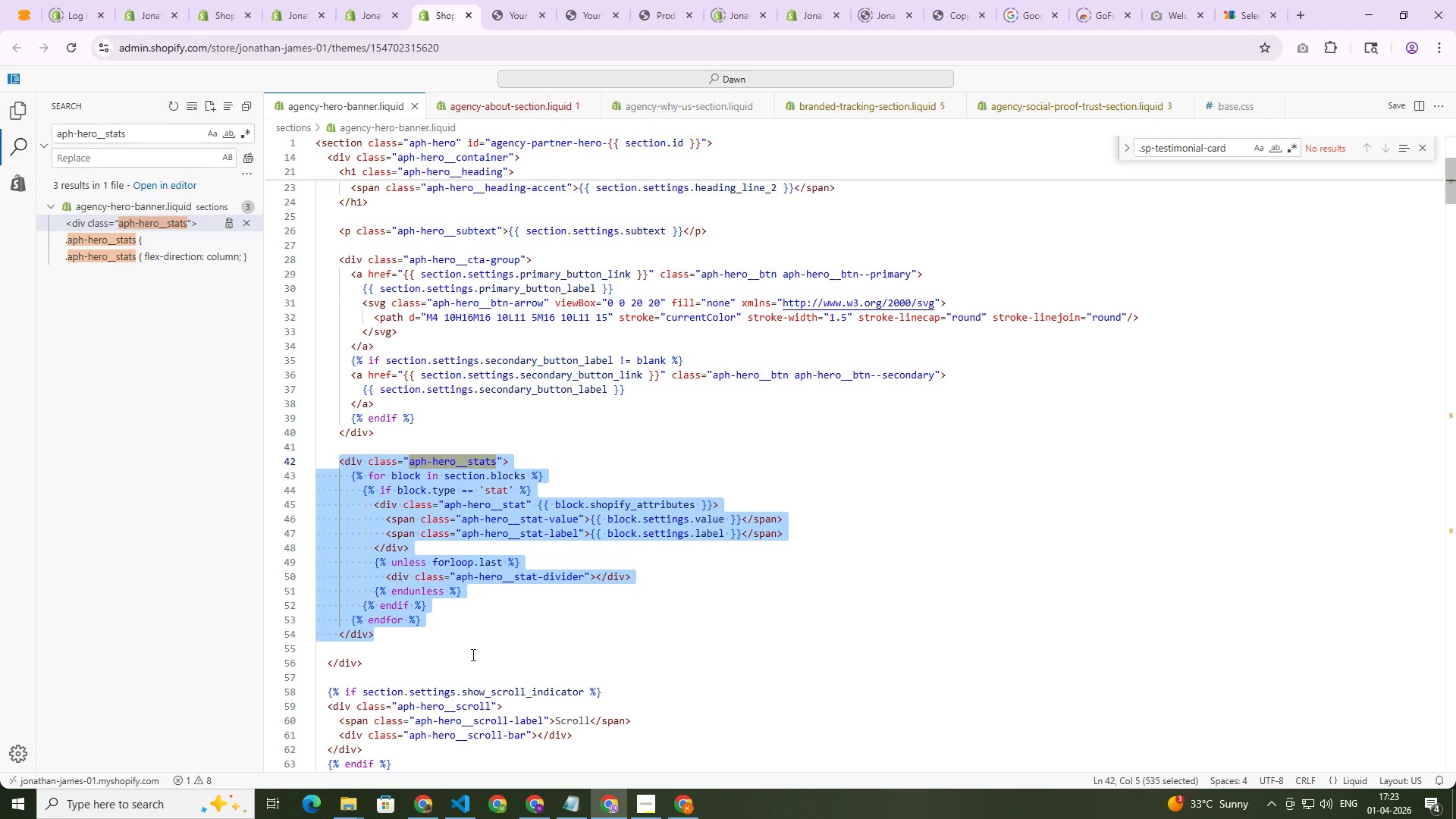 
key(Alt+Tab)
 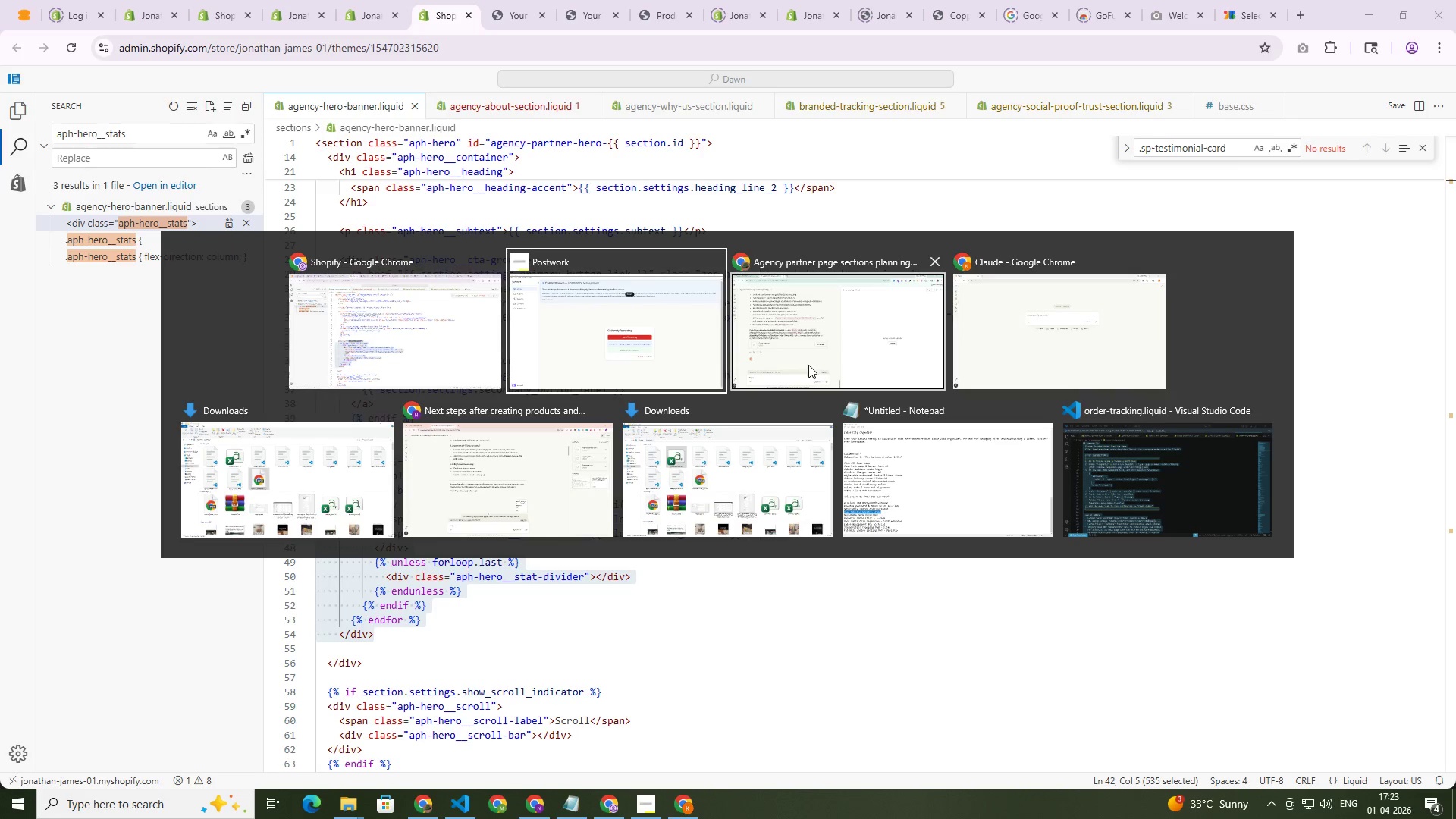 
left_click([1032, 344])
 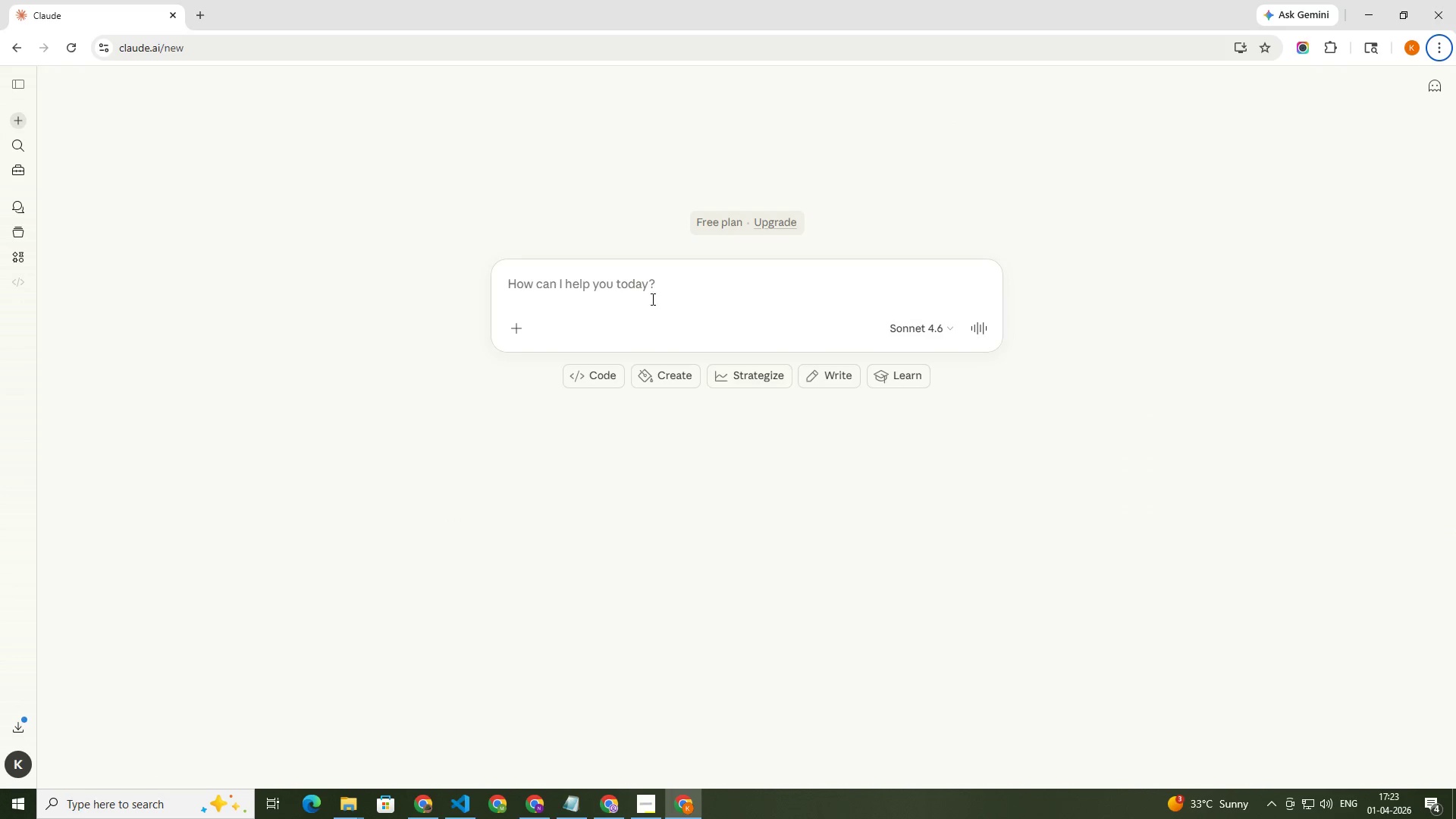 
left_click([647, 287])
 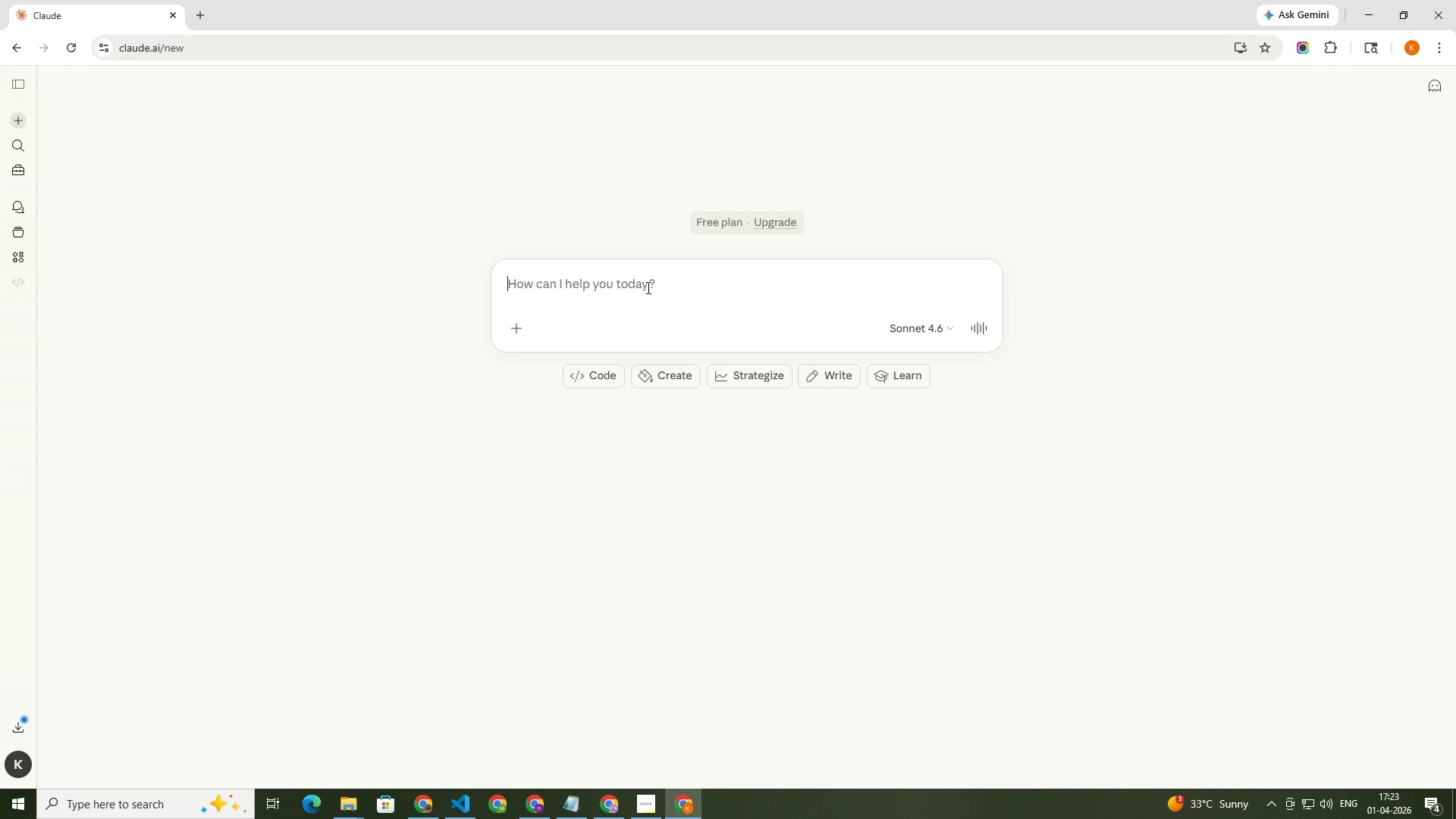 
key(Control+ControlLeft)
 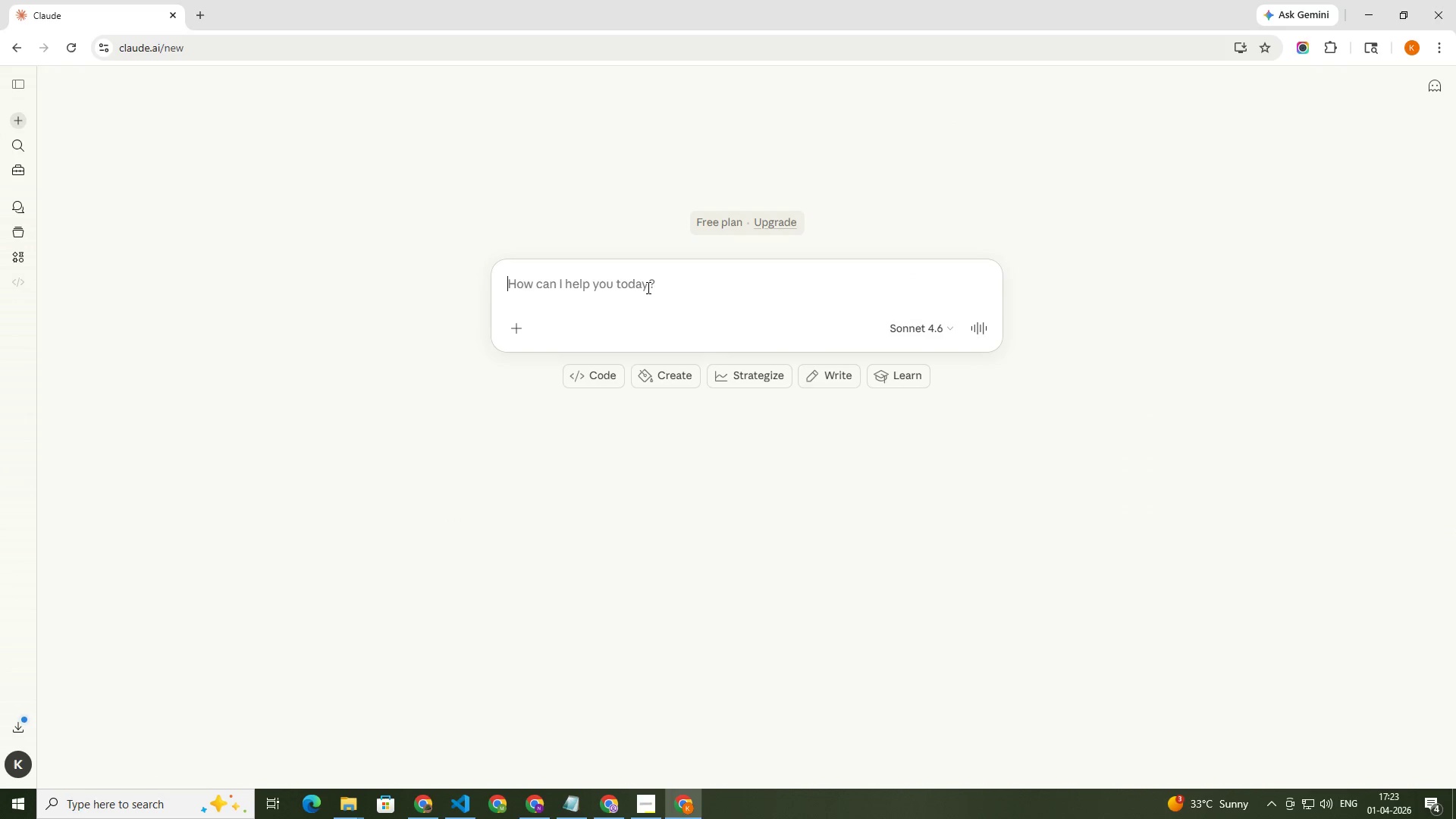 
key(Control+V)
 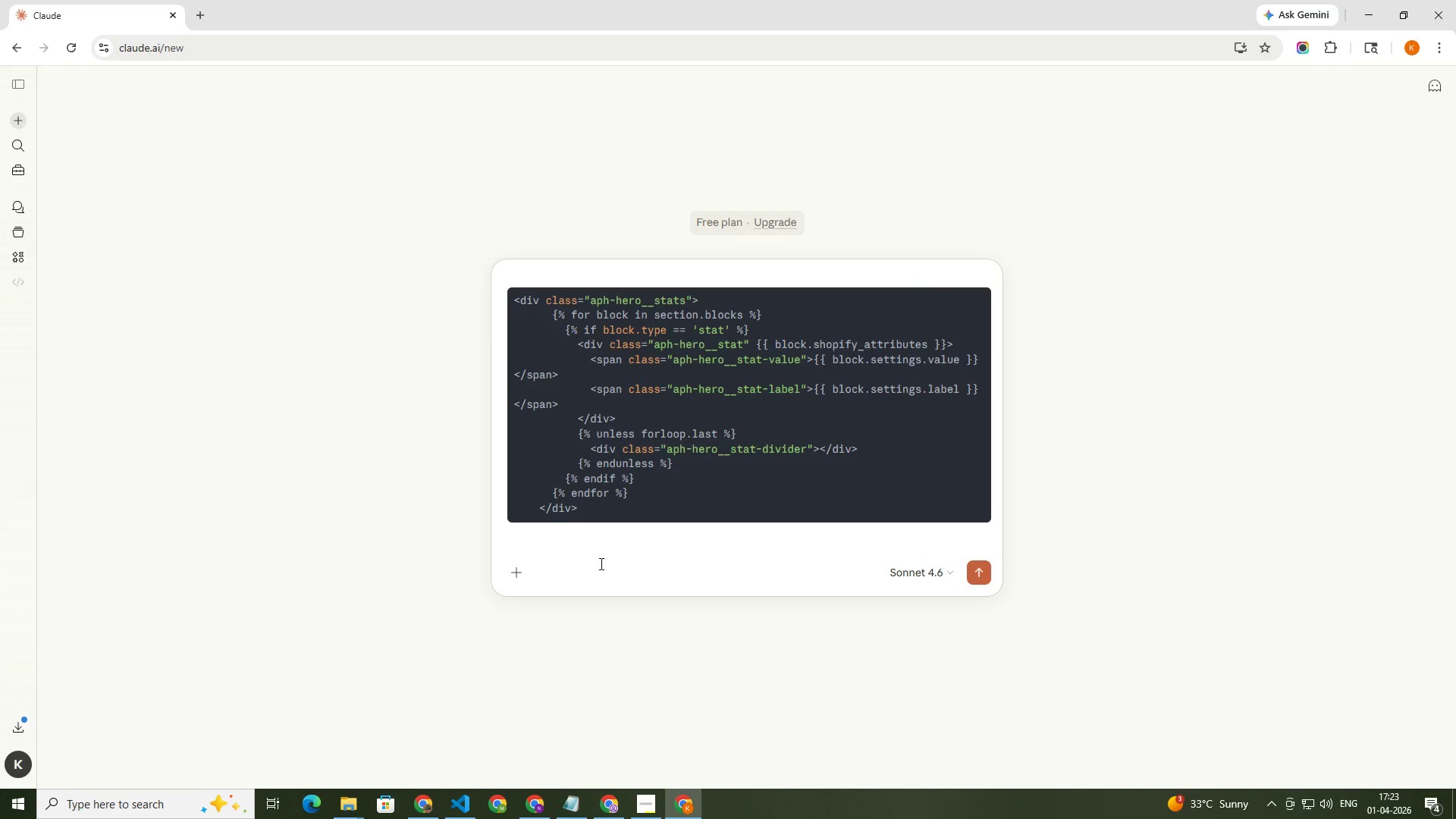 
left_click([549, 544])
 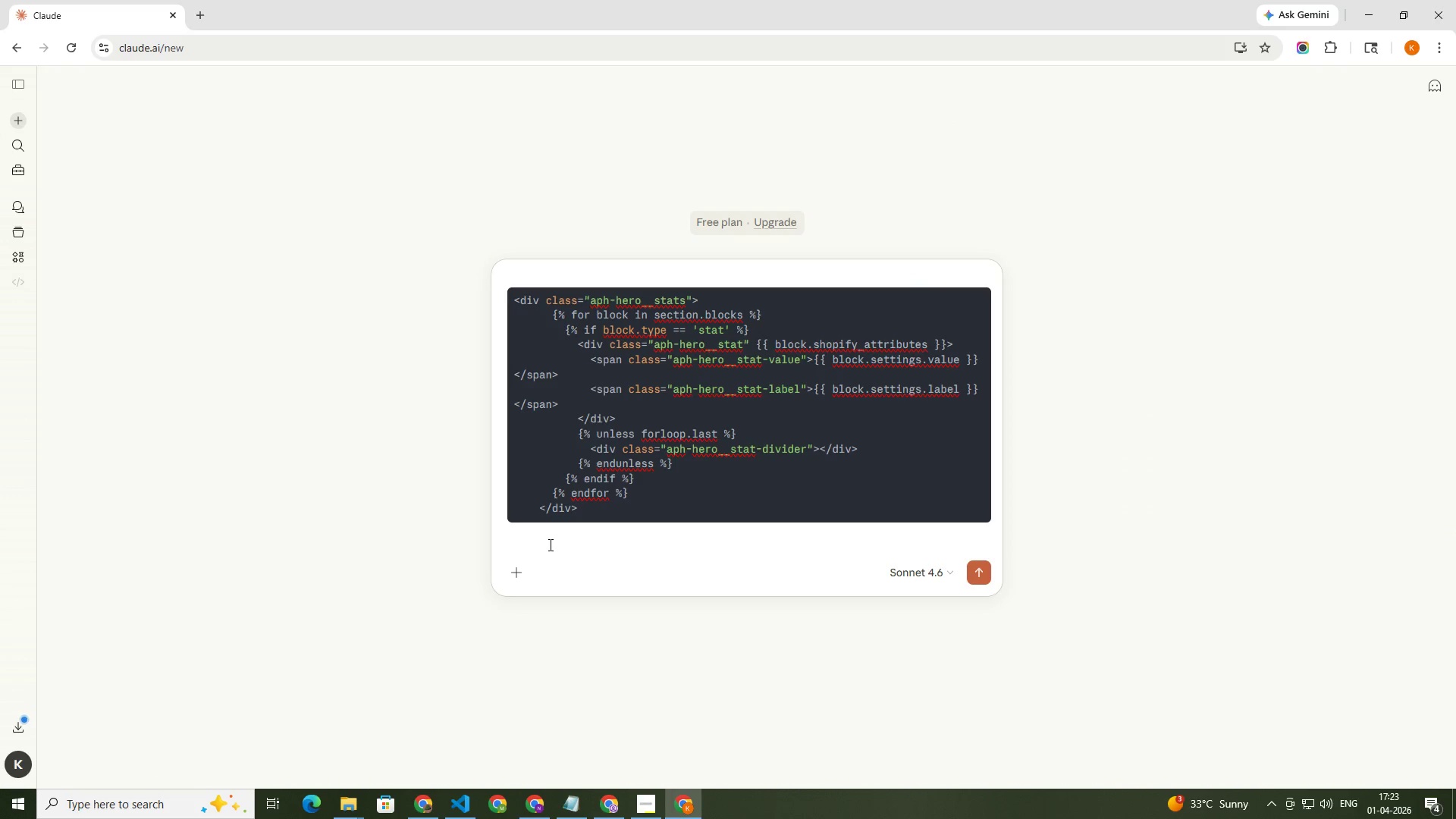 
type(i want to set number)
key(Backspace)
key(Backspace)
key(Backspace)
key(Backspace)
key(Backspace)
key(Backspace)
 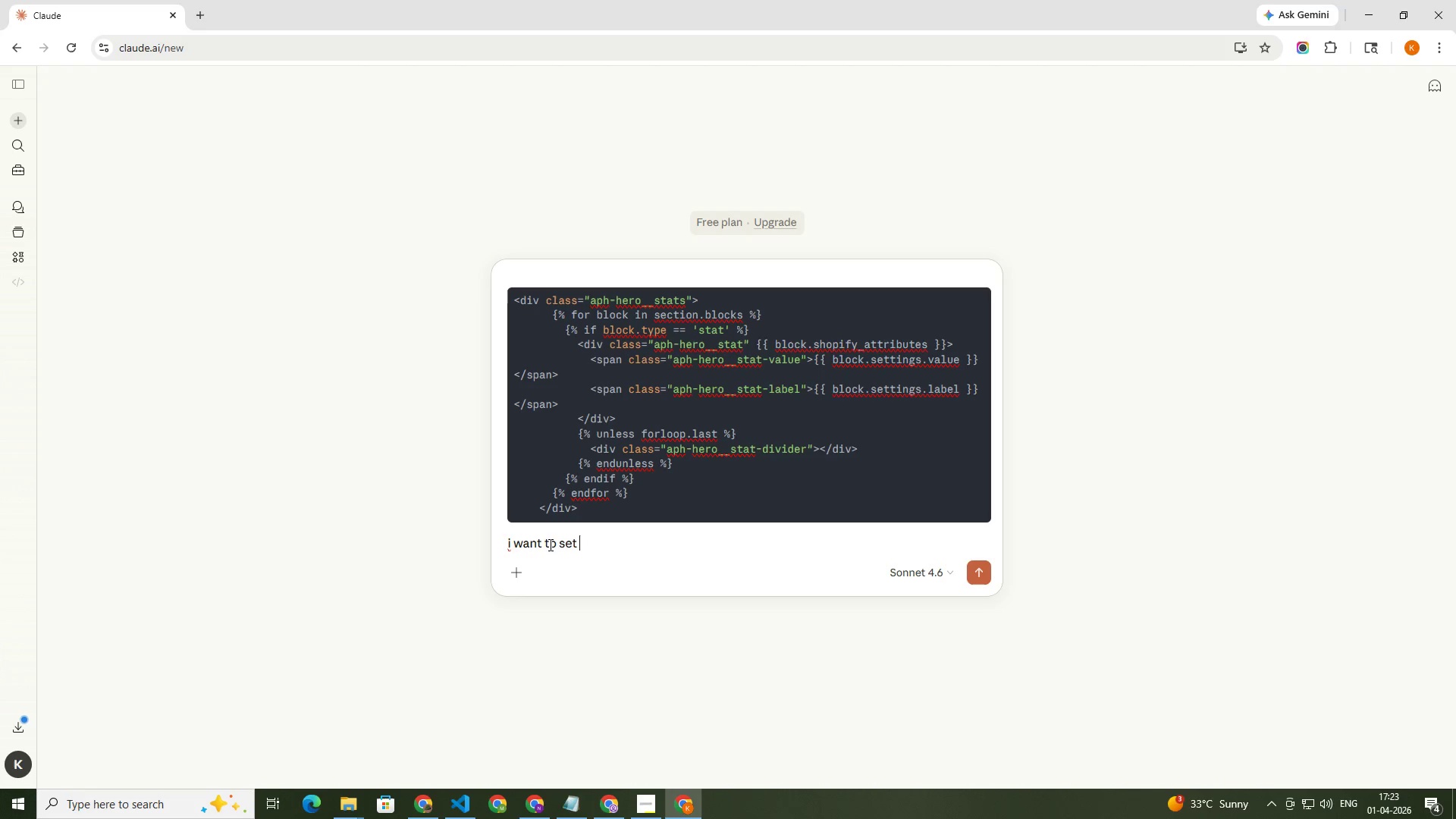 
key(Alt+AltLeft)
 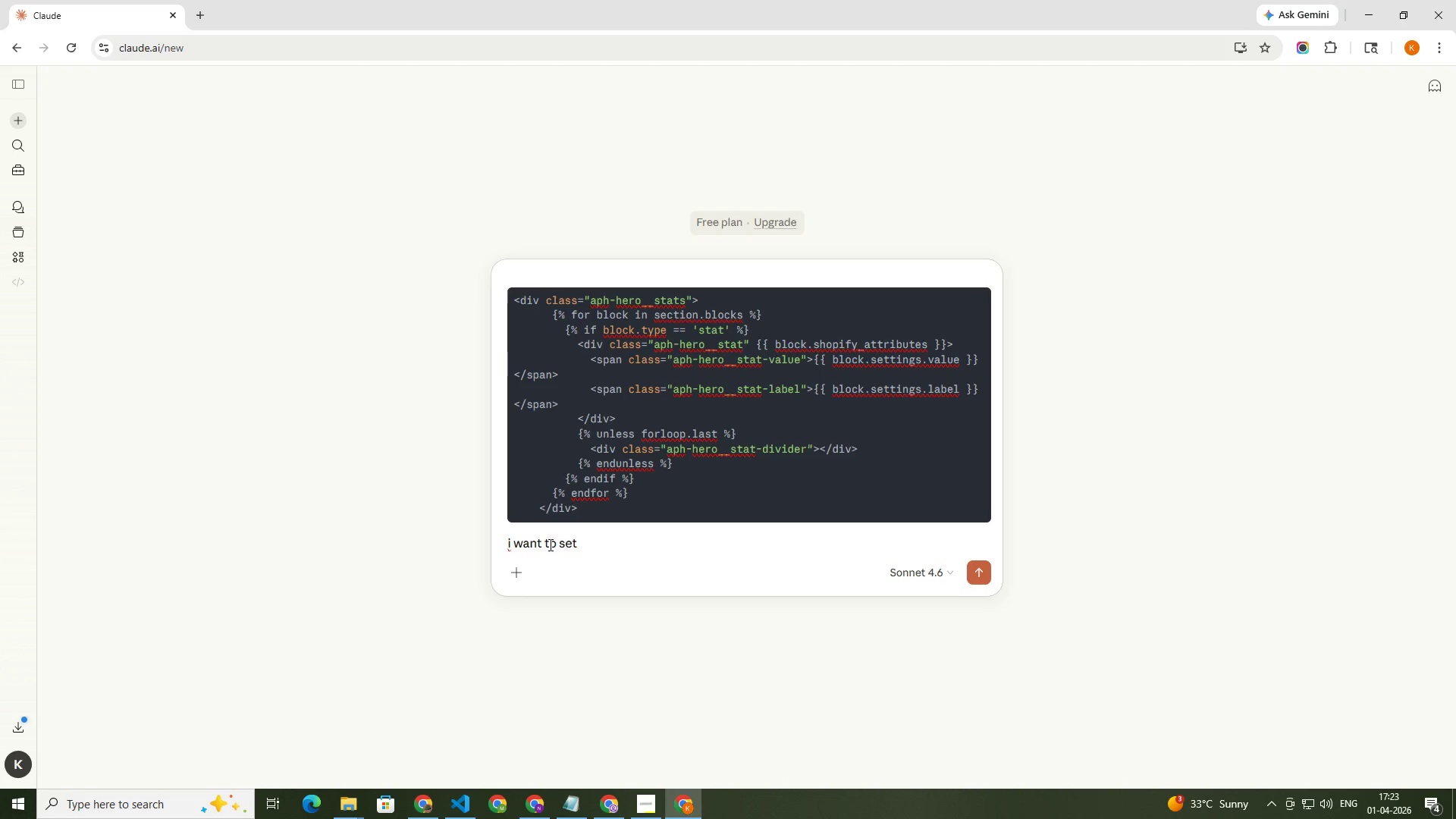 
key(Alt+Tab)
 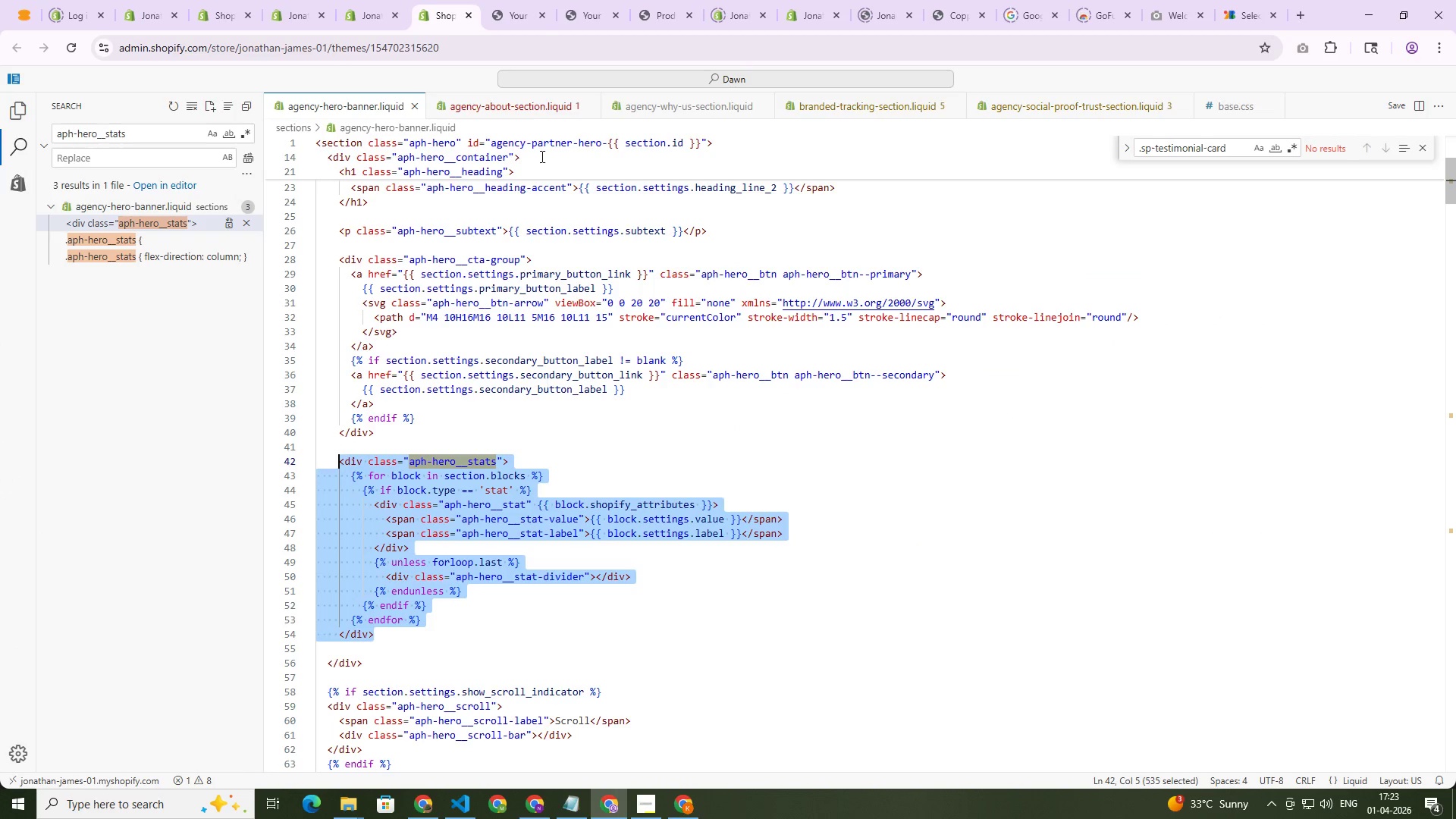 
left_click([523, 0])
 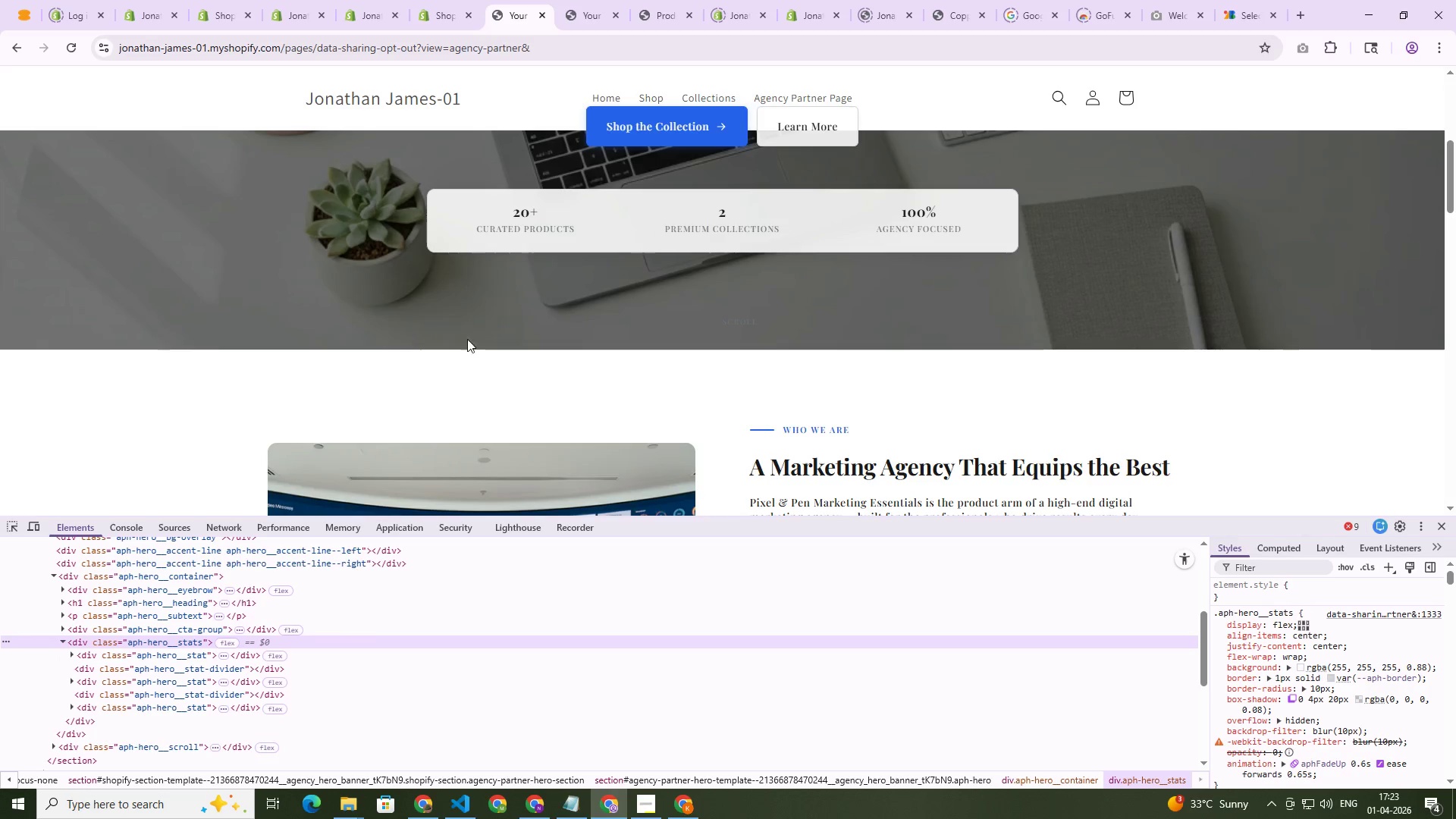 
key(Control+Shift+C)
 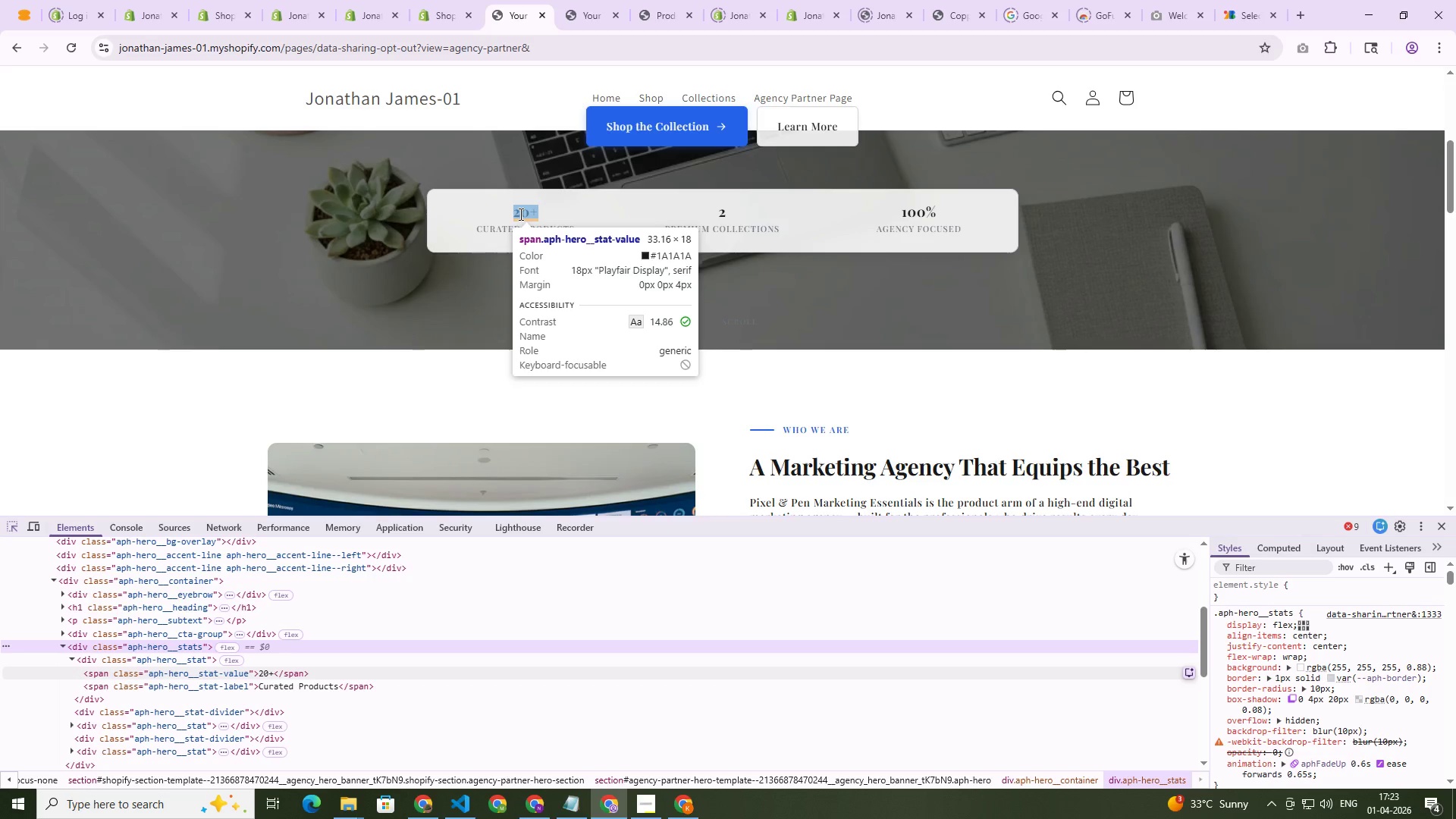 
left_click([519, 214])
 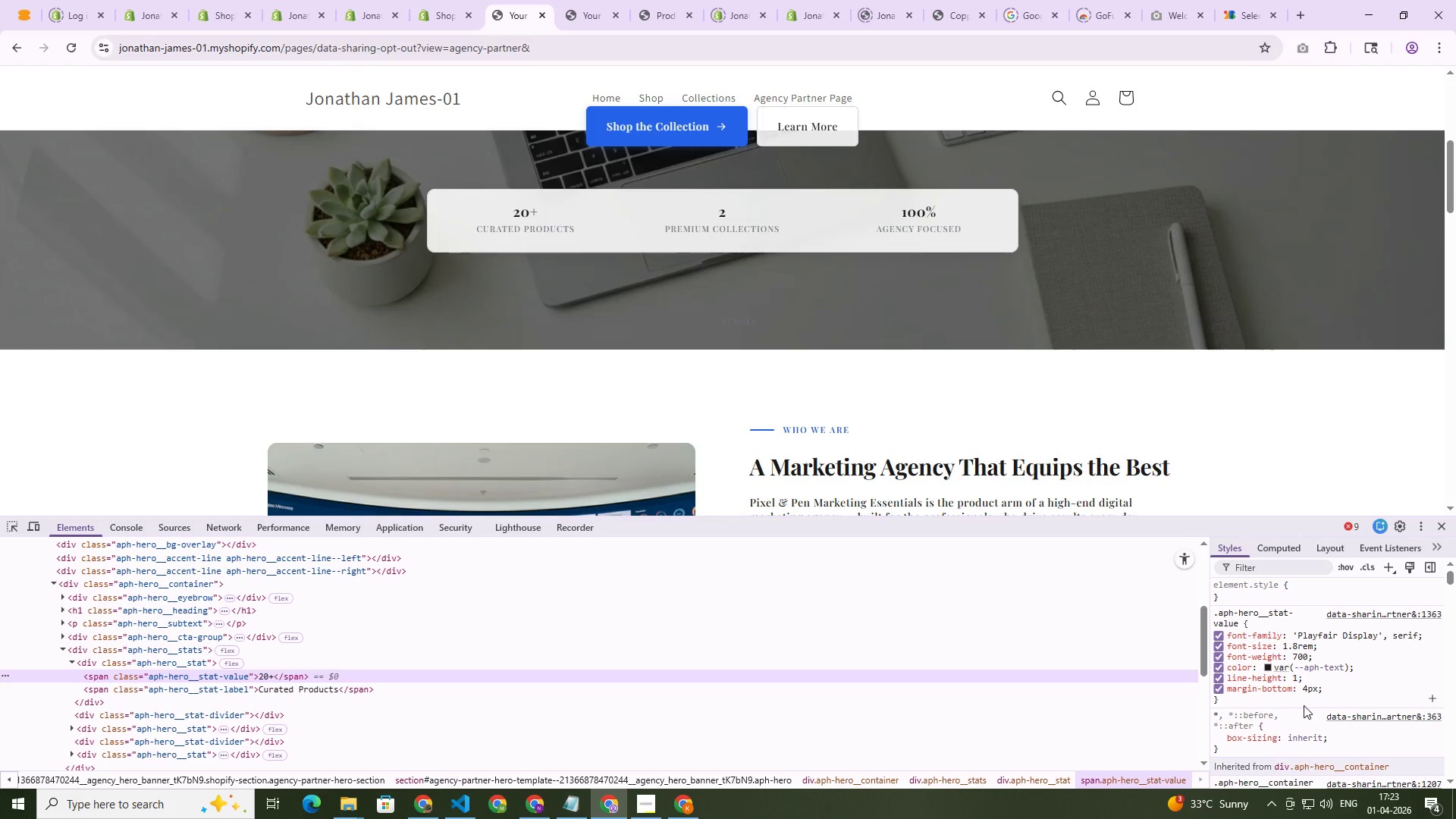 
wait(7.99)
 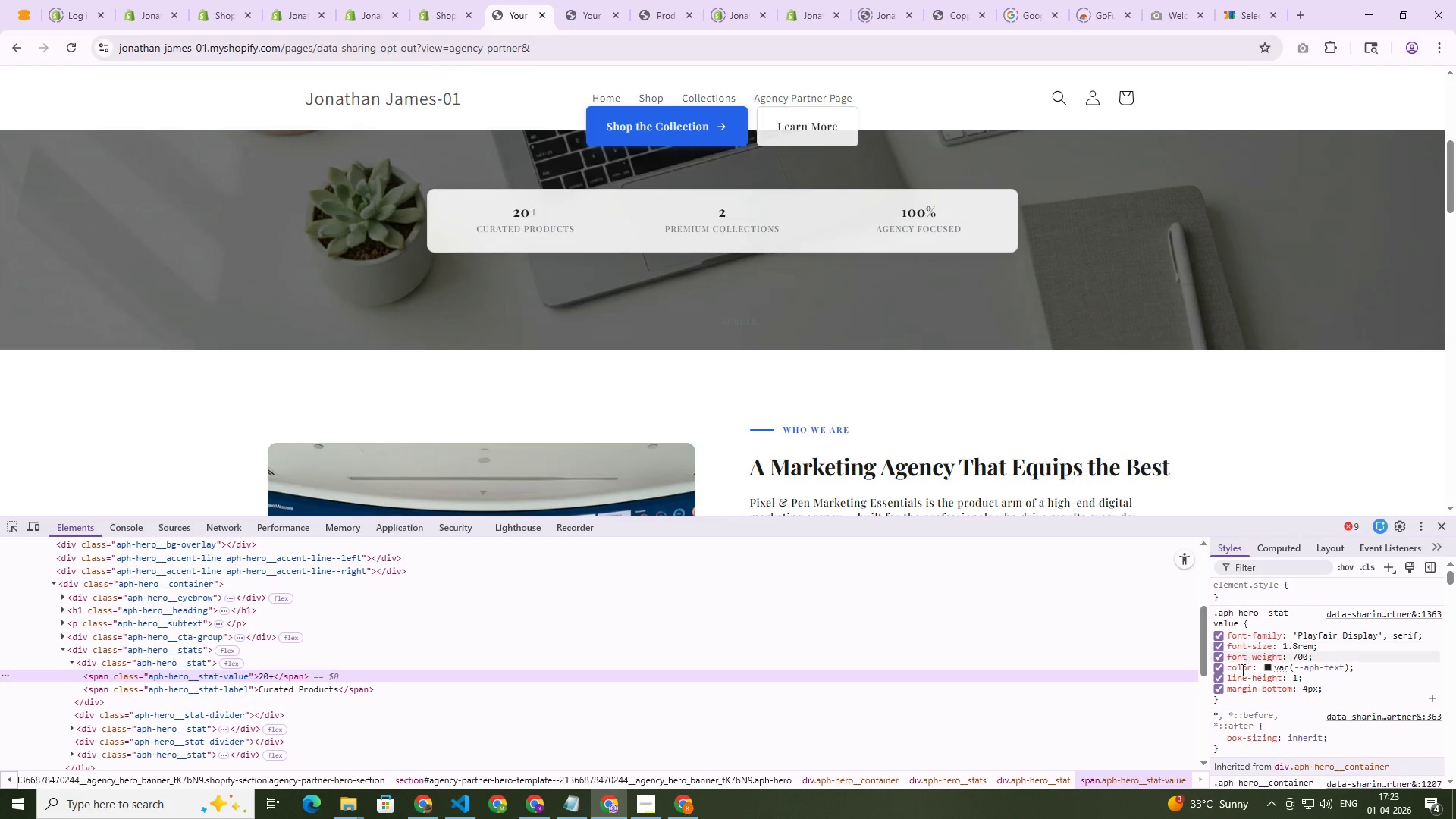 
left_click([1287, 666])
 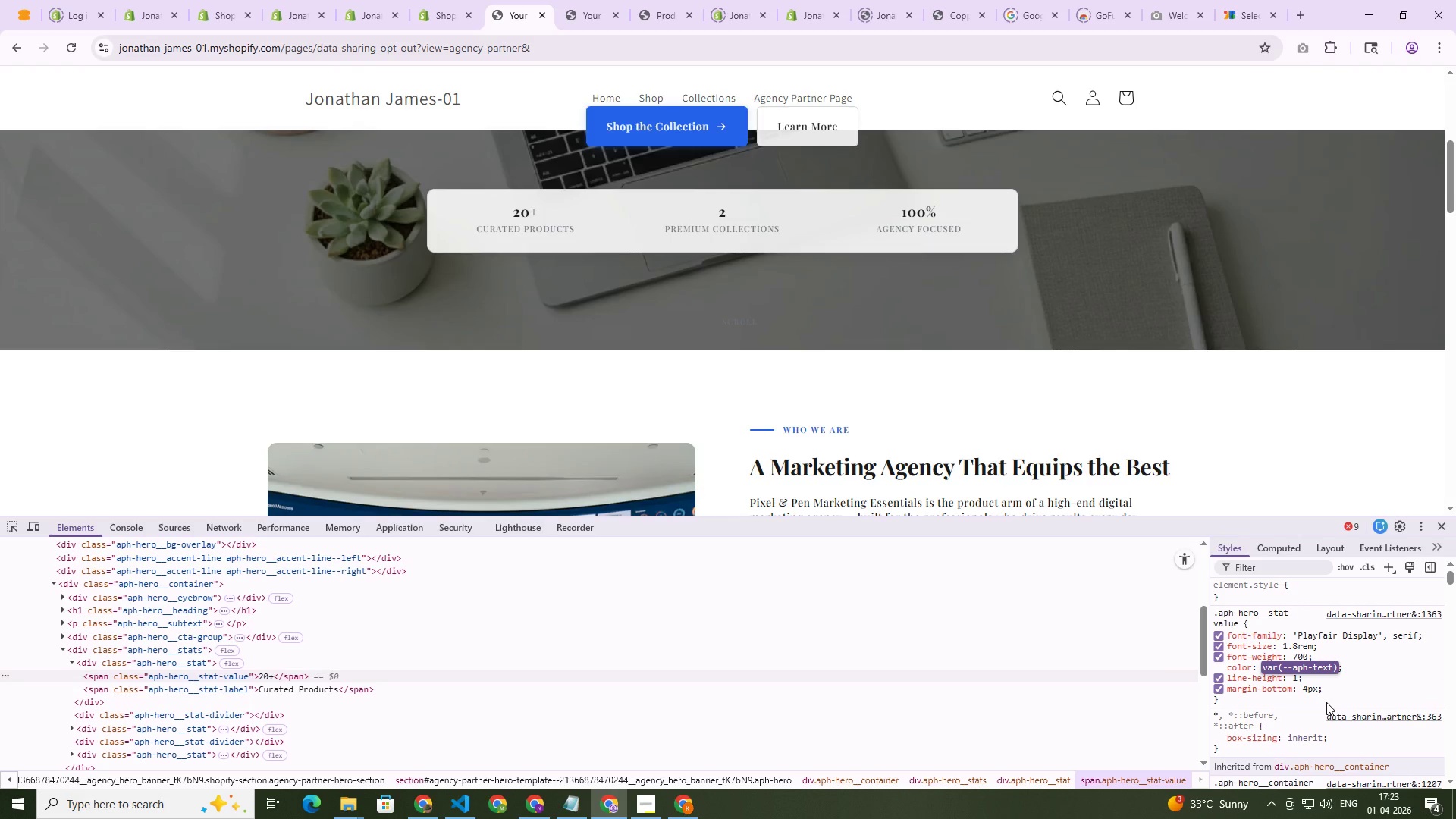 
key(Shift+3)
 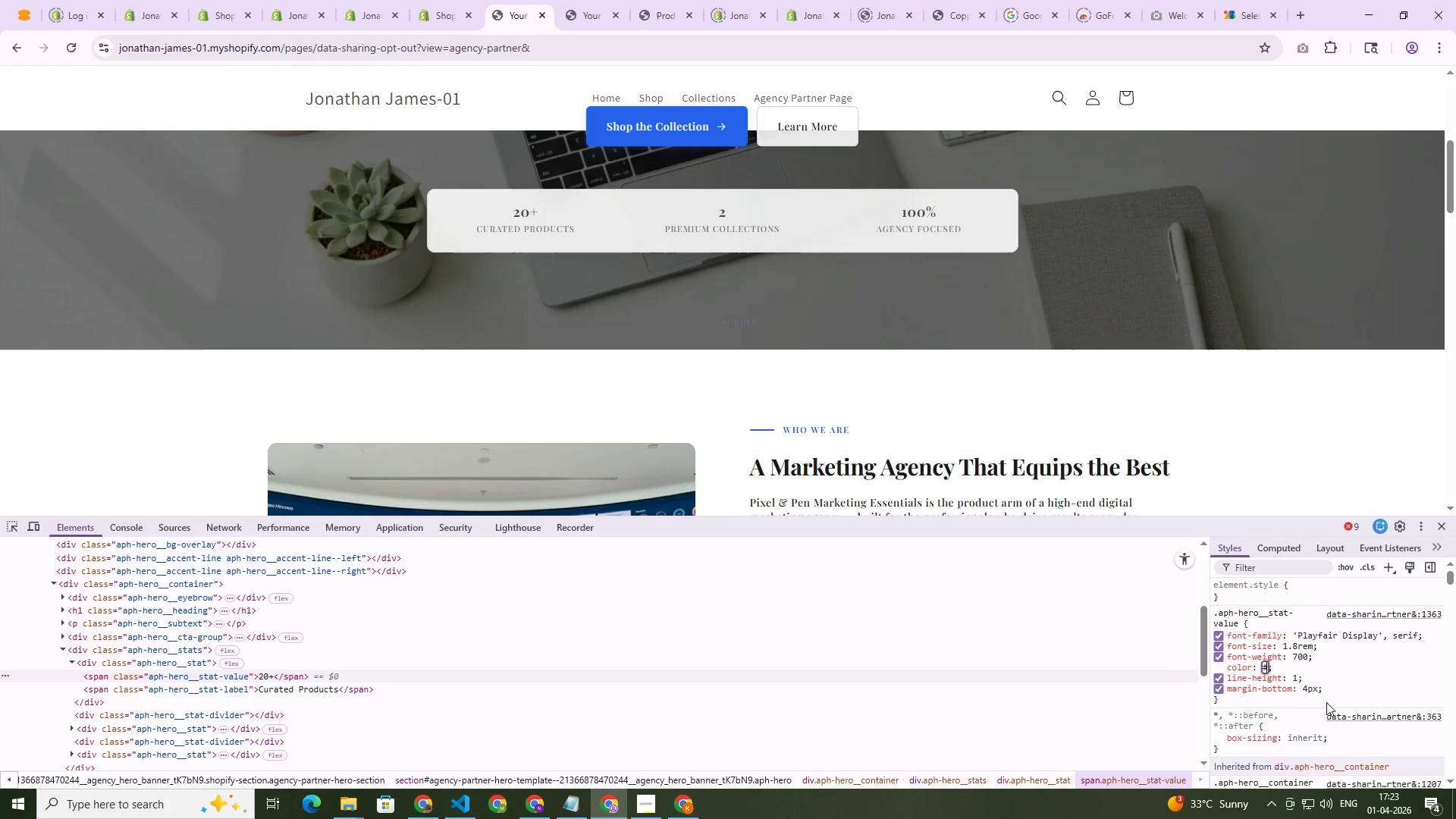 
key(Numpad0)
 